 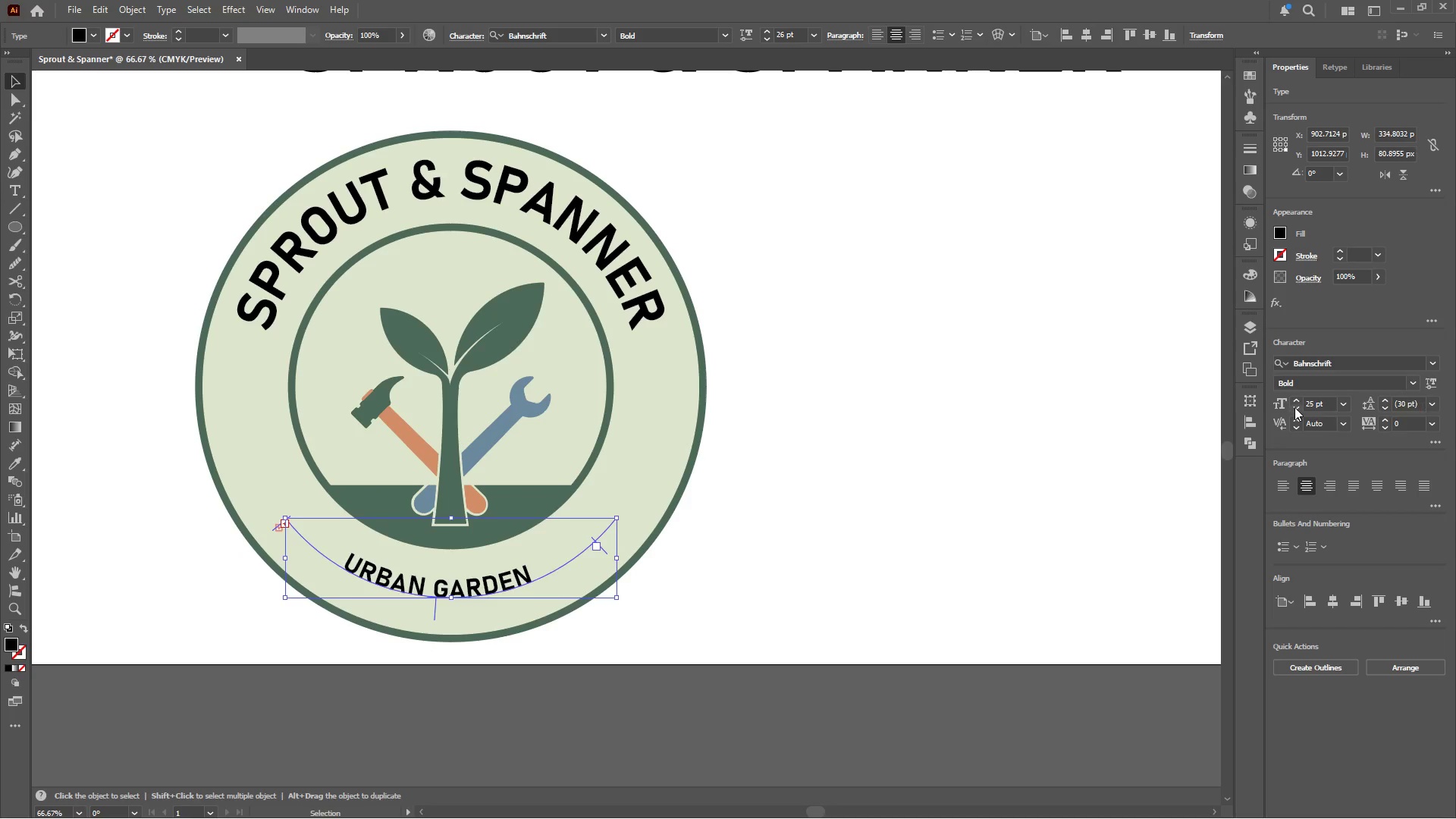 
triple_click([1294, 407])
 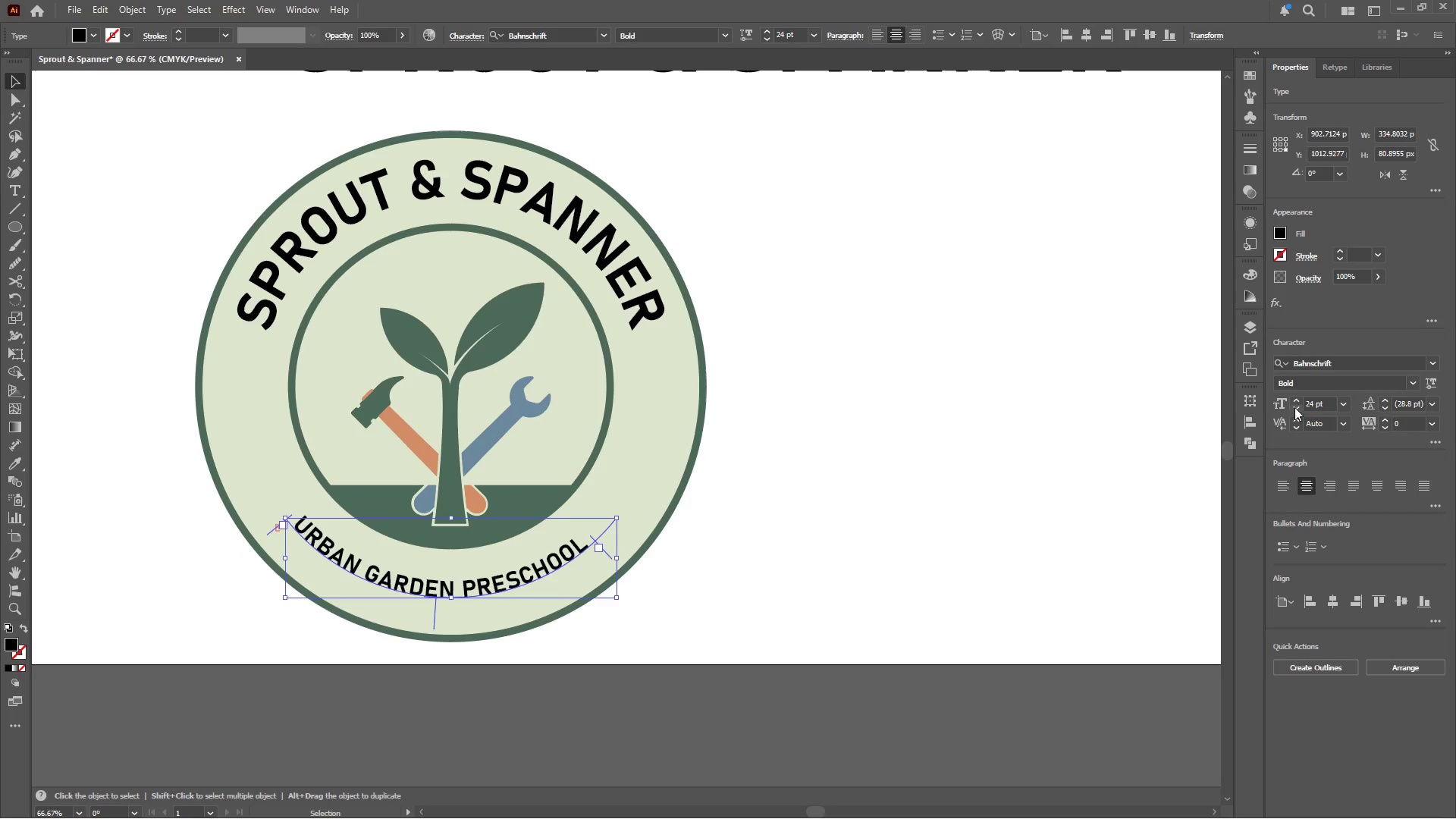 
left_click([1294, 407])
 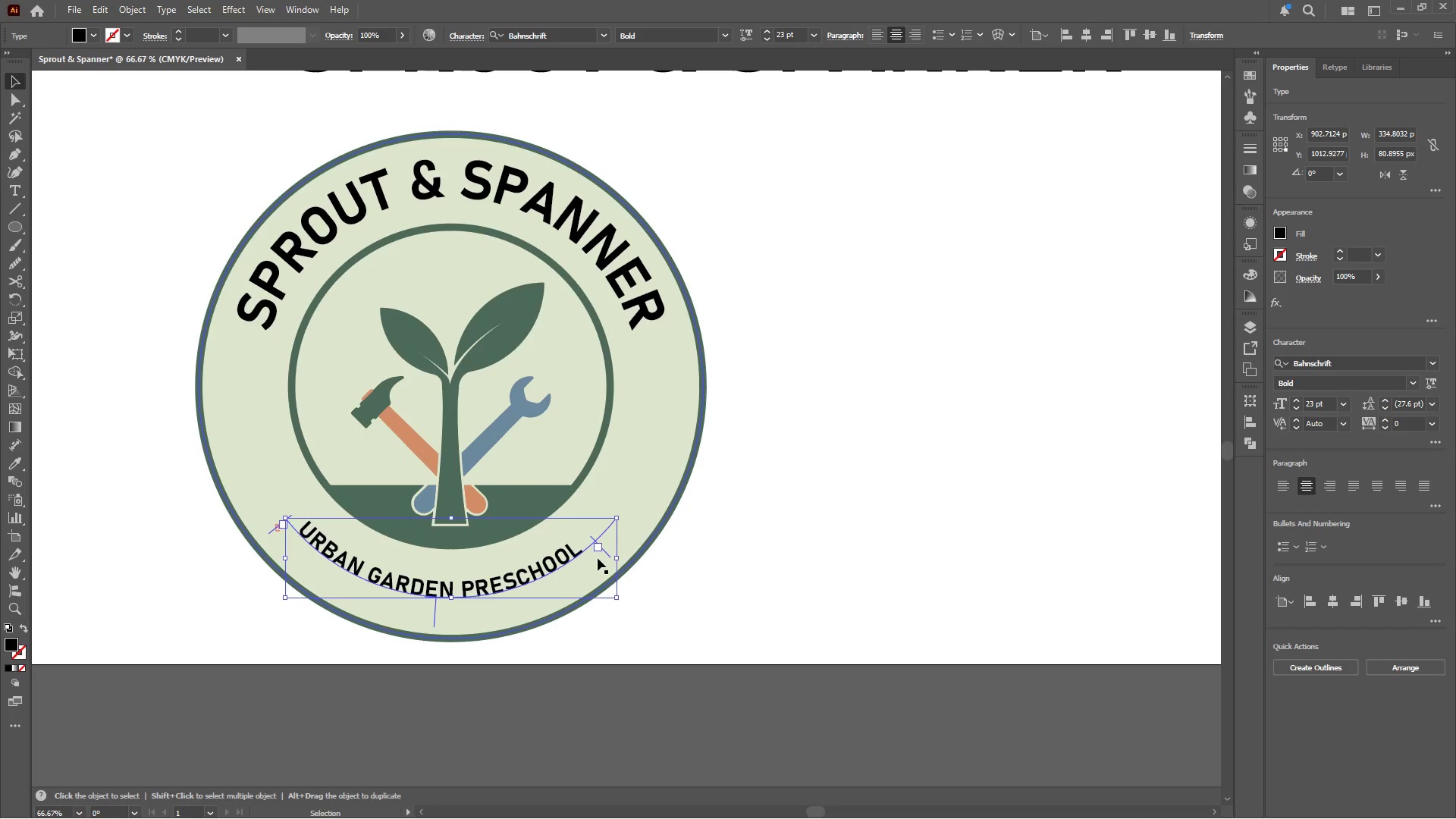 
left_click_drag(start_coordinate=[607, 552], to_coordinate=[624, 524])
 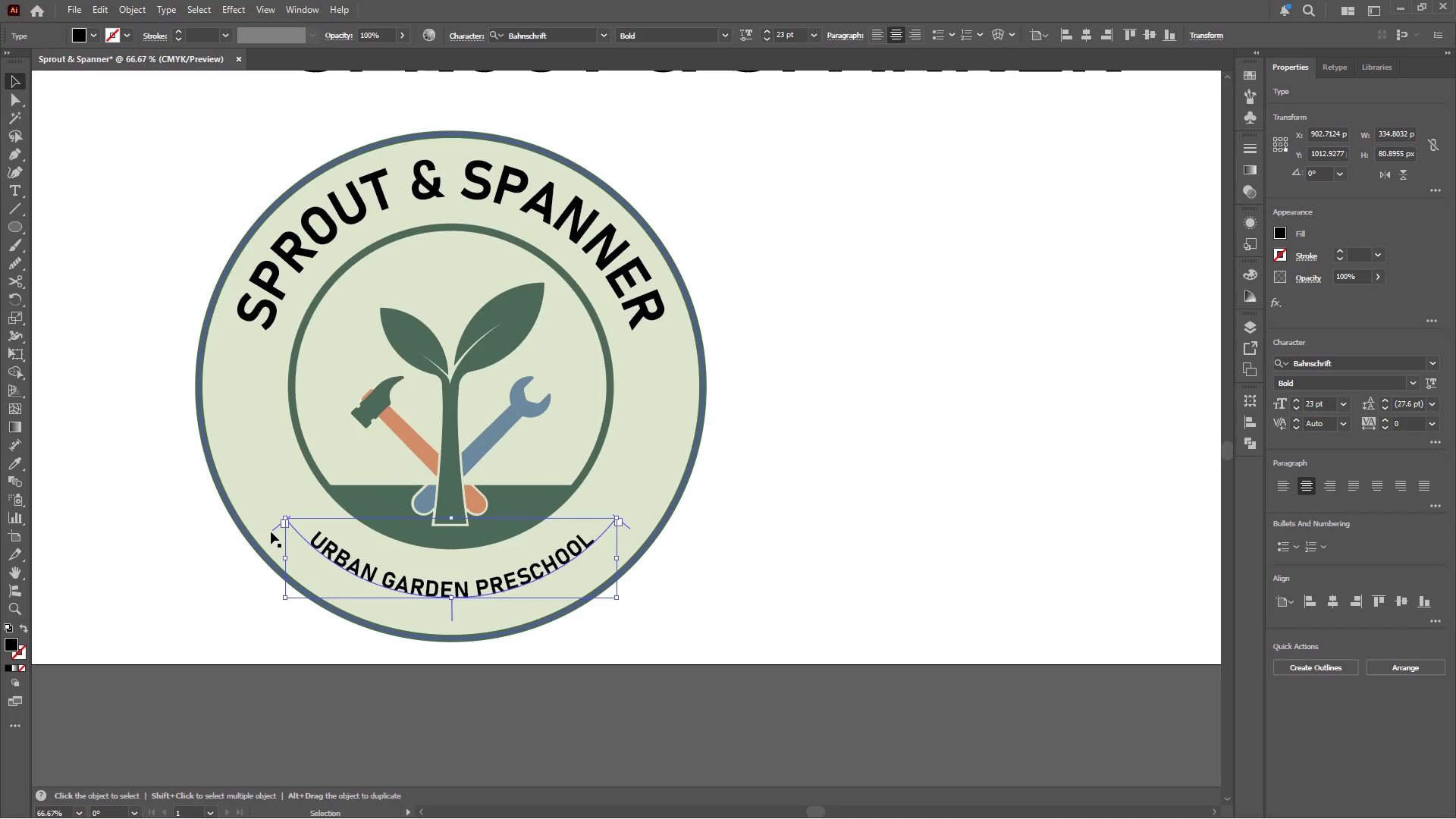 
left_click_drag(start_coordinate=[274, 529], to_coordinate=[272, 524])
 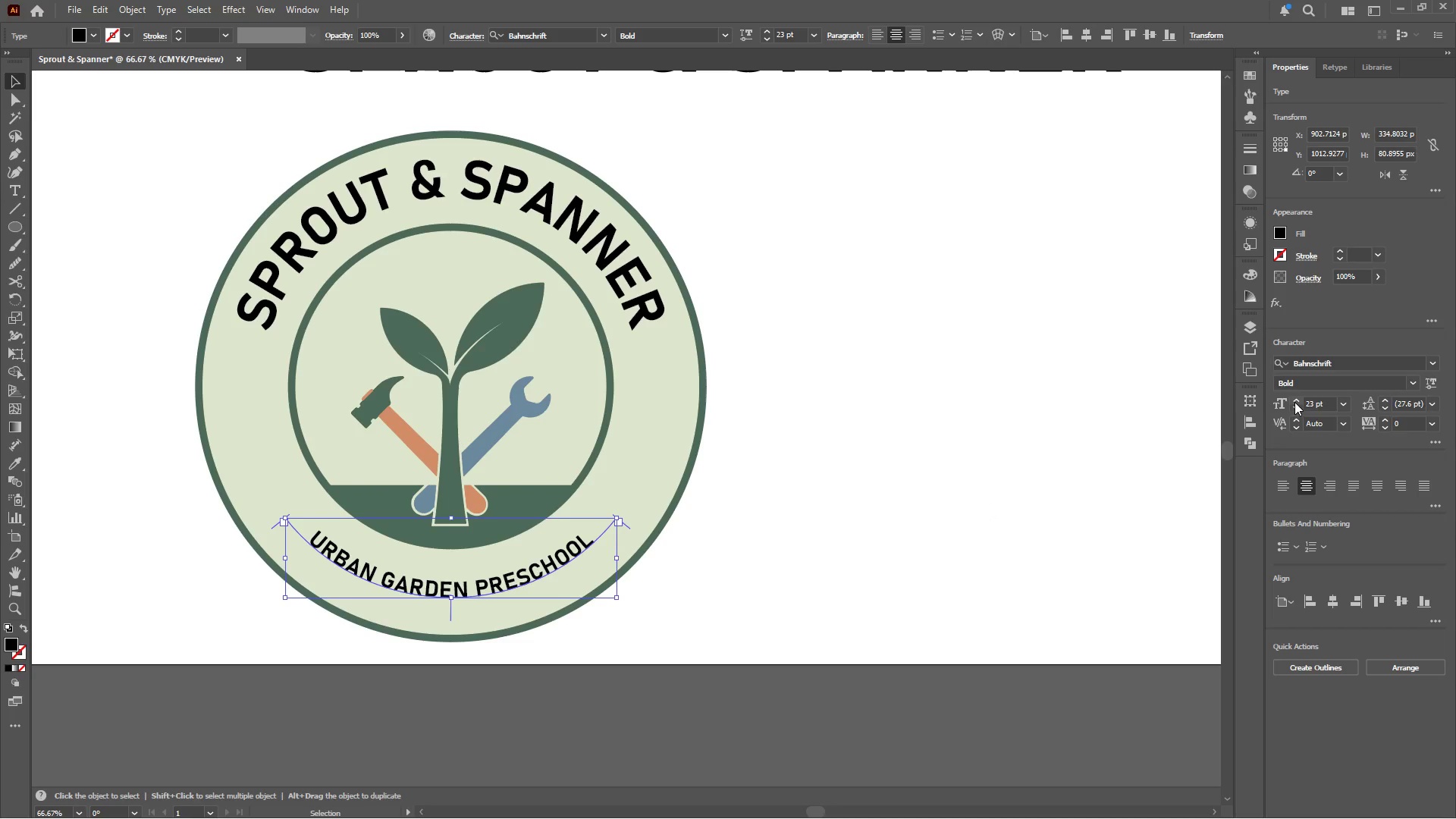 
left_click([1294, 402])
 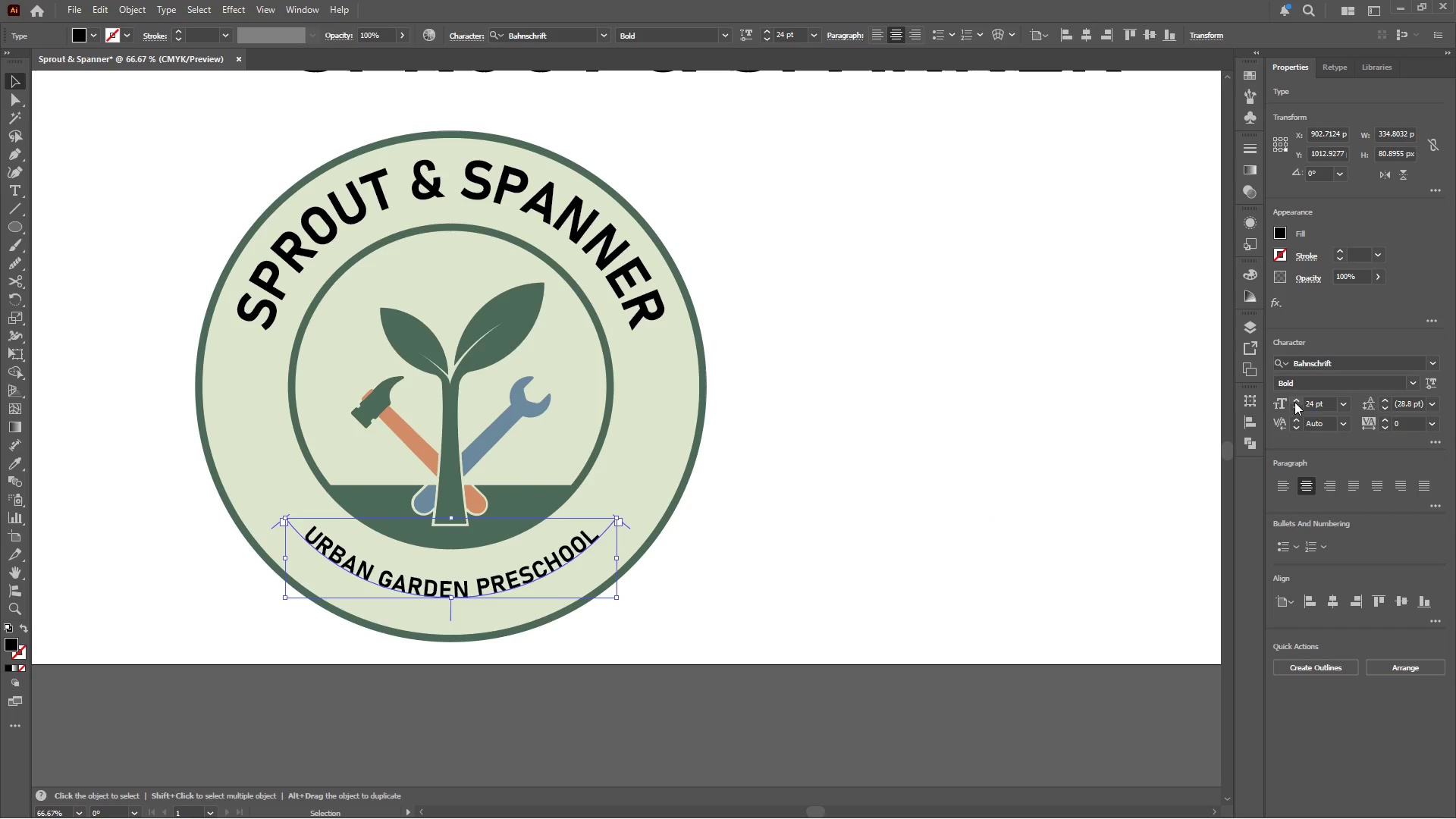 
left_click([1294, 402])
 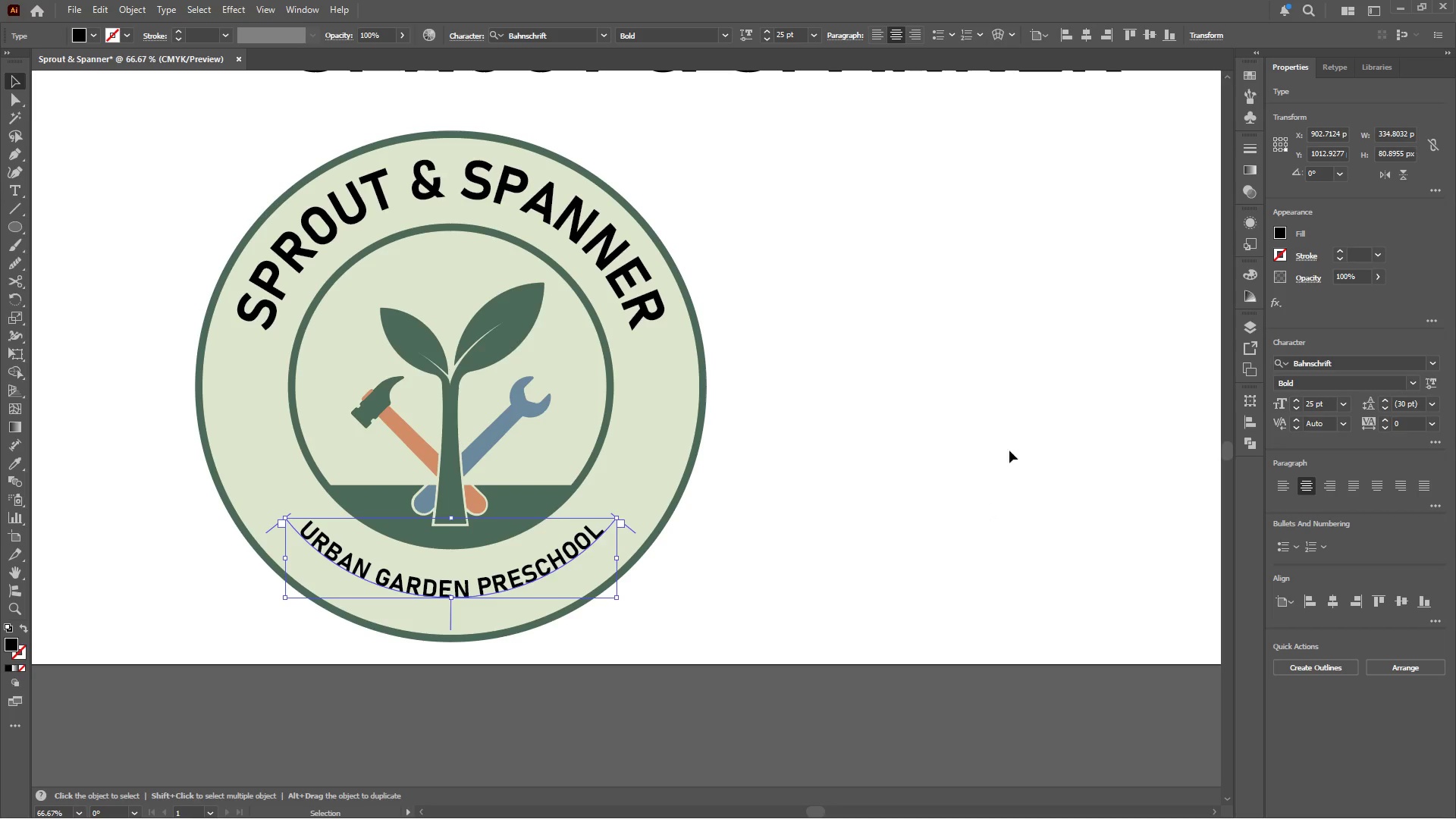 
left_click([845, 471])
 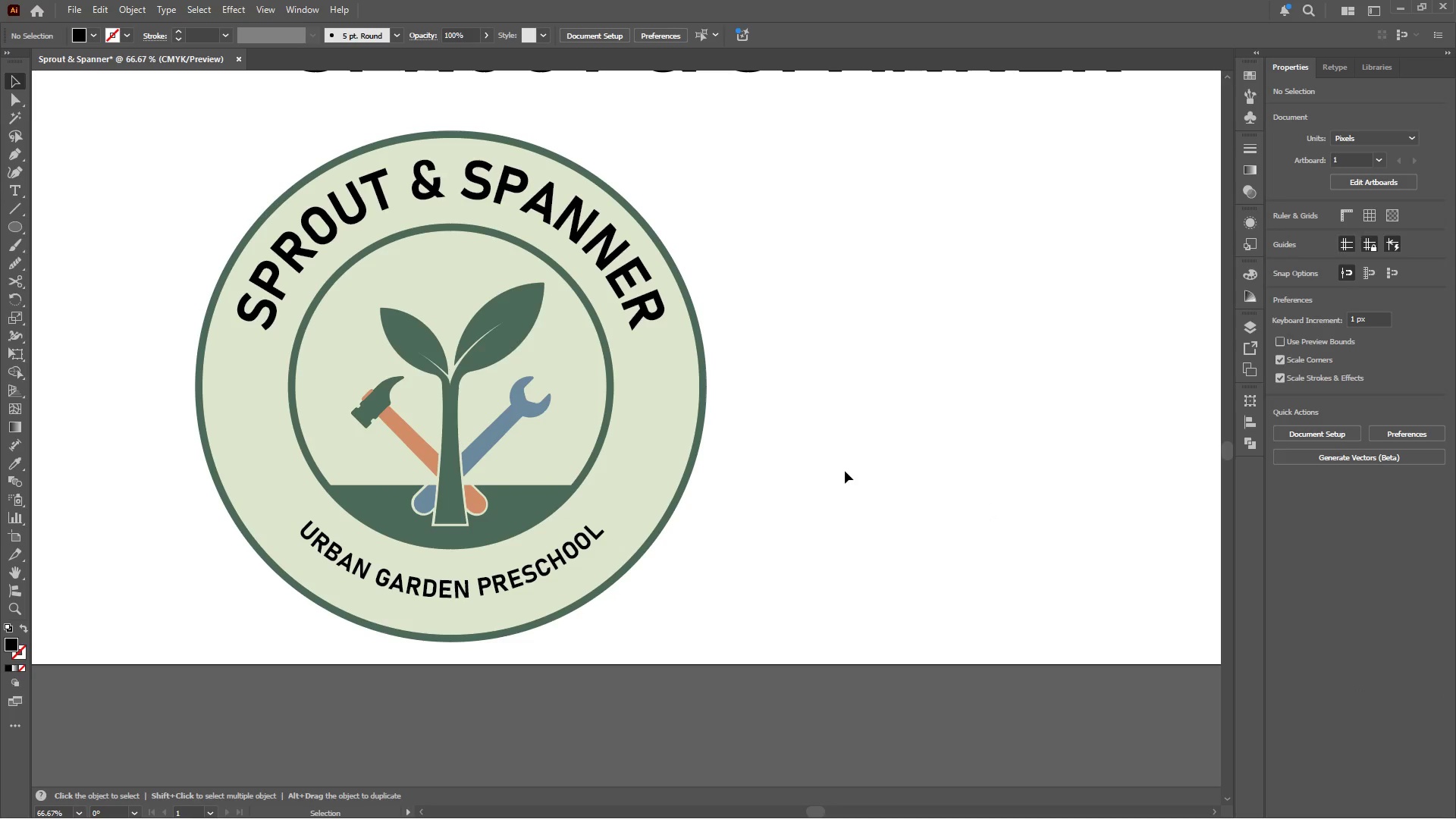 
hold_key(key=AltLeft, duration=0.53)
scroll: coordinate [655, 459], scroll_direction: down, amount: 2.0
 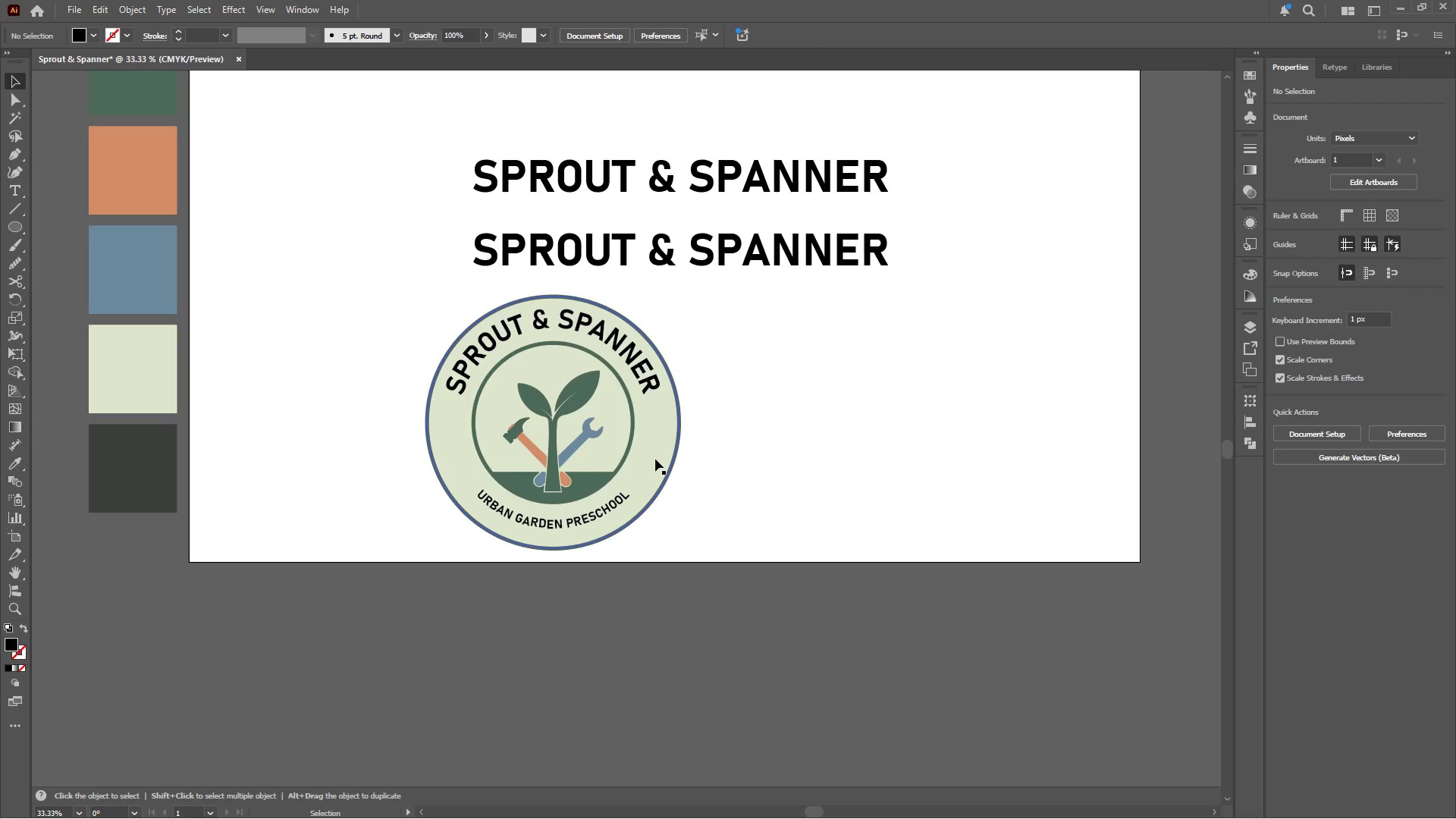 
wait(6.46)
 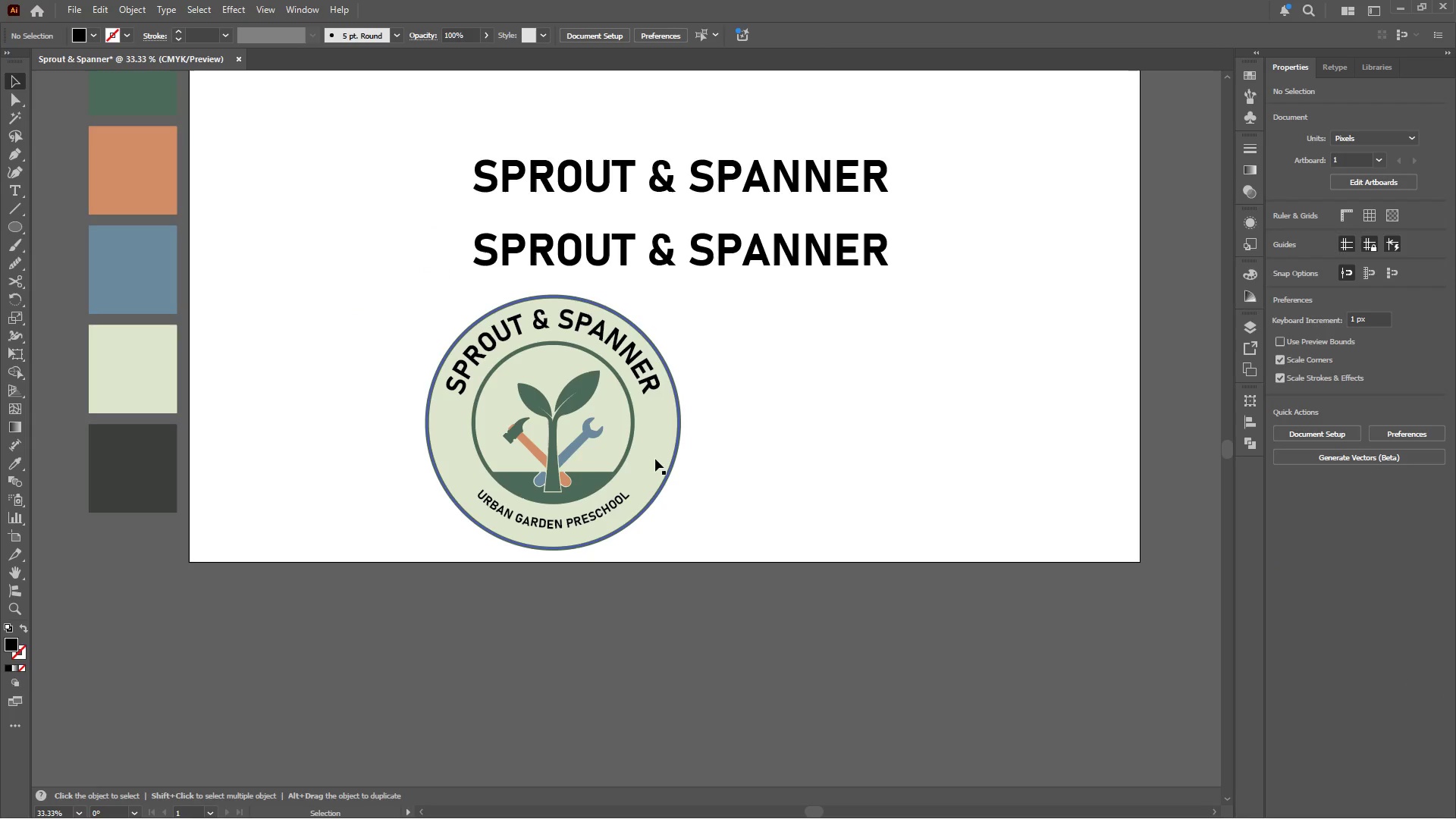 
left_click([616, 502])
 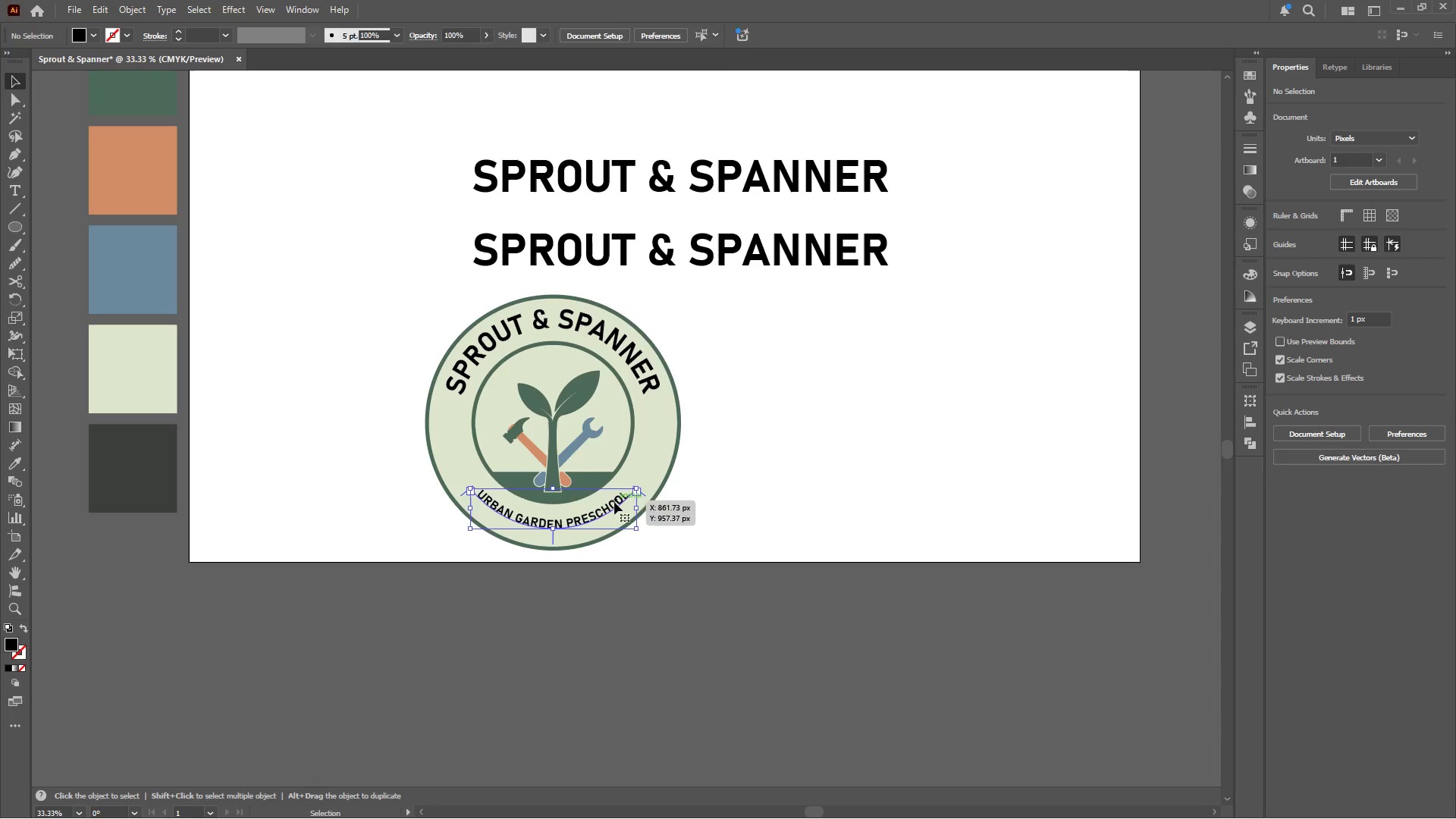 
hold_key(key=AltLeft, duration=0.47)
 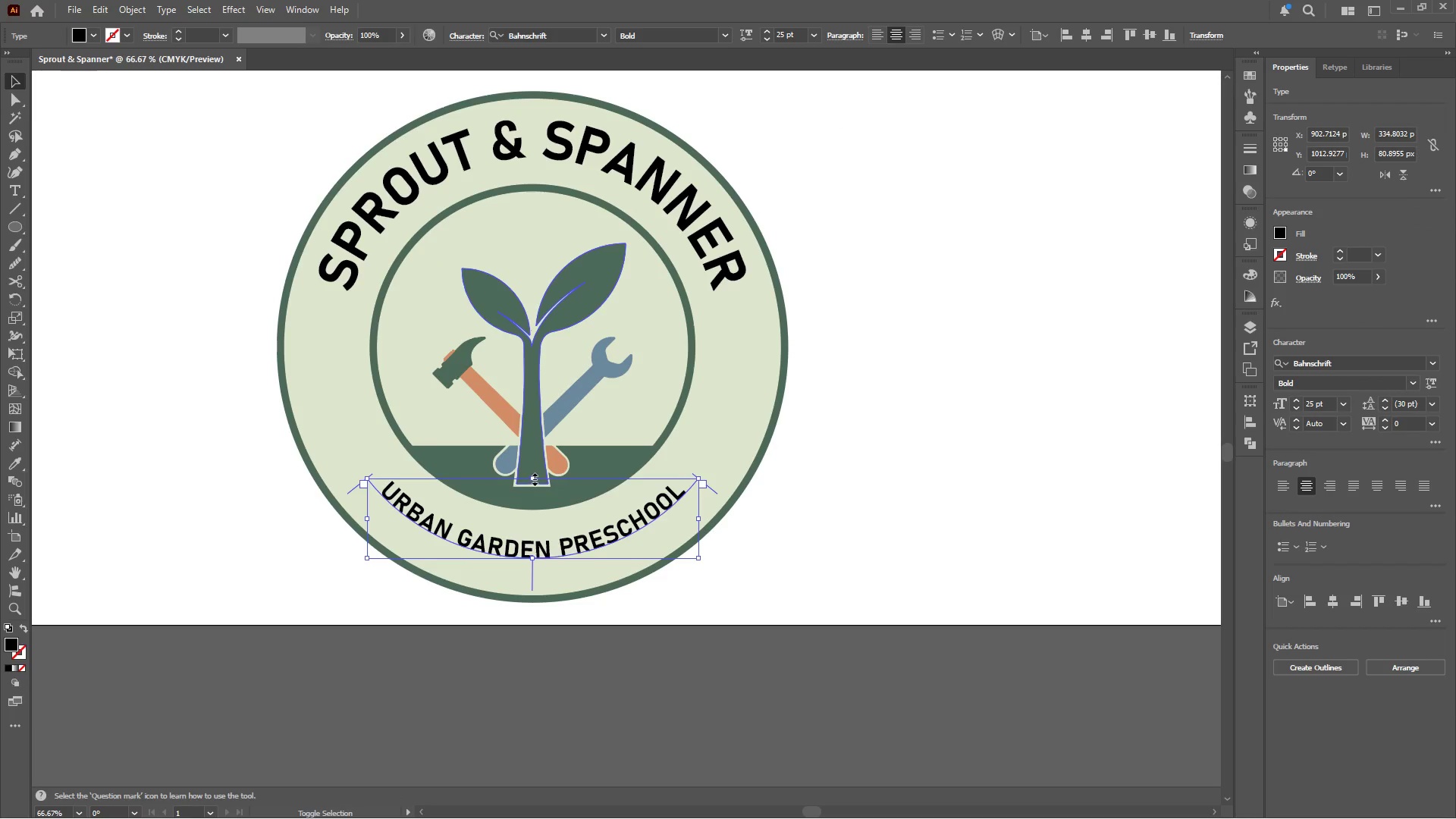 
hold_key(key=ShiftLeft, duration=1.53)
 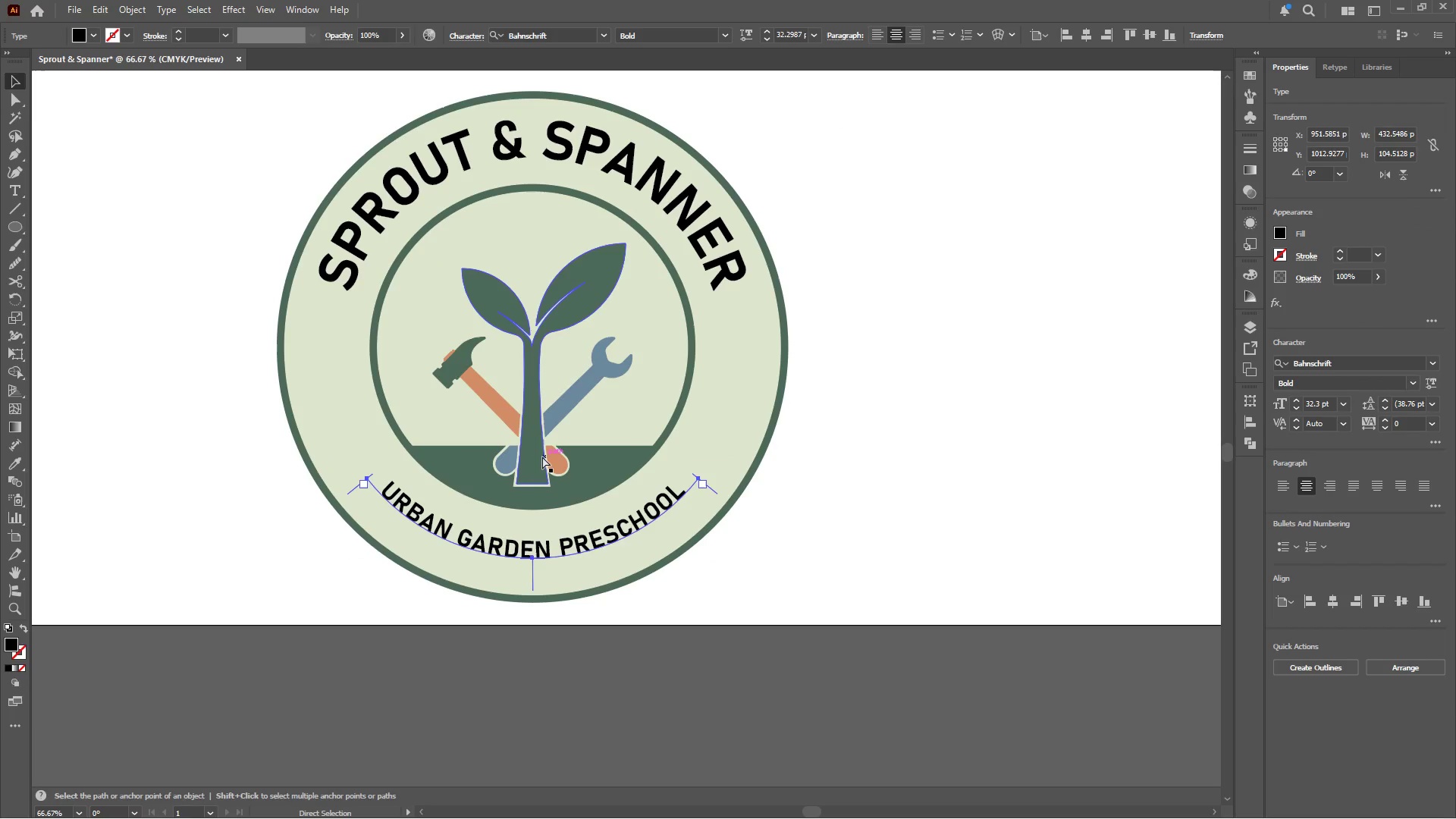 
scroll: coordinate [573, 498], scroll_direction: up, amount: 2.0
 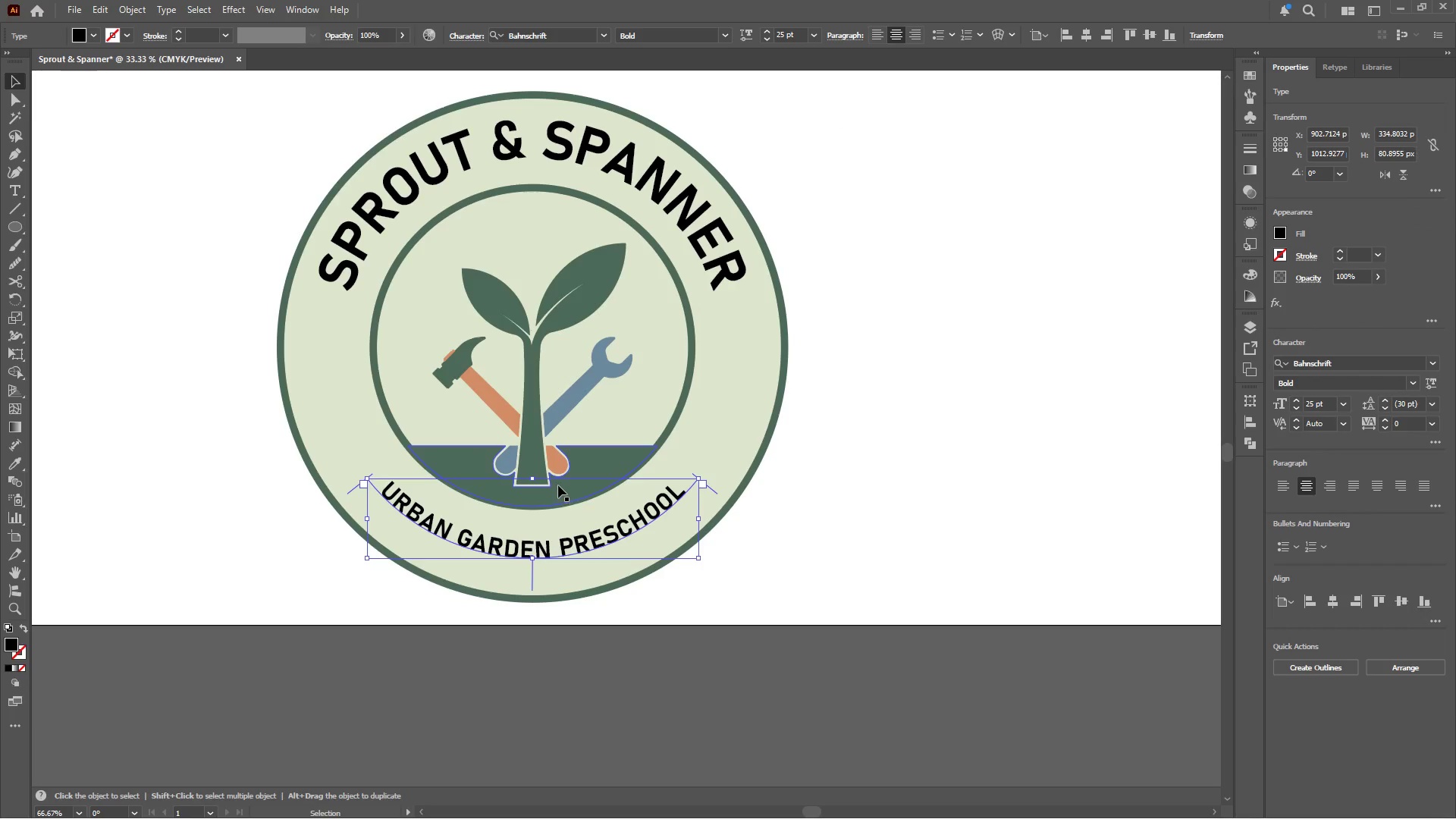 
left_click_drag(start_coordinate=[534, 476], to_coordinate=[542, 456])
 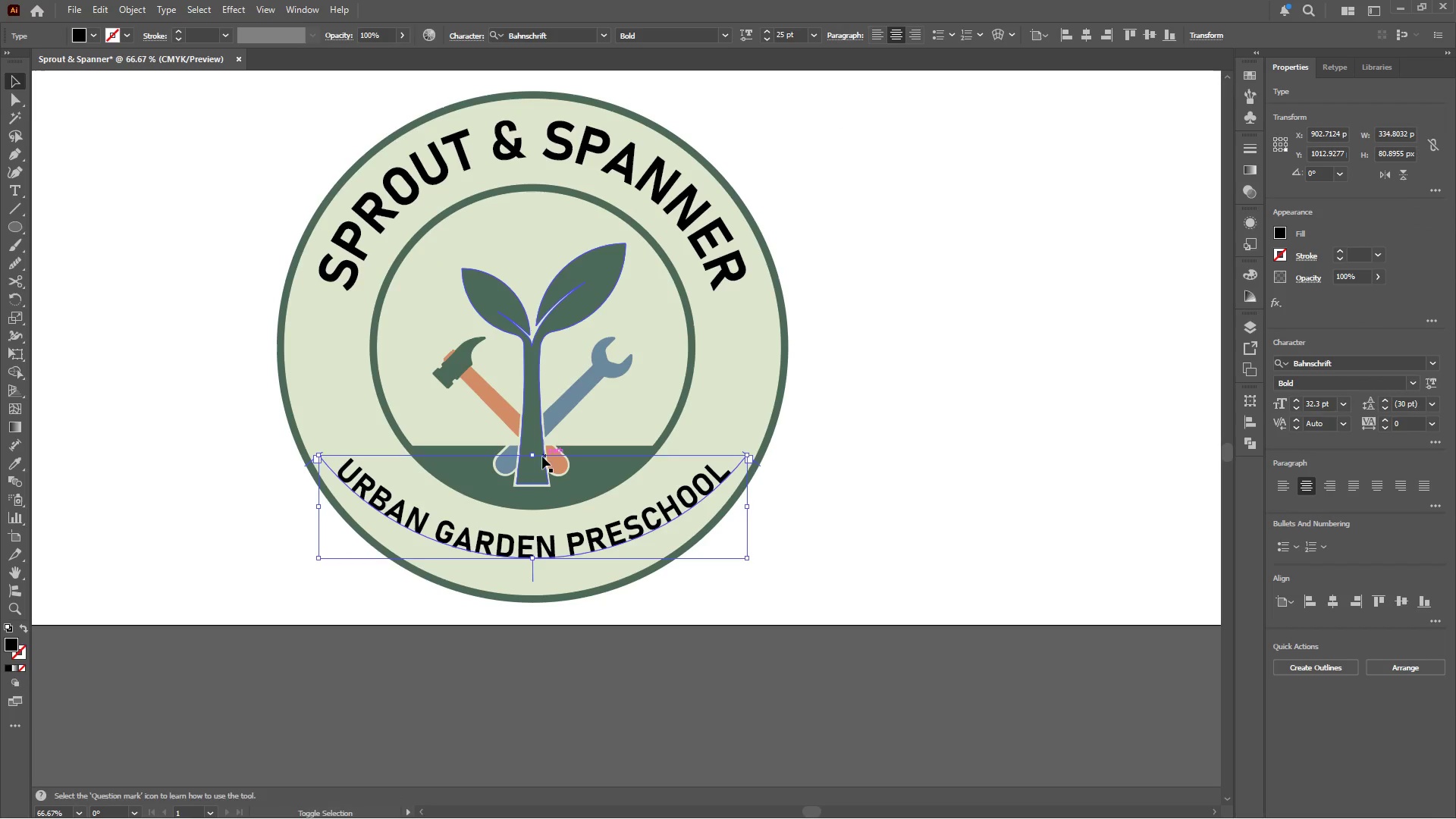 
key(Control+Z)
 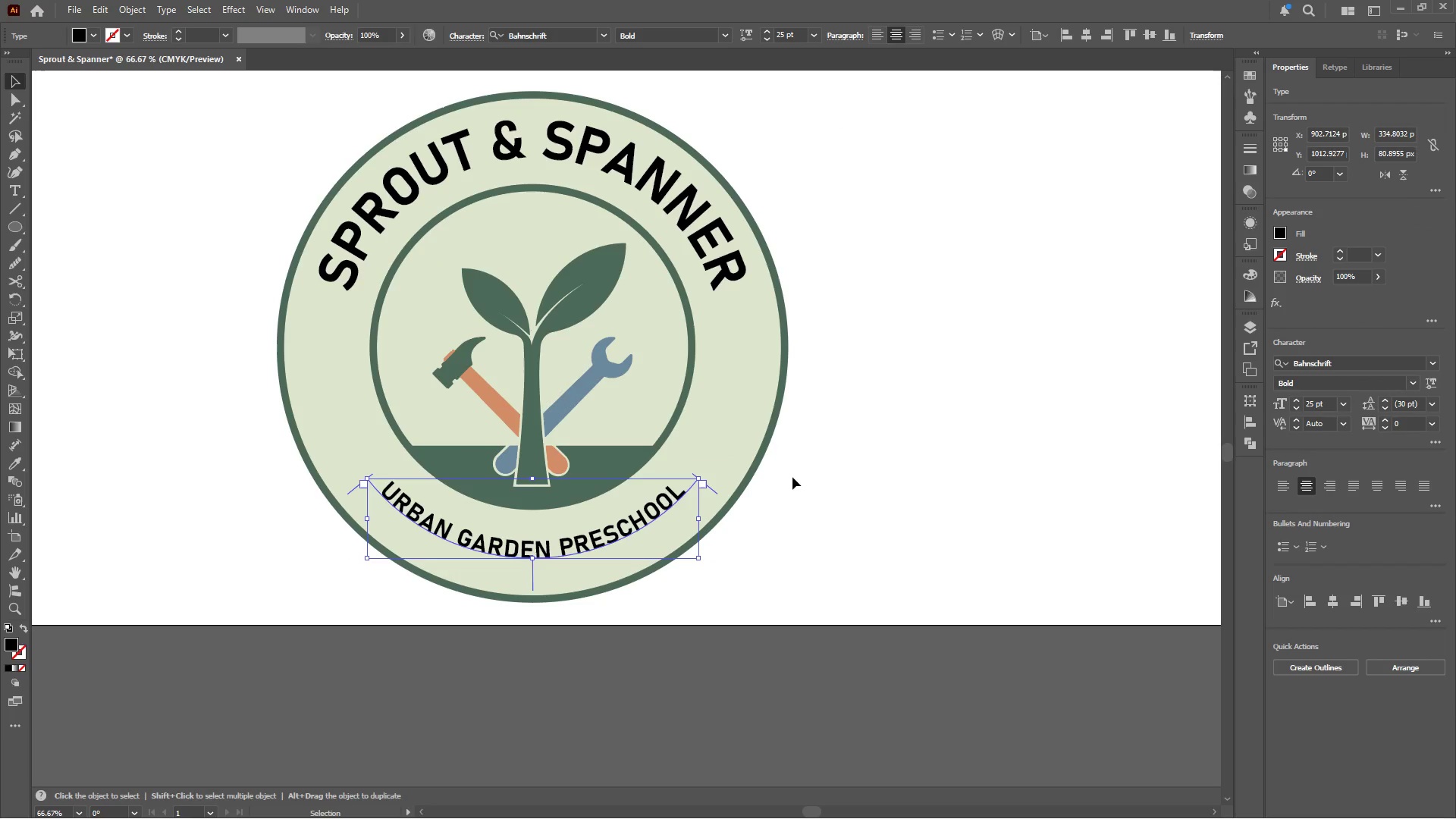 
key(Control+Z)
 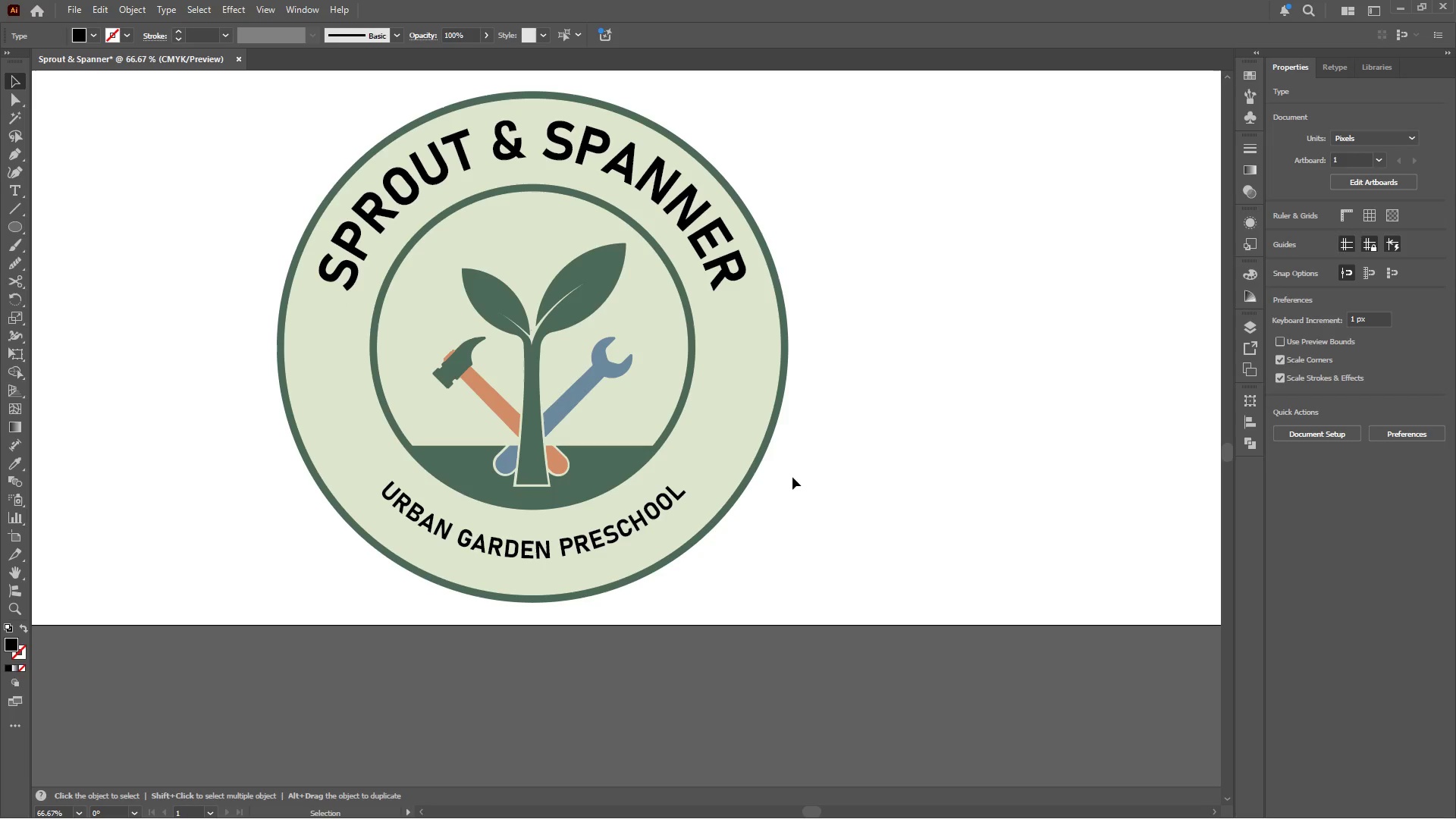 
key(Control+Z)
 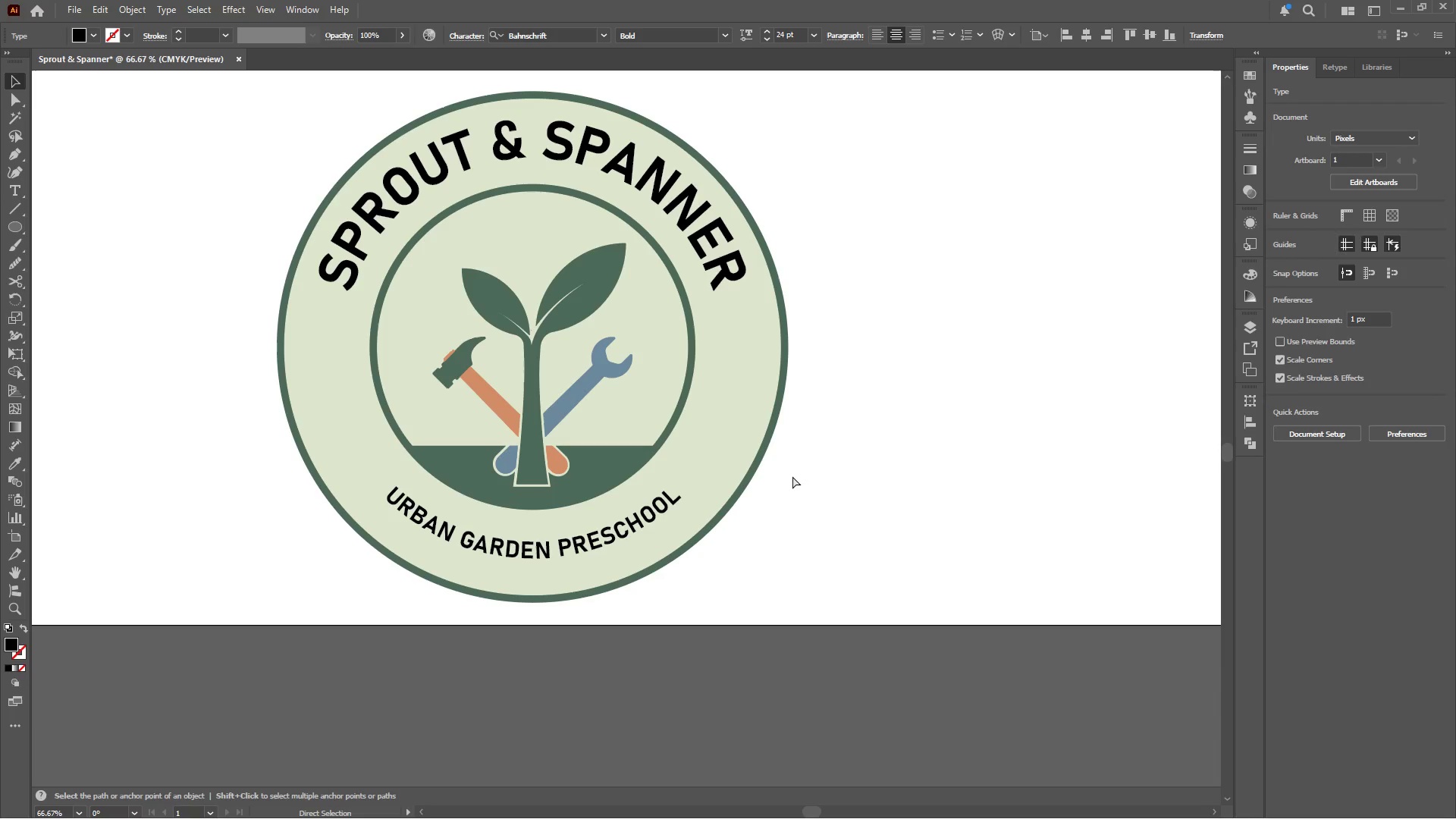 
key(Control+Z)
 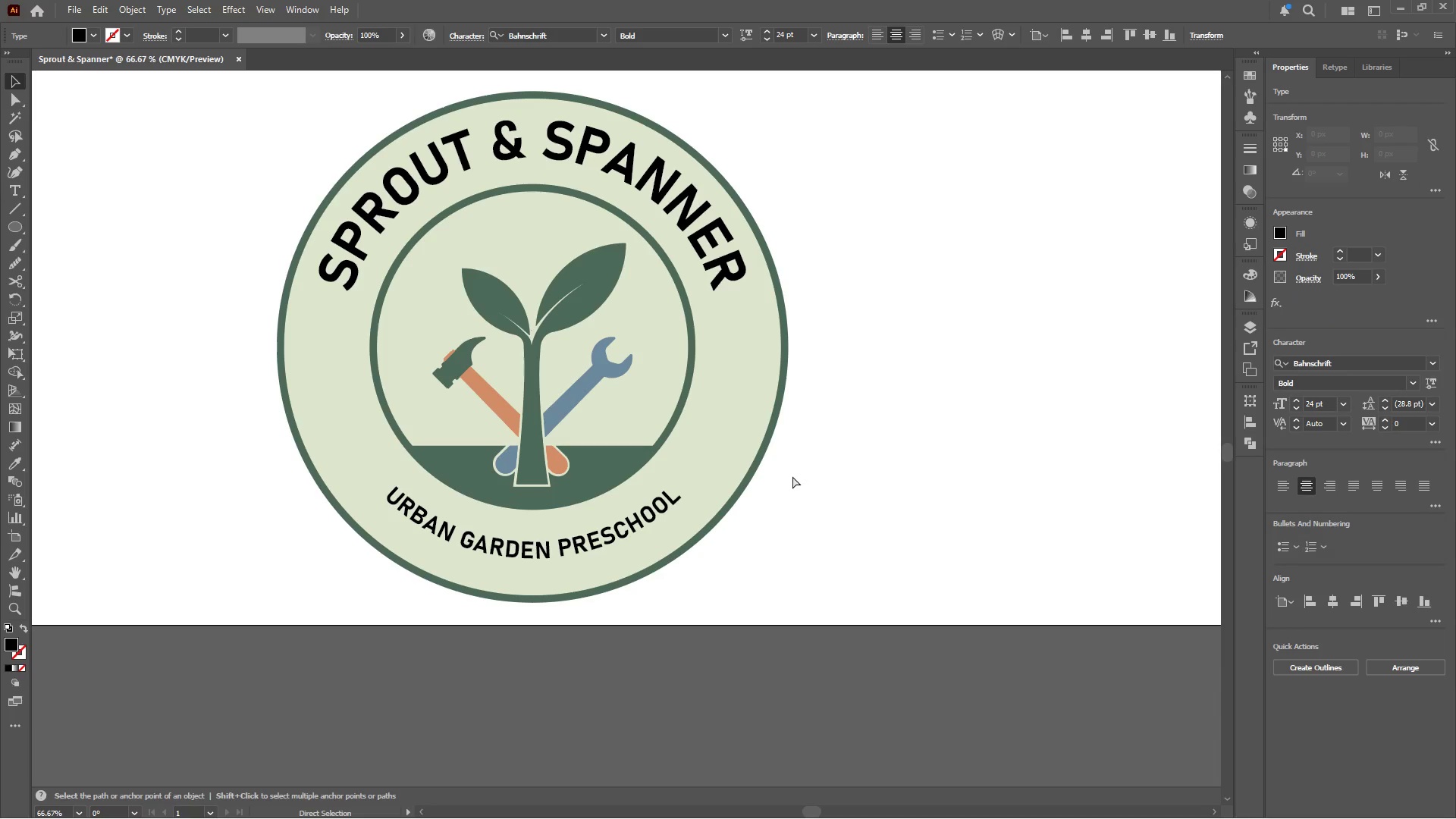 
key(Control+Z)
 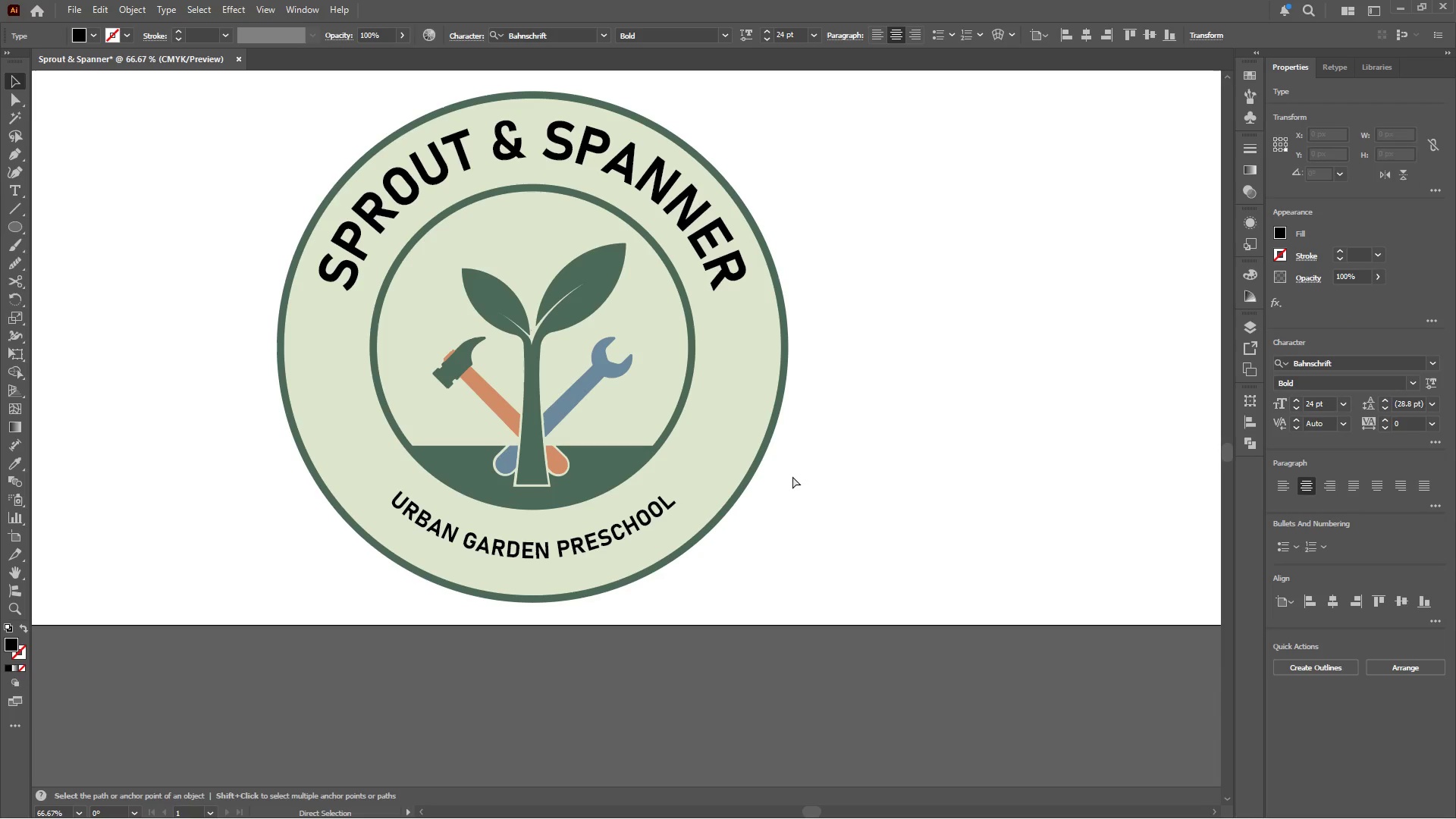 
key(Control+Z)
 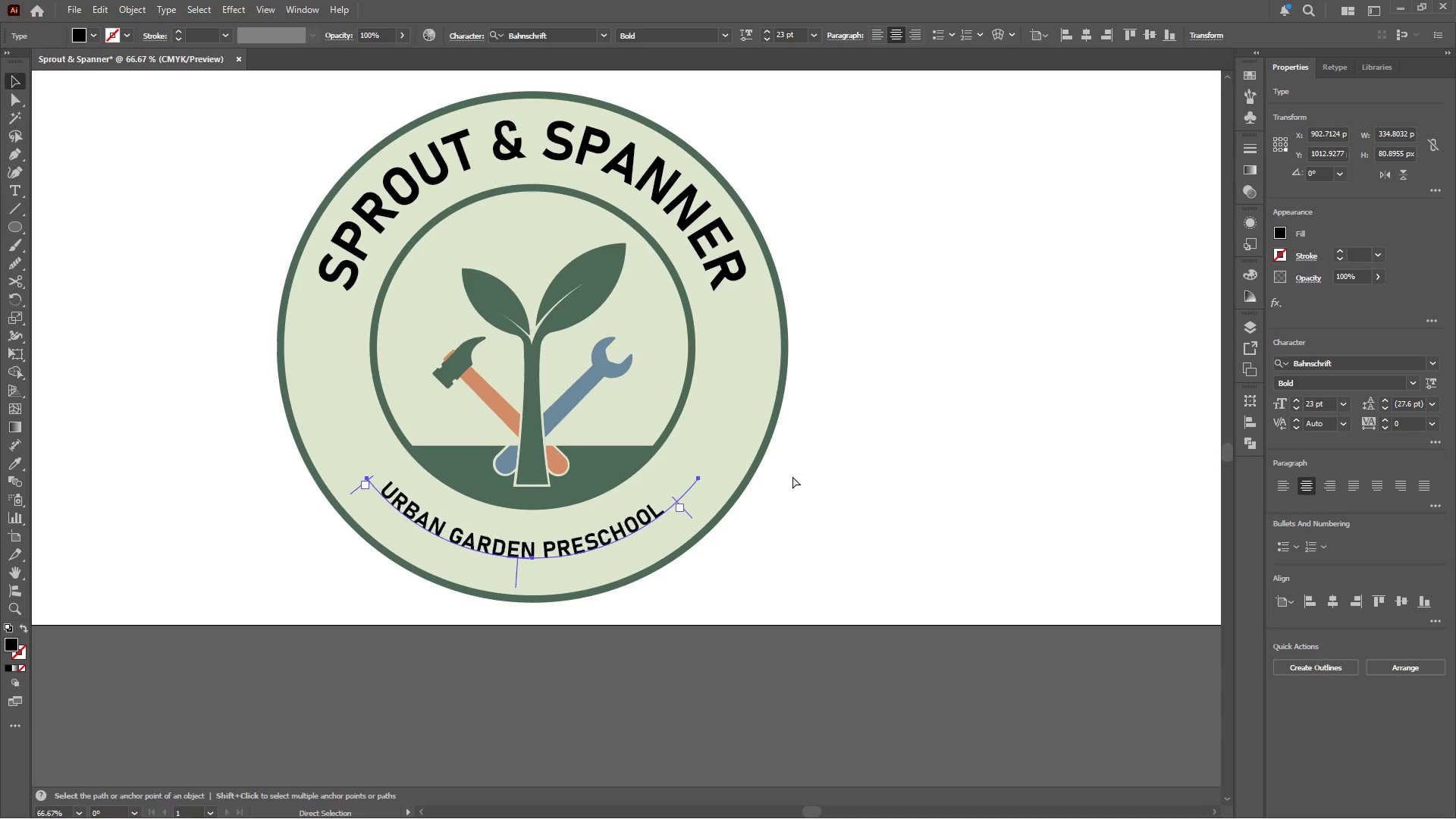 
key(Control+Z)
 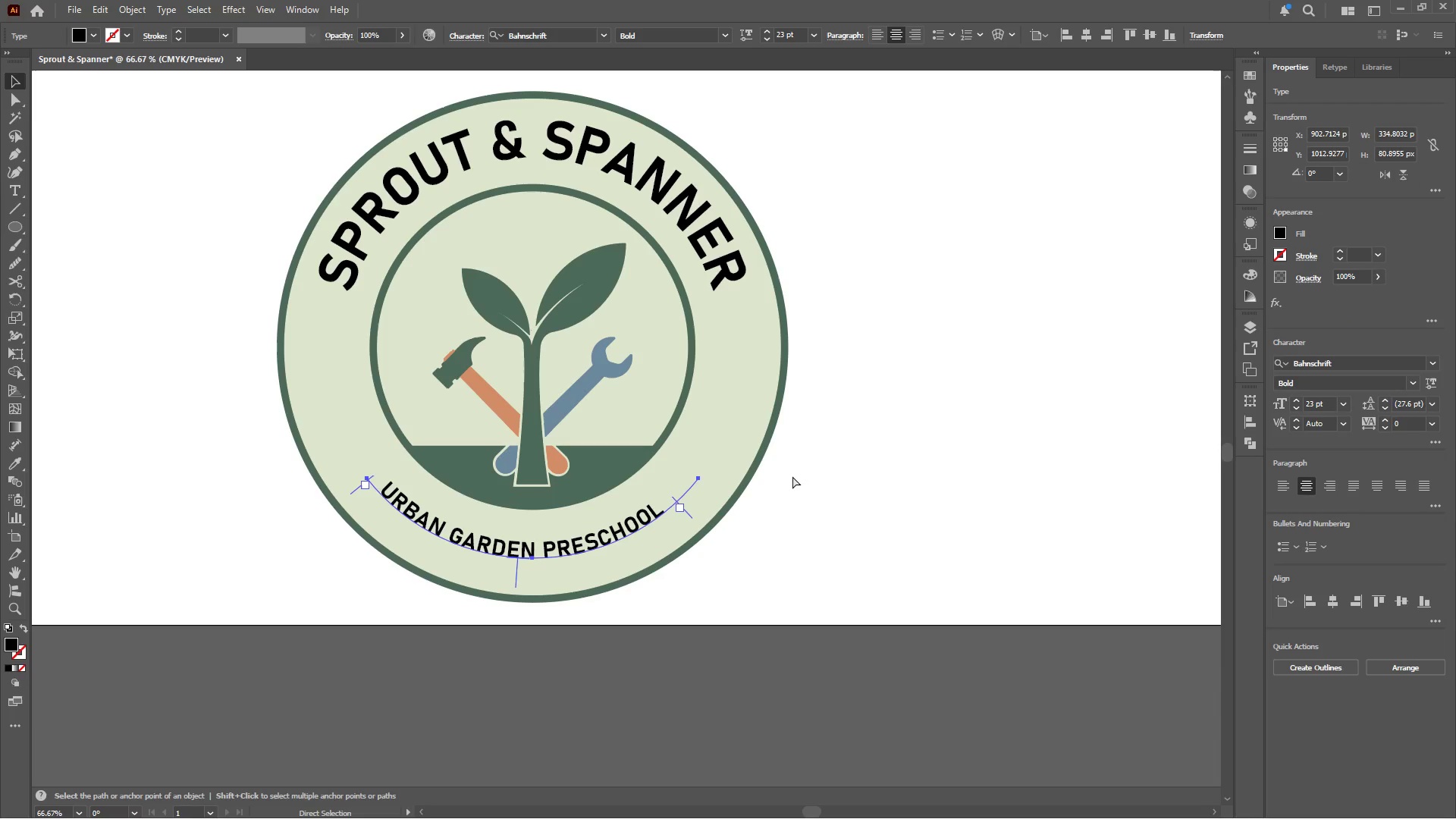 
key(Control+Z)
 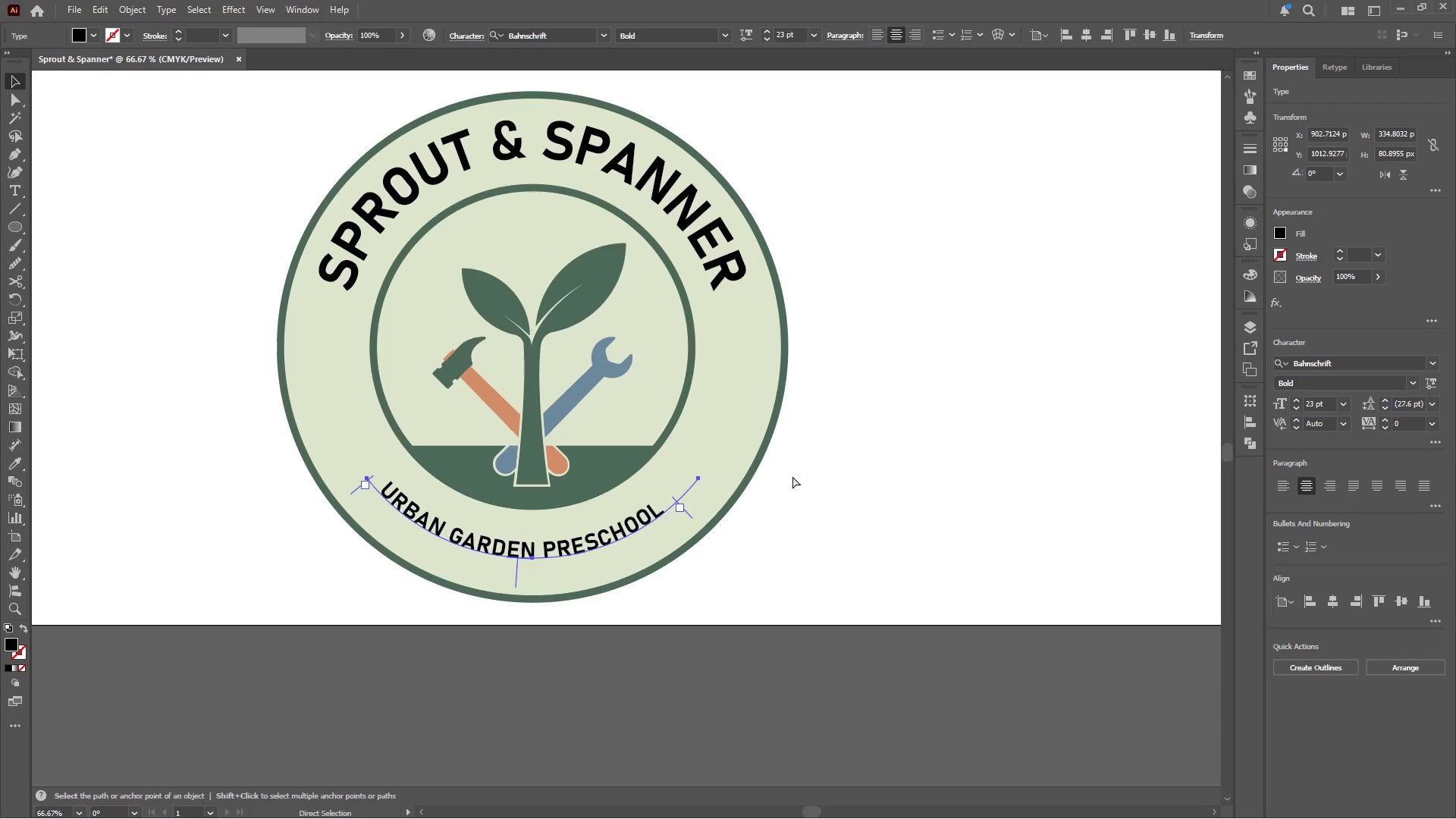 
hold_key(key=Z, duration=0.33)
 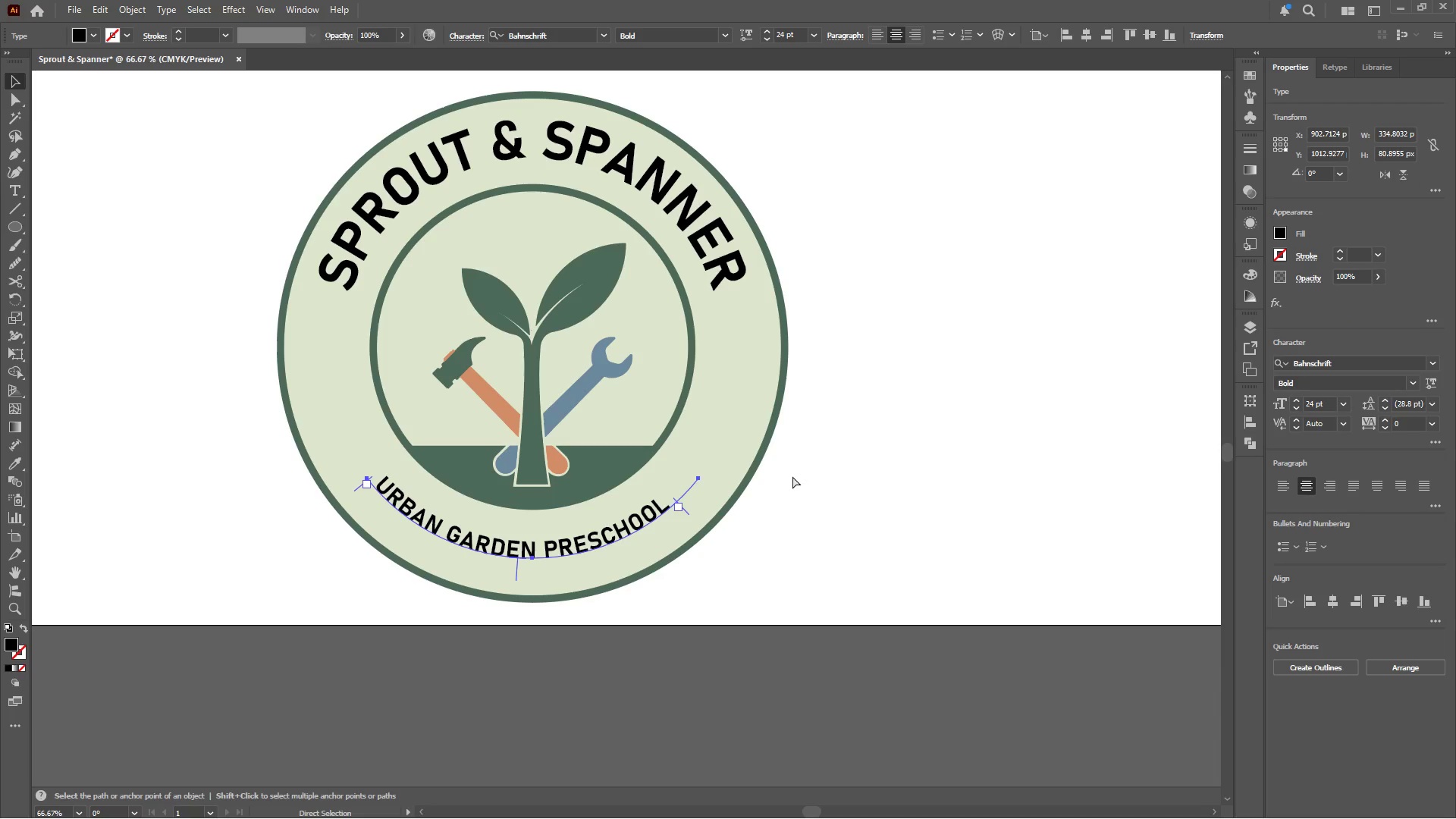 
key(Control+Z)
 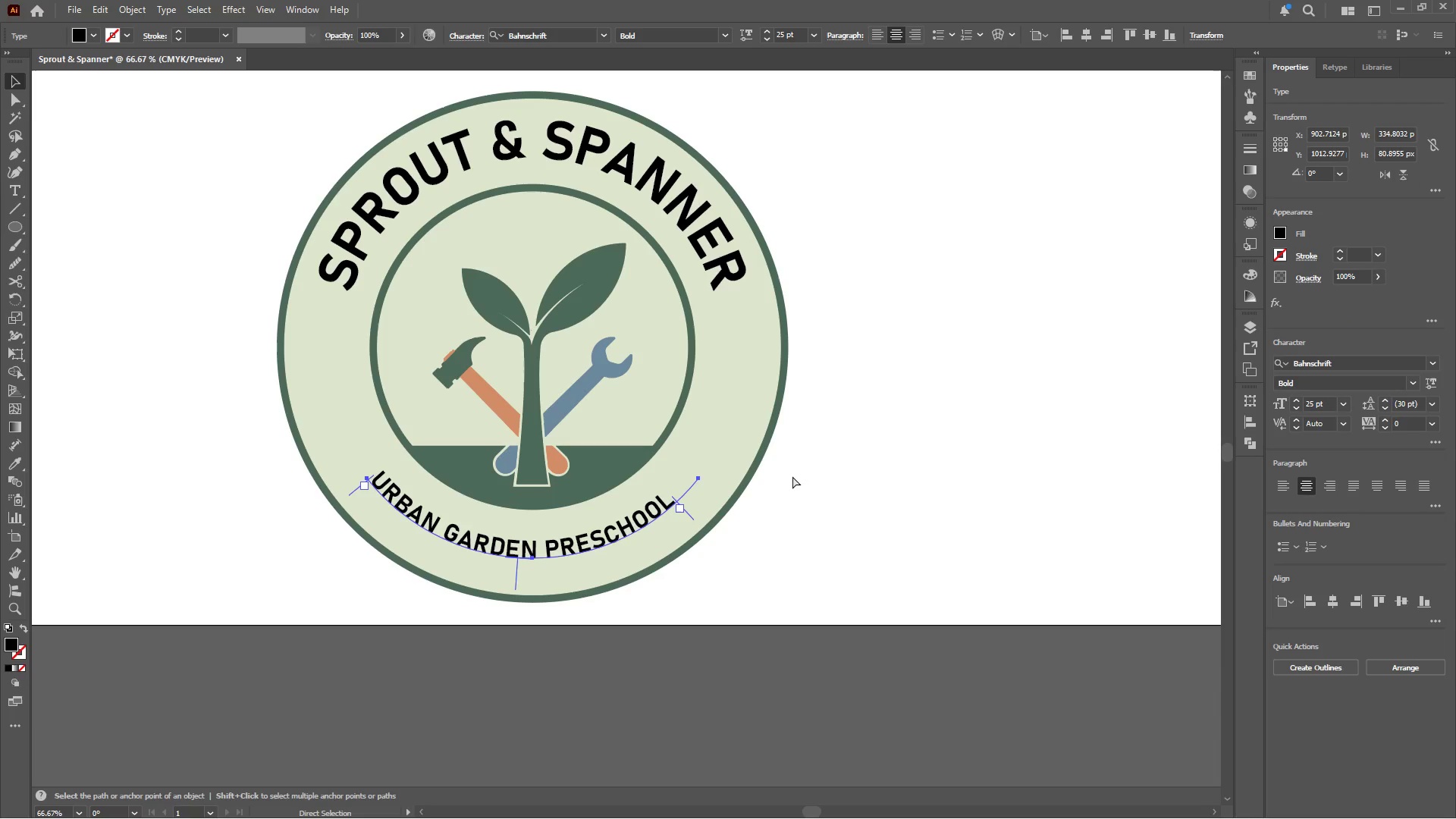 
key(Control+Z)
 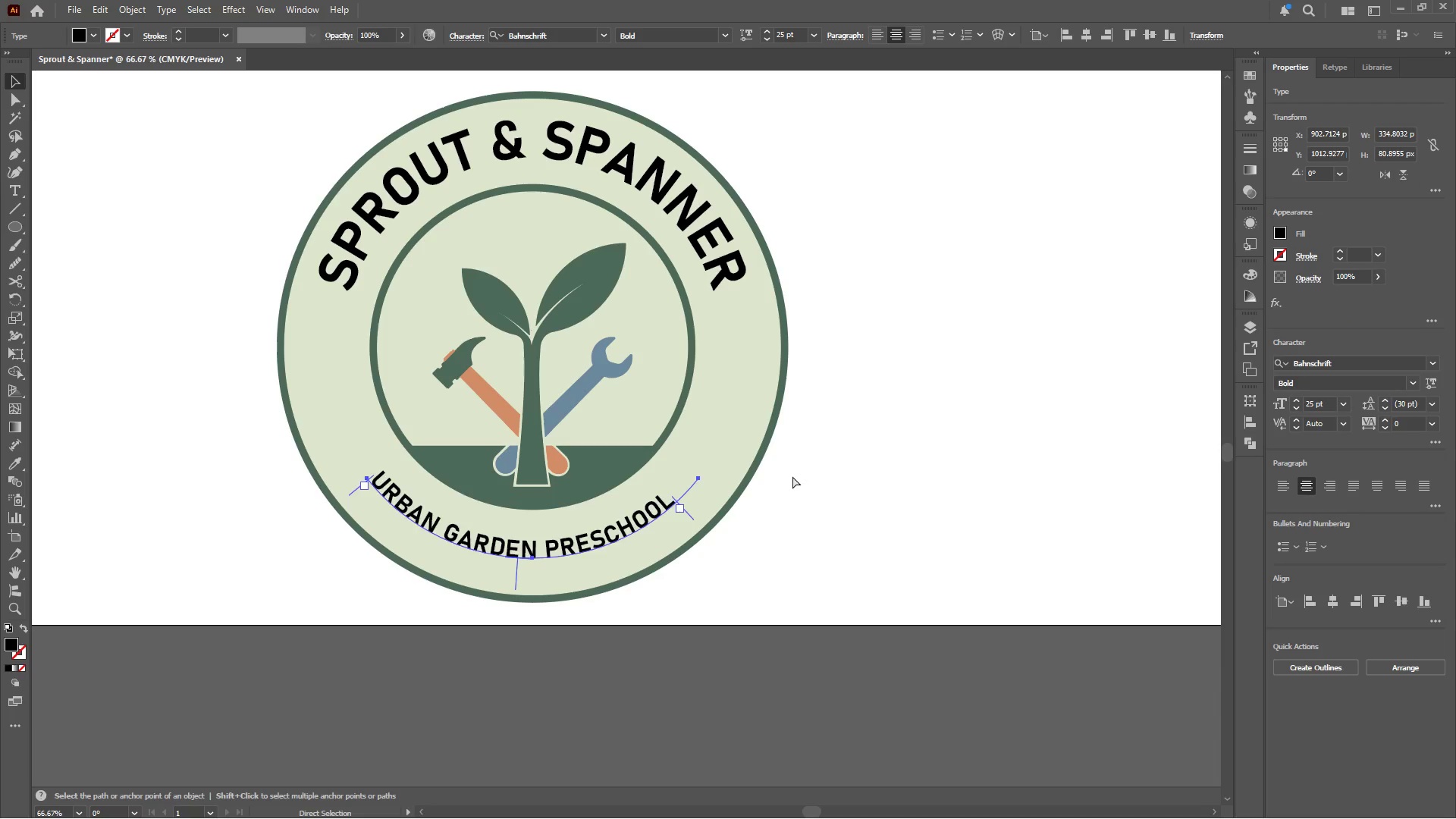 
key(Control+Z)
 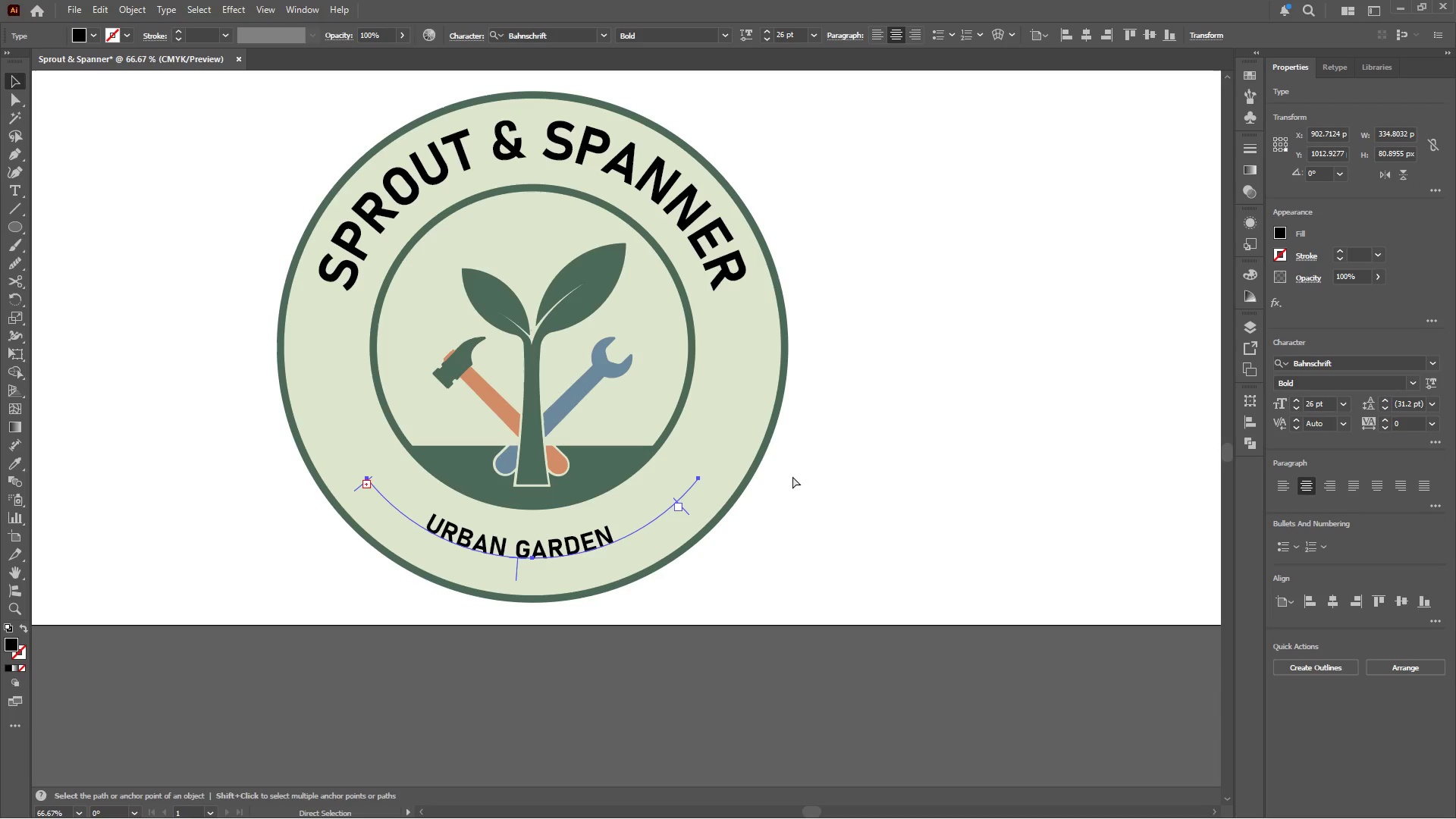 
key(Control+Z)
 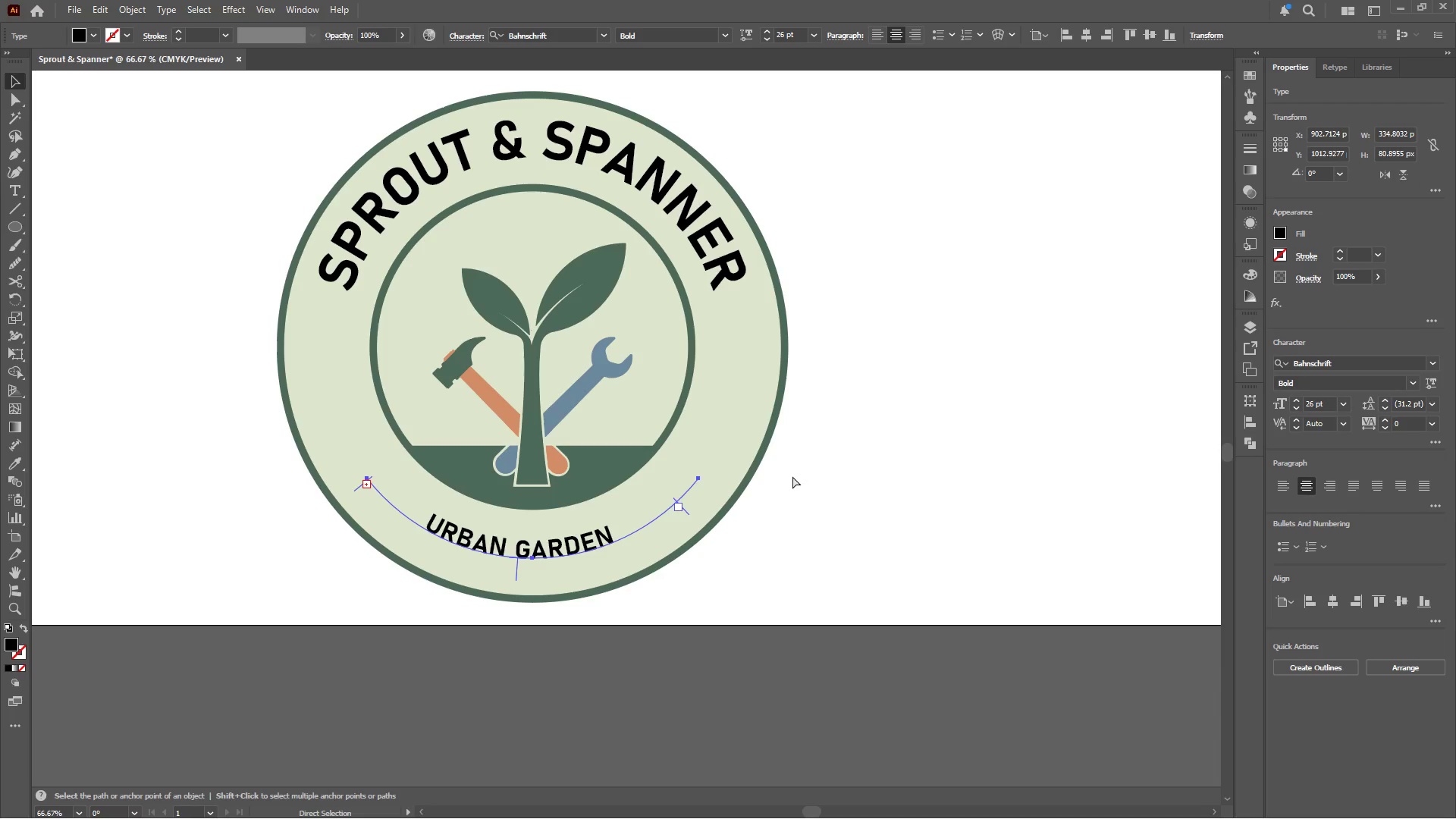 
key(Control+Z)
 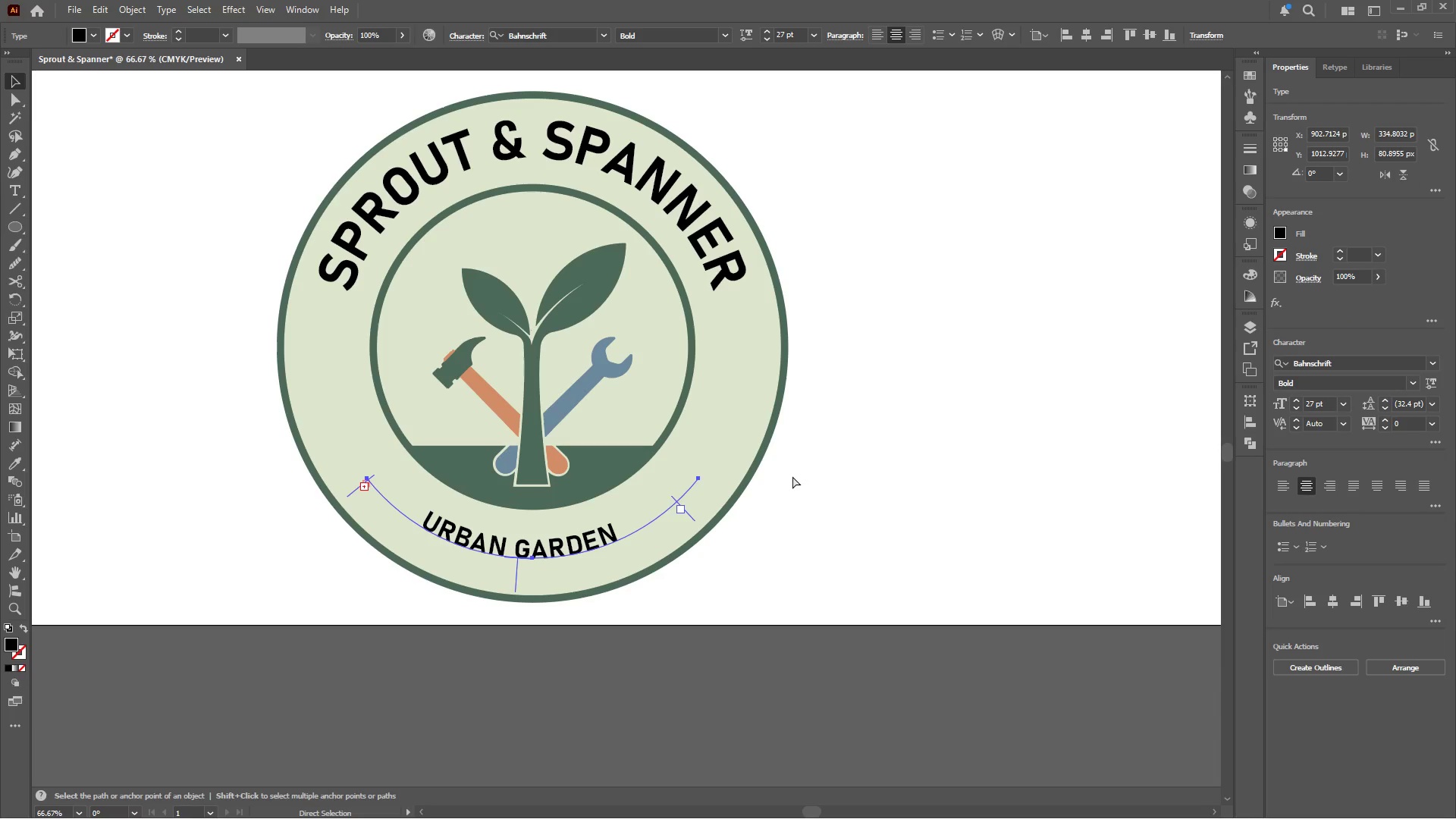 
key(Control+Z)
 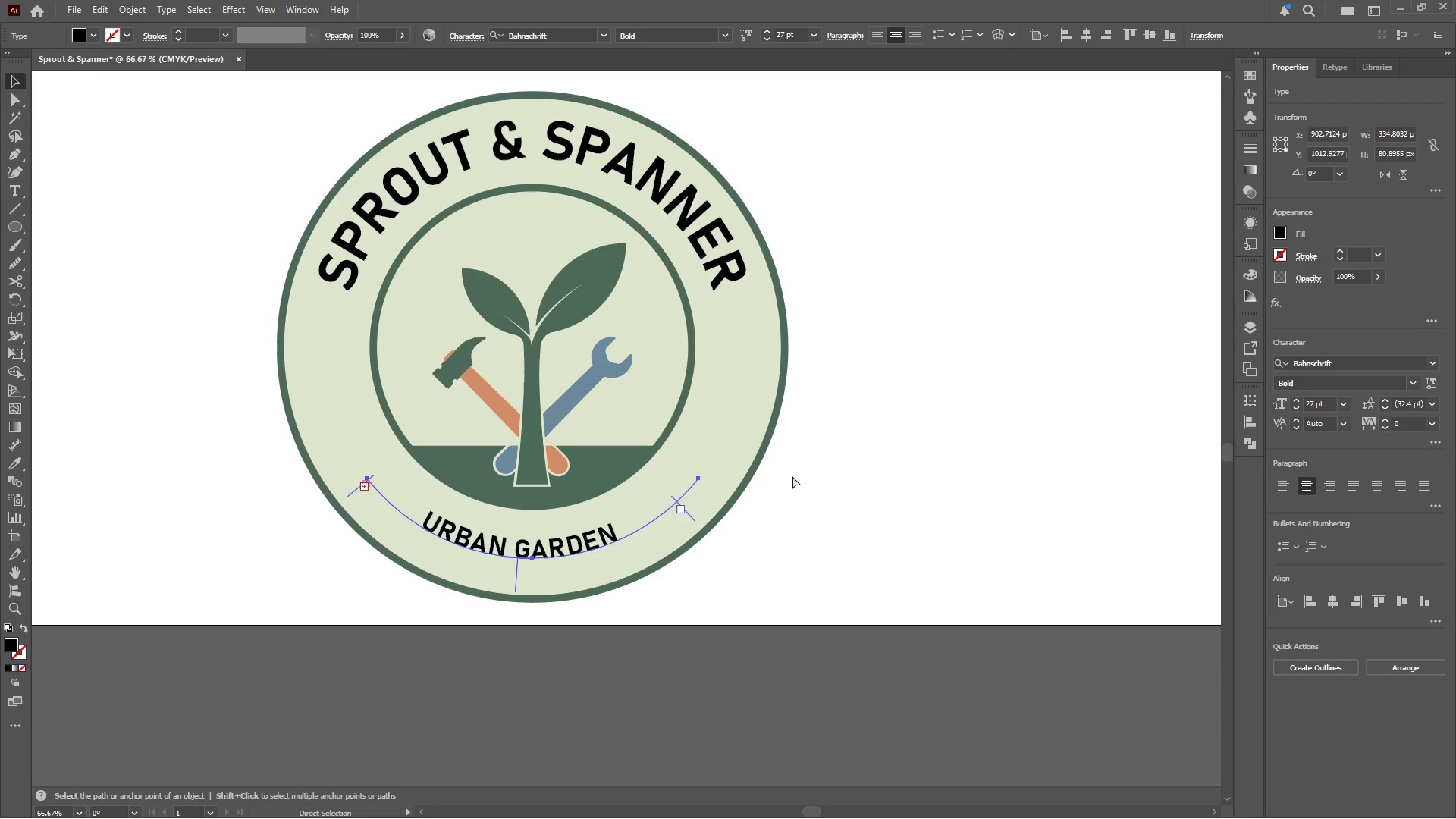 
key(Control+Z)
 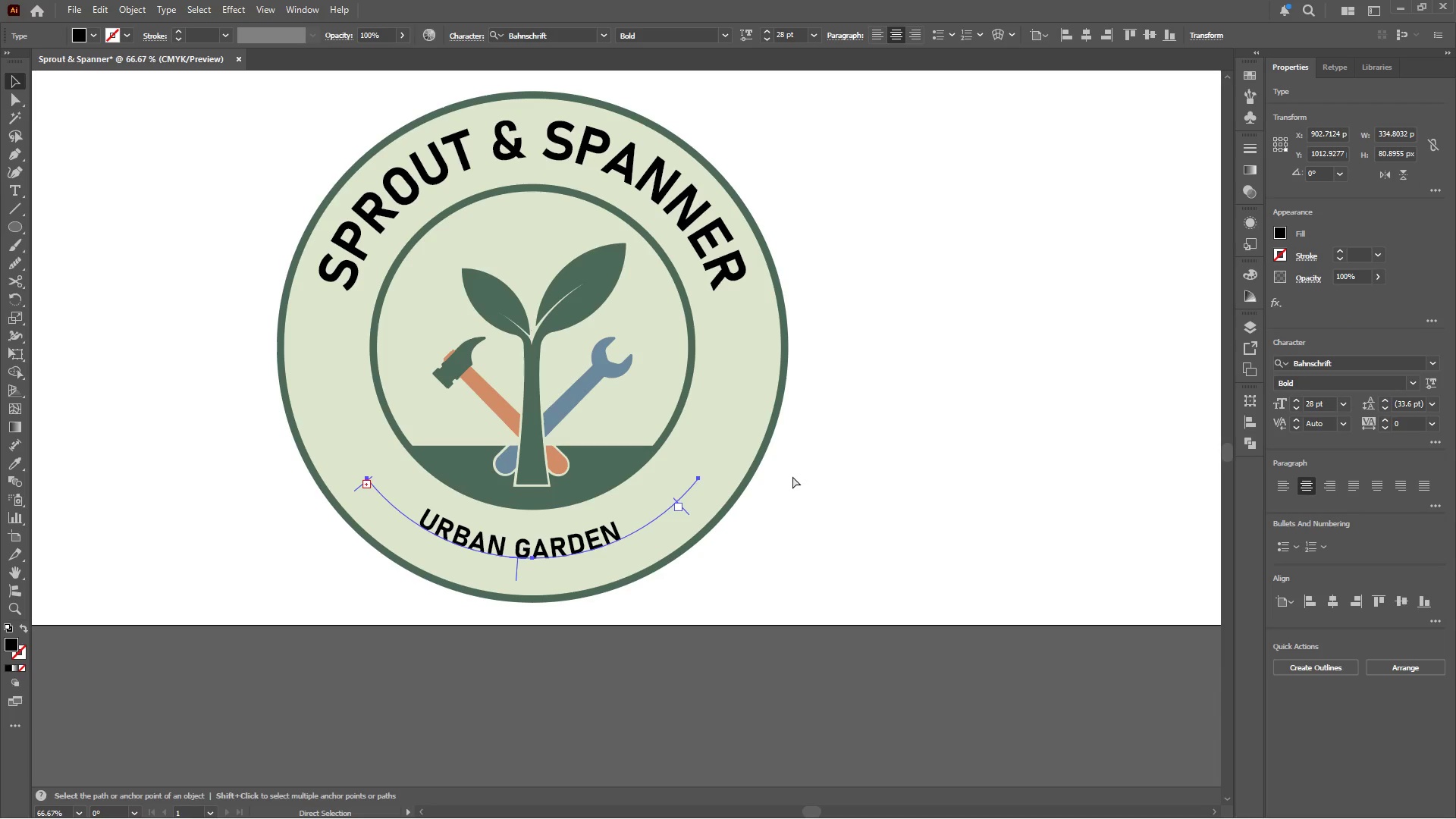 
key(Control+Z)
 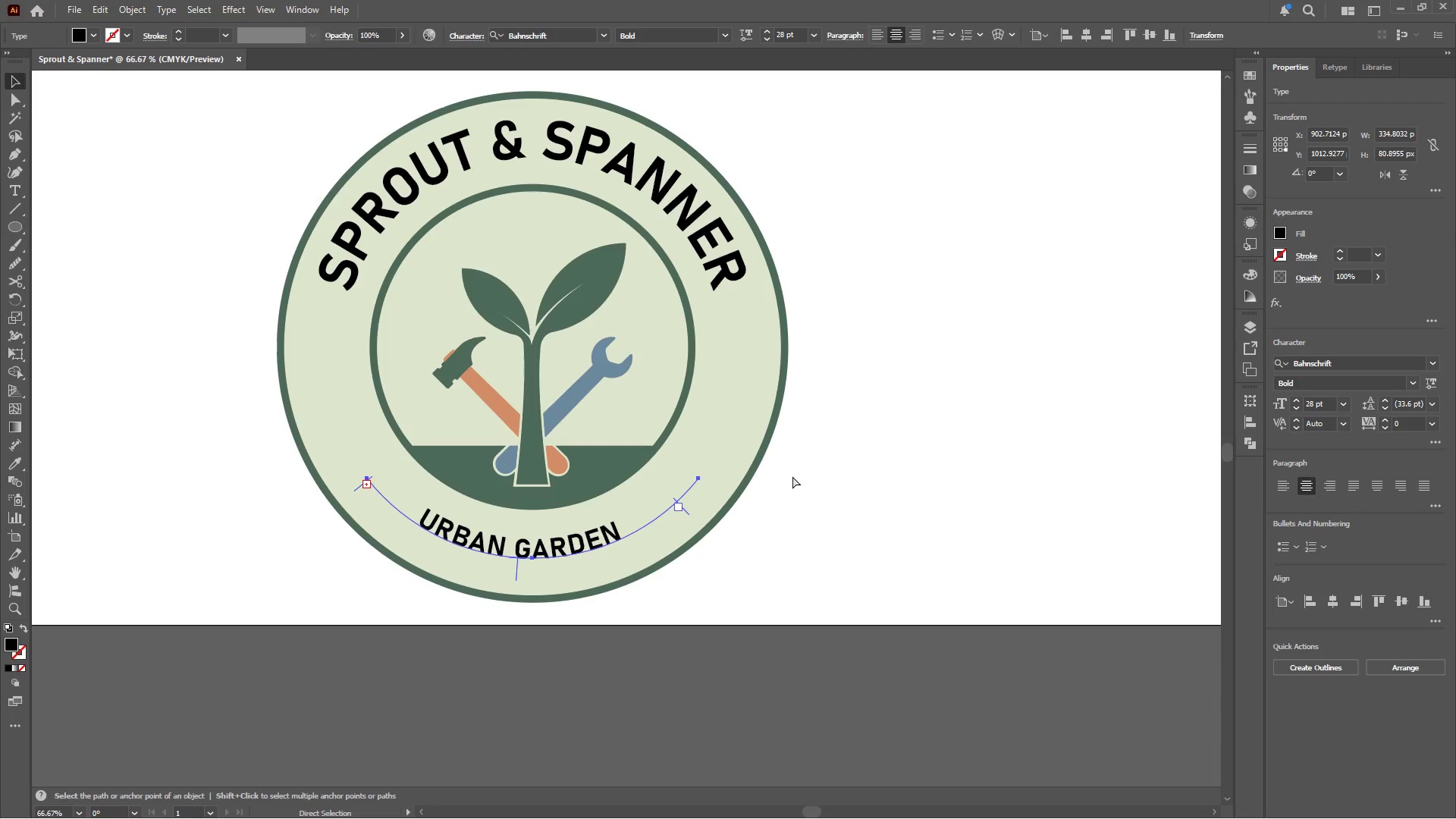 
key(Control+Z)
 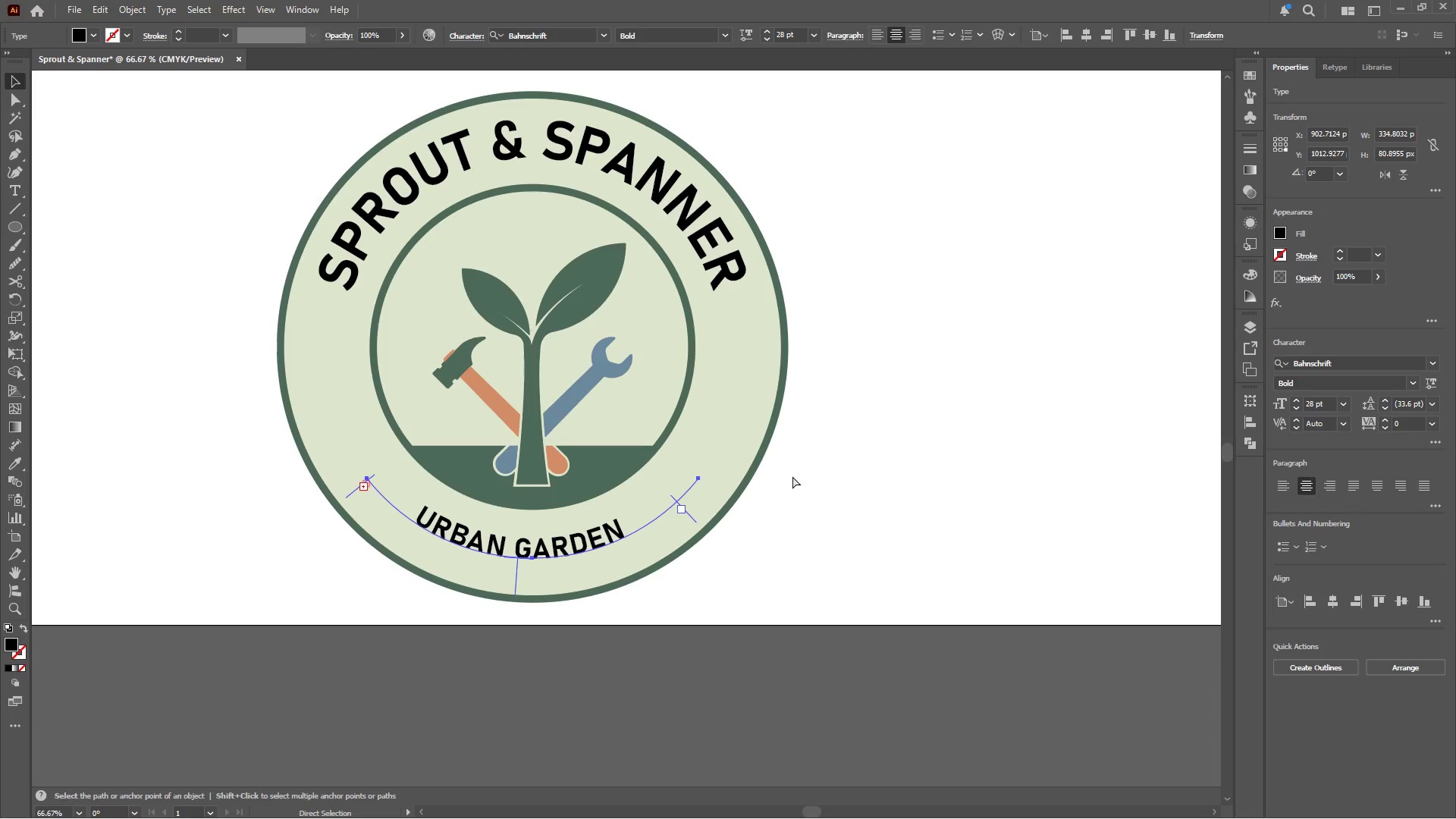 
key(Control+Z)
 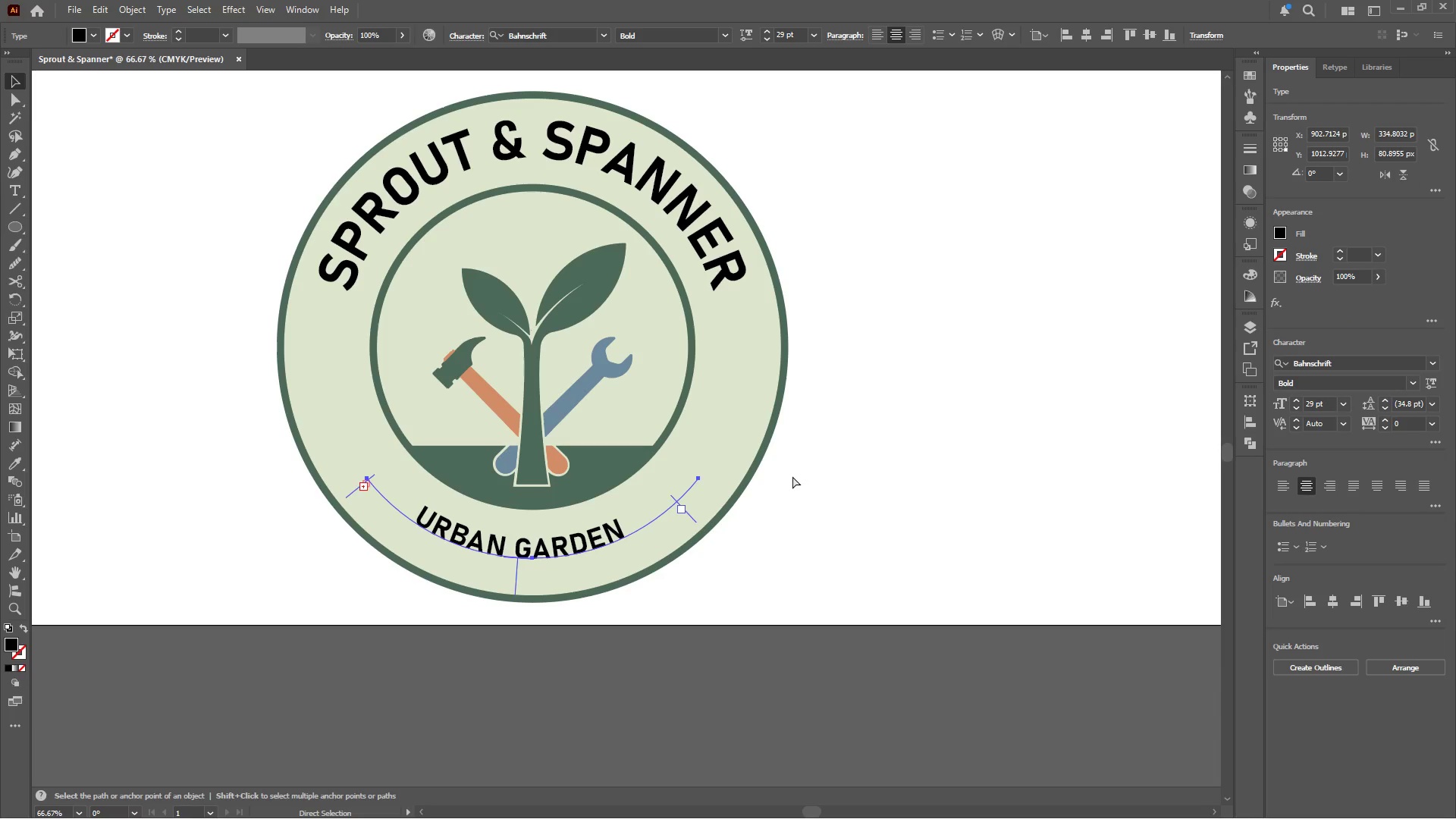 
key(Control+Z)
 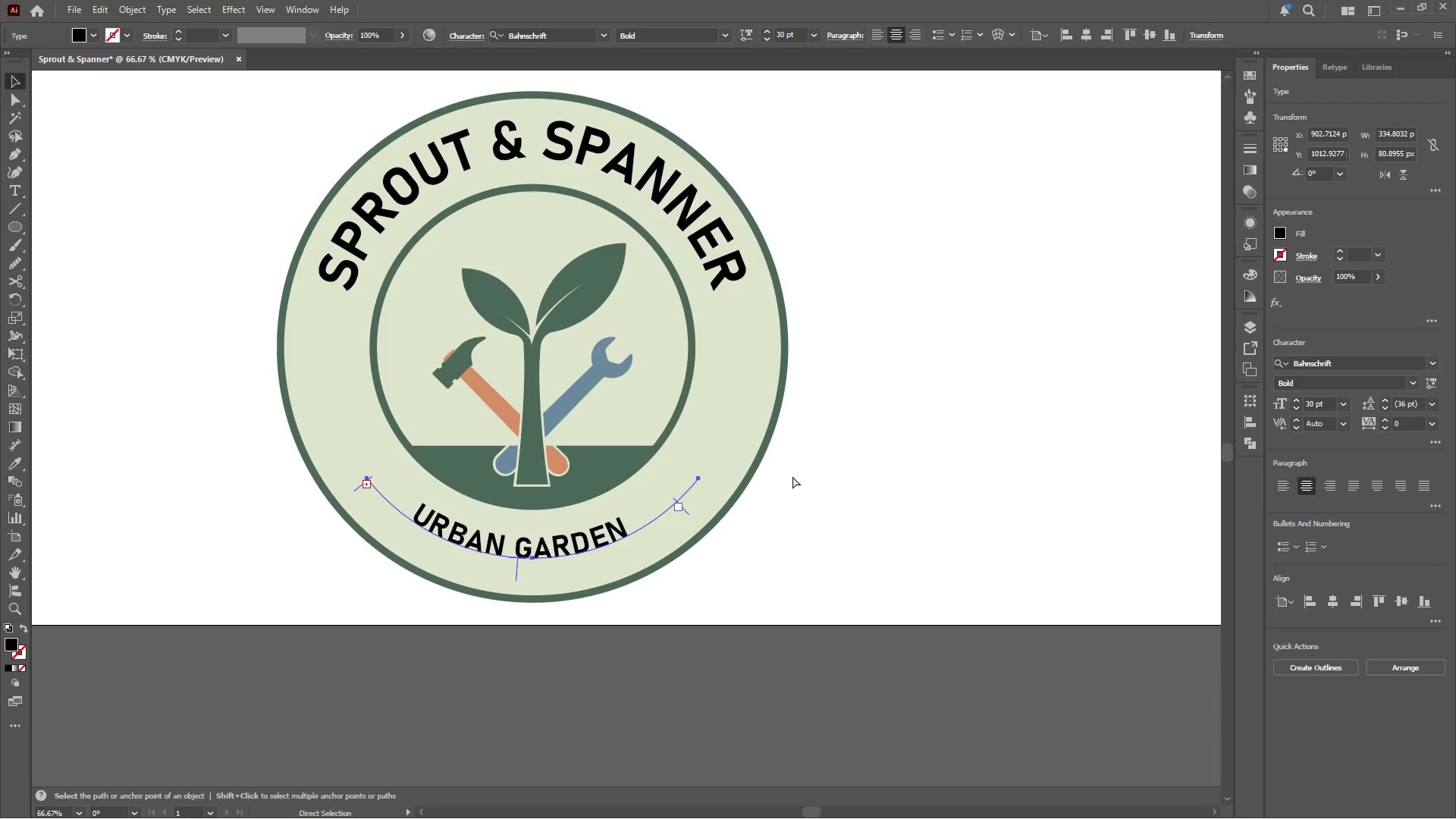 
key(Control+Z)
 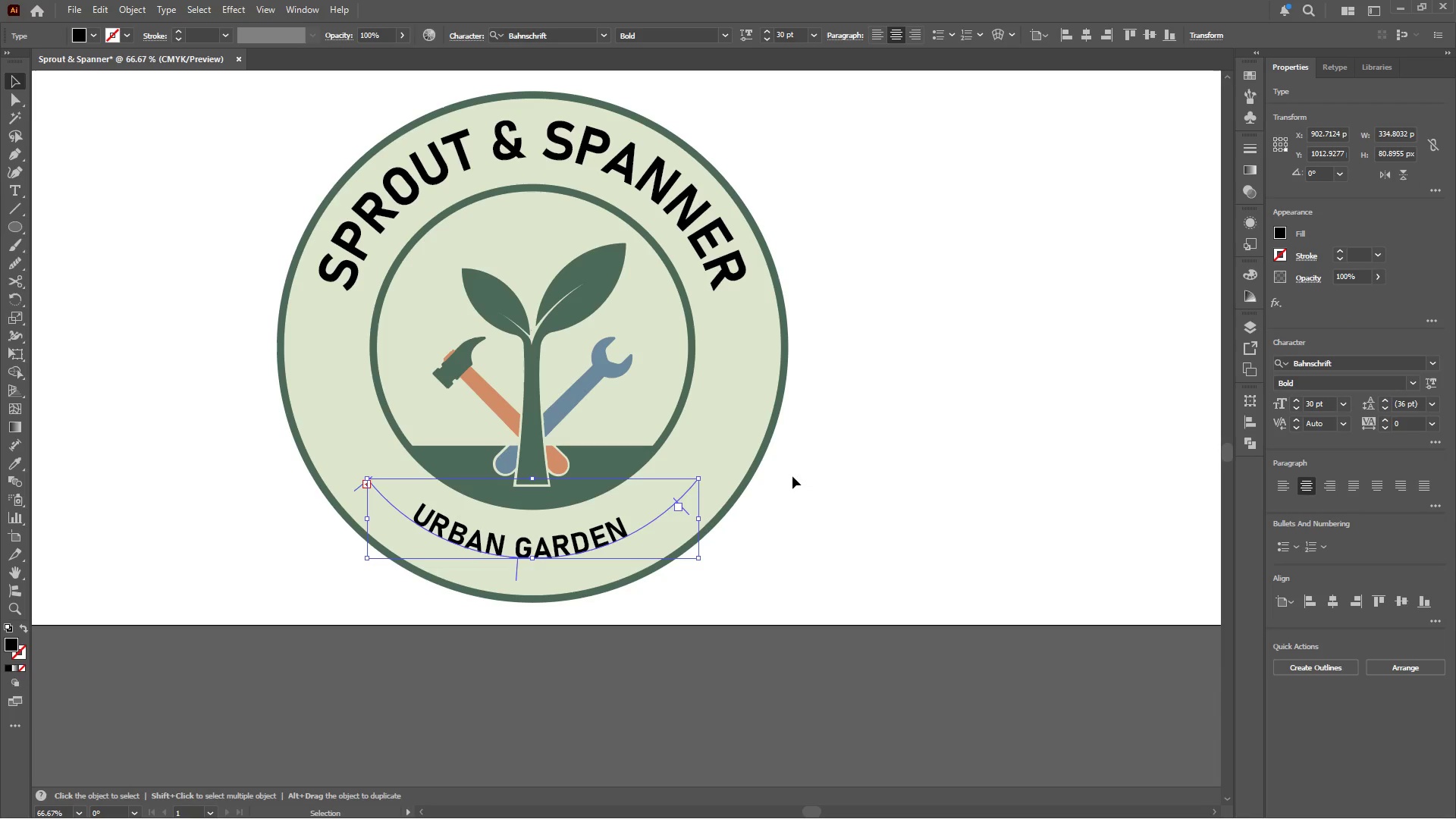 
key(Delete)
 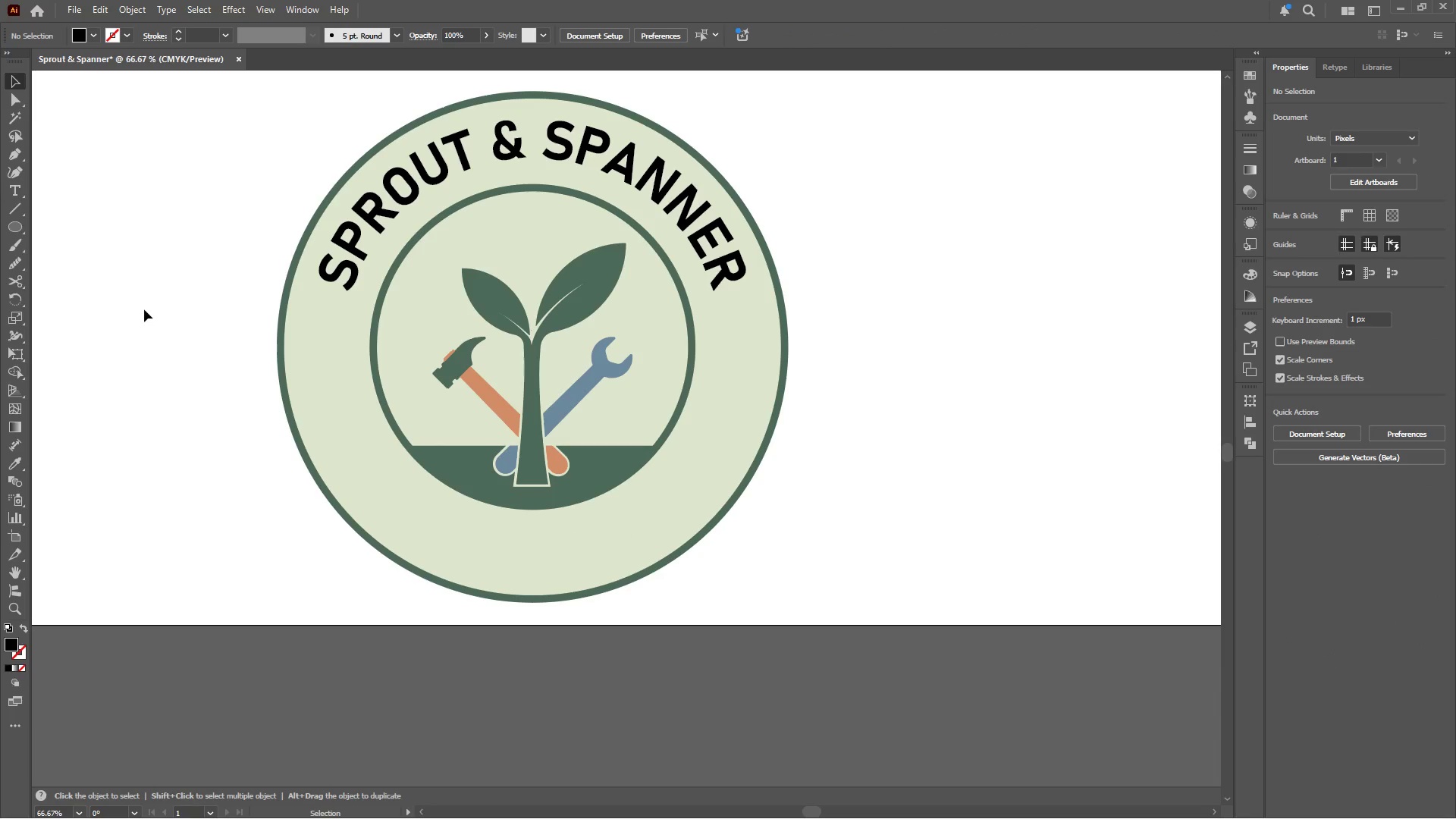 
left_click([20, 228])
 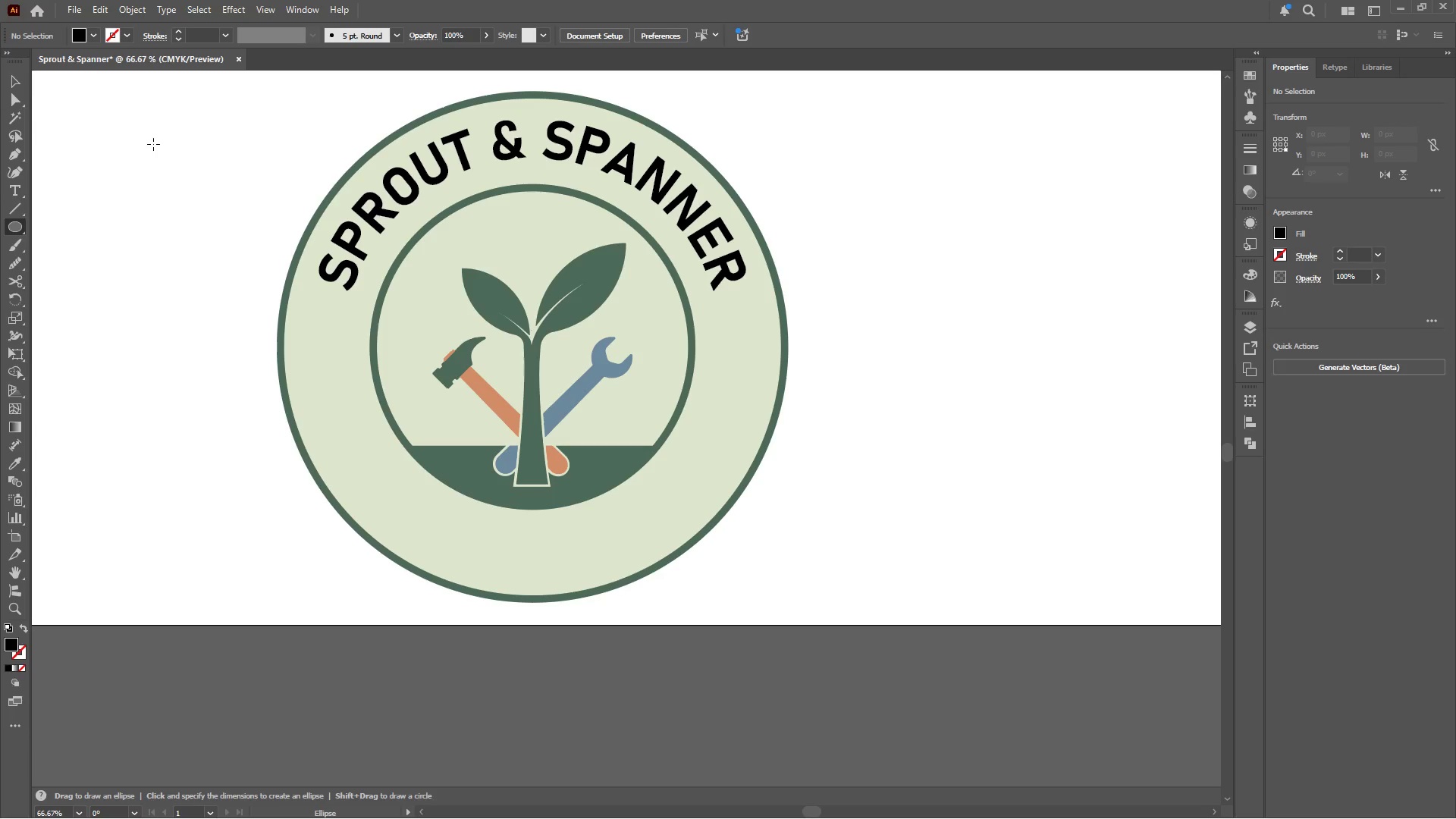 
left_click([14, 90])
 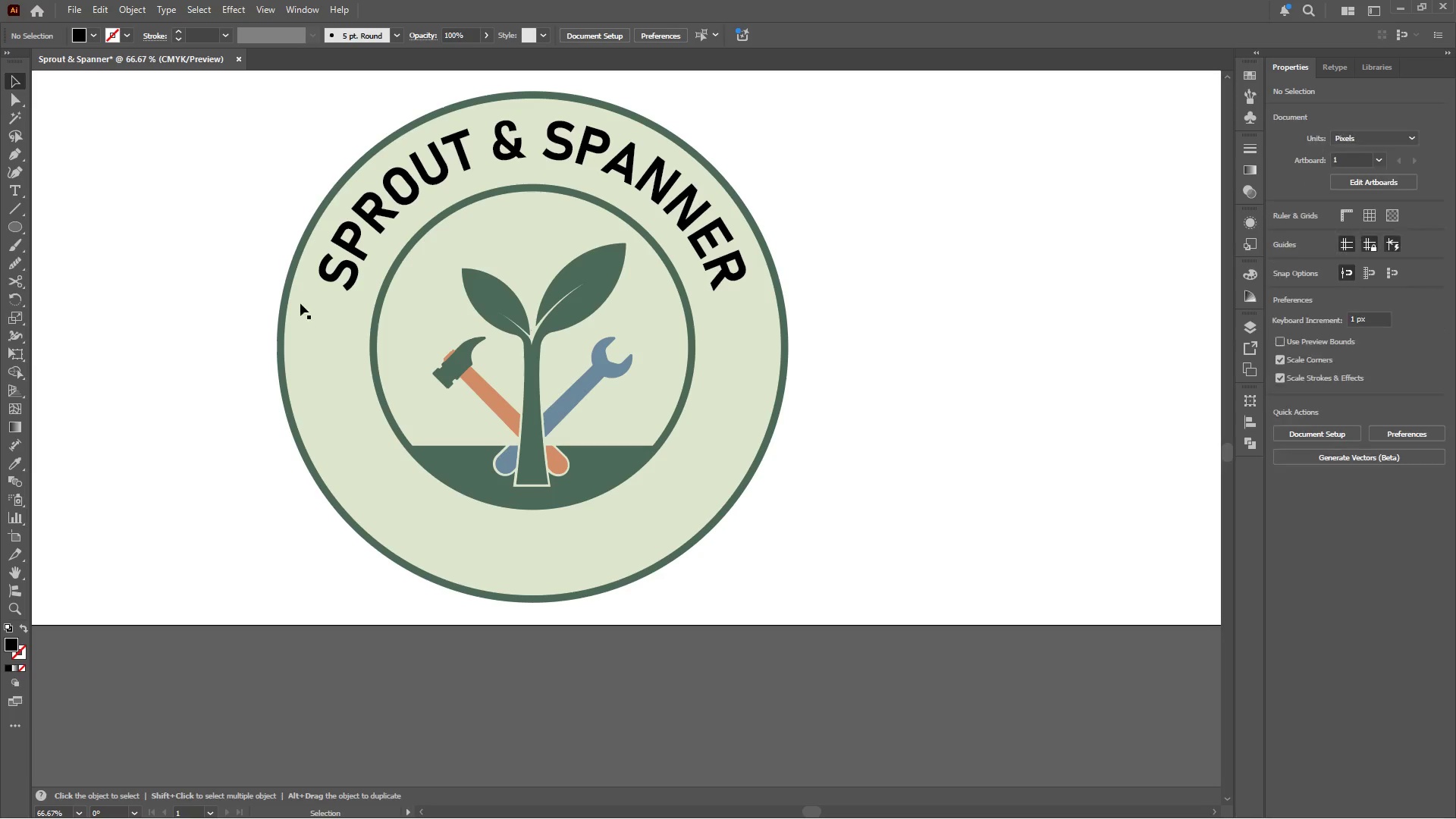 
double_click([332, 354])
 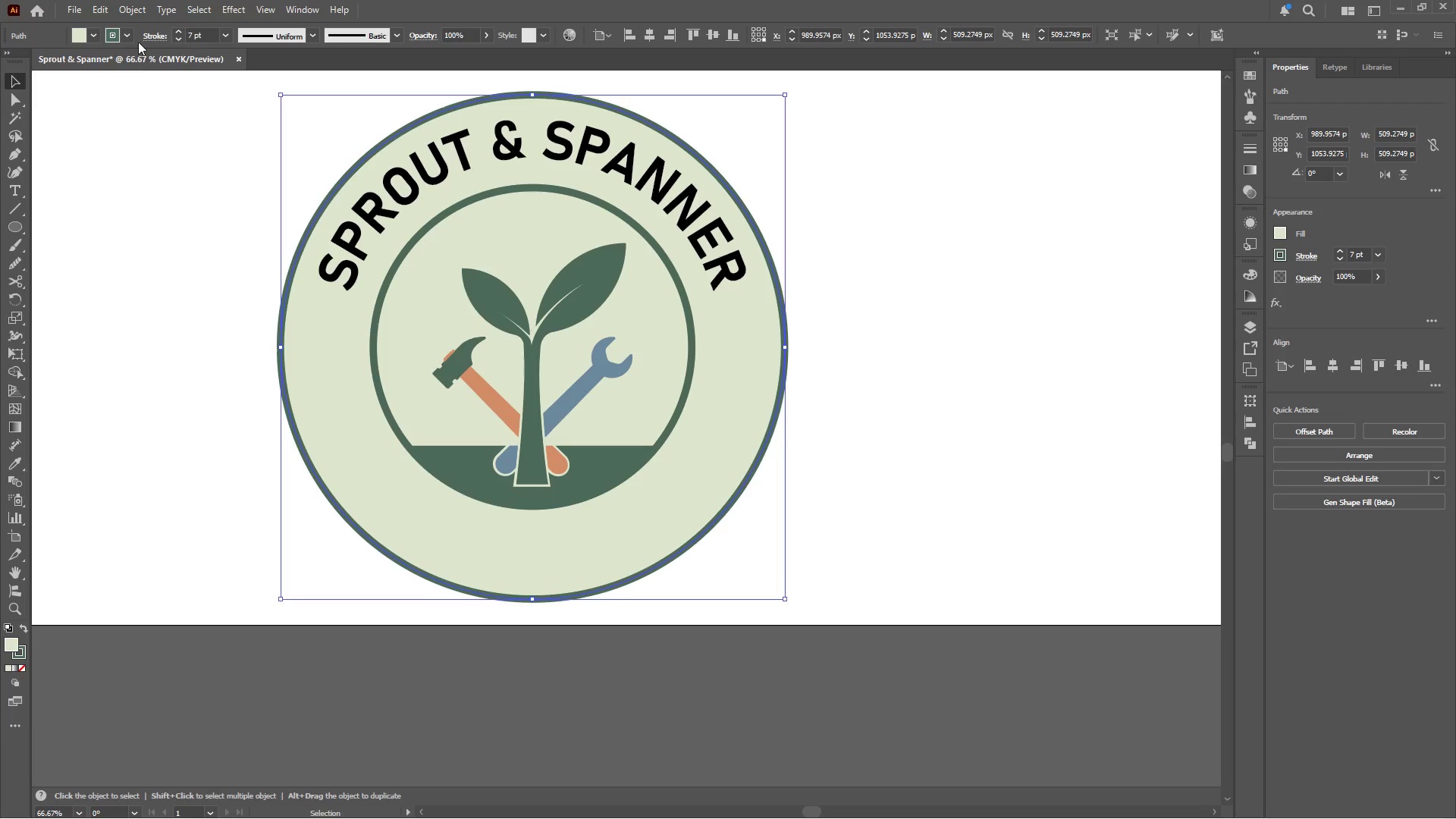 
left_click([132, 14])
 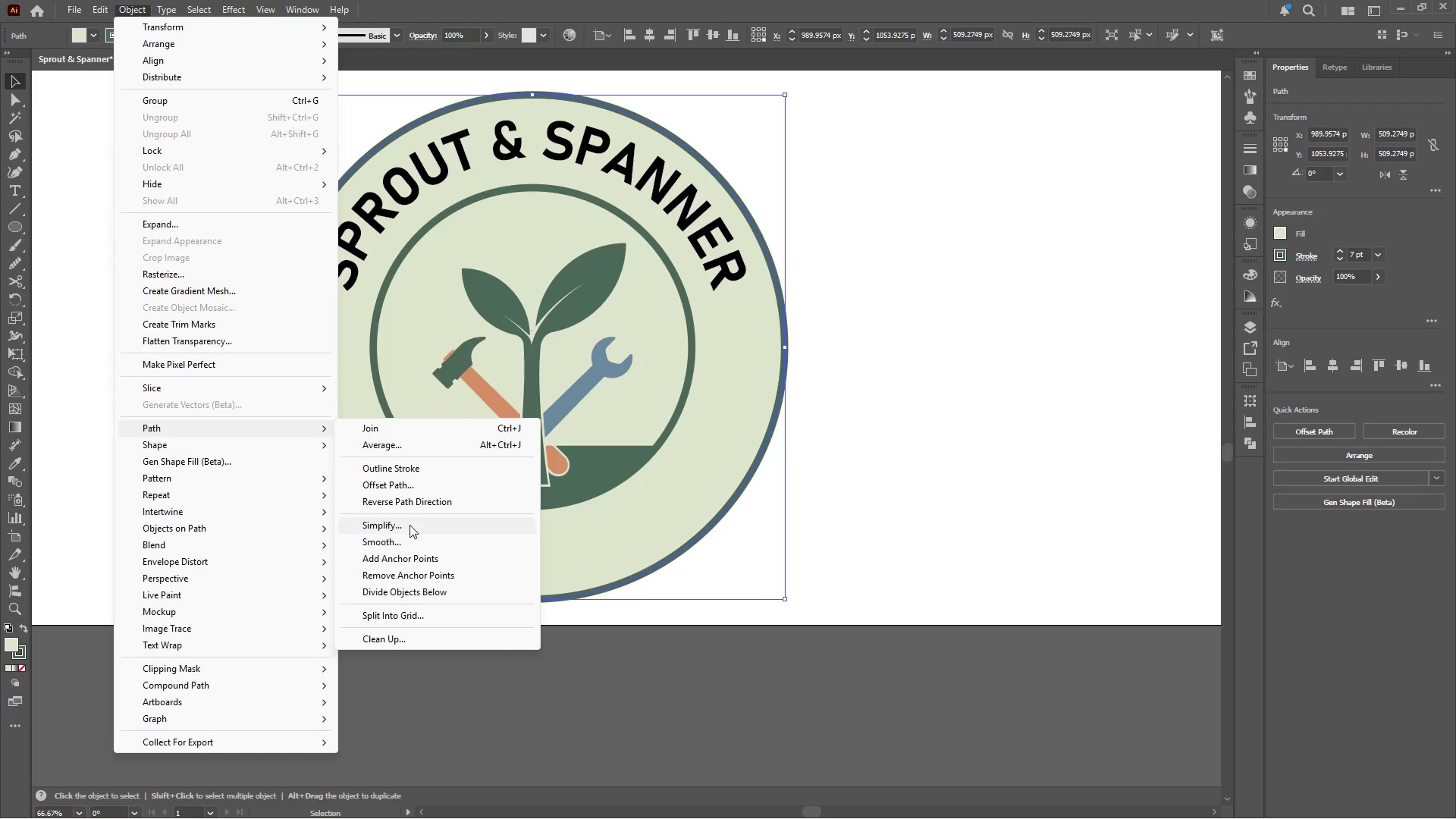 
left_click([393, 485])
 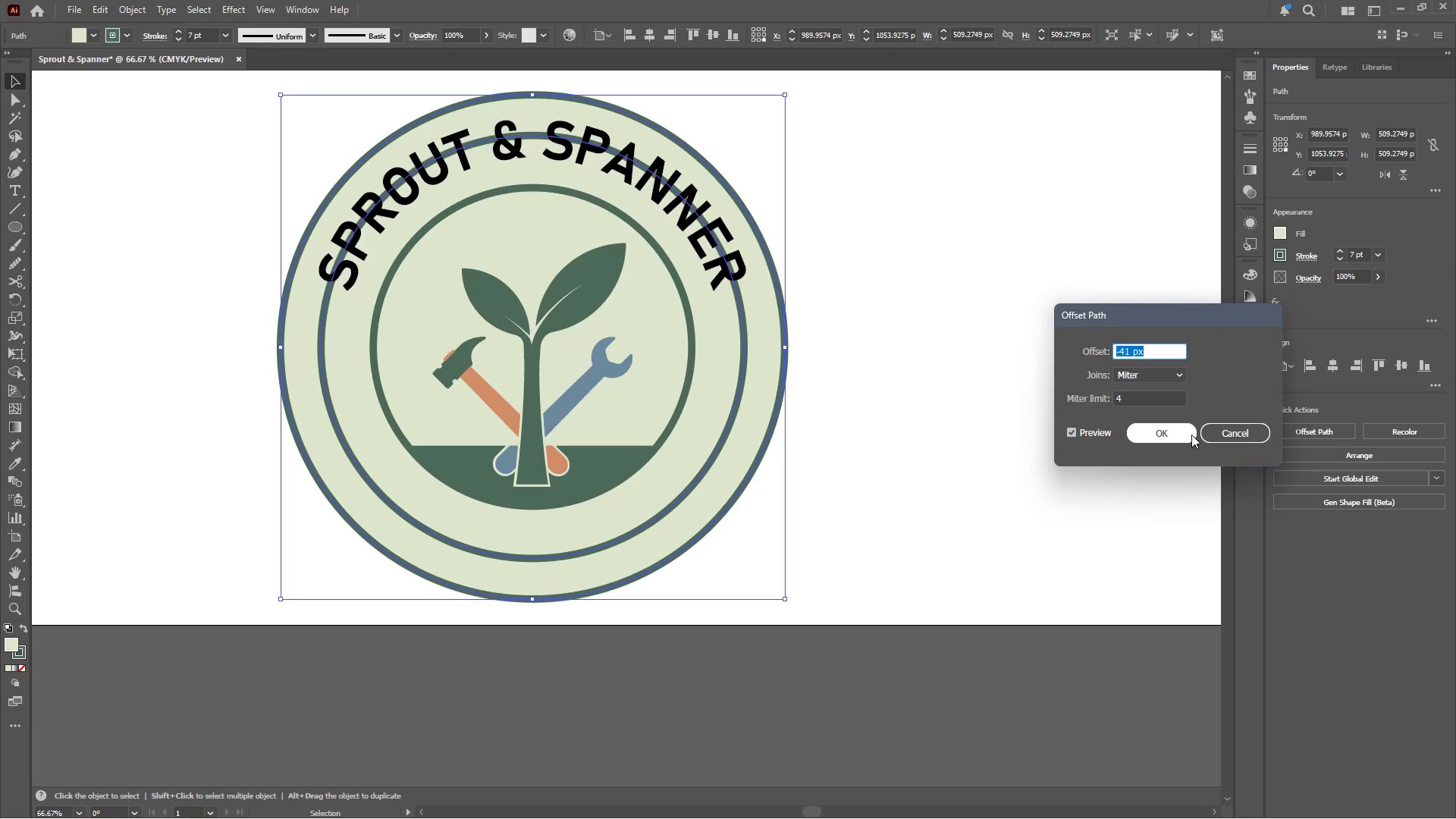 
left_click([1171, 435])
 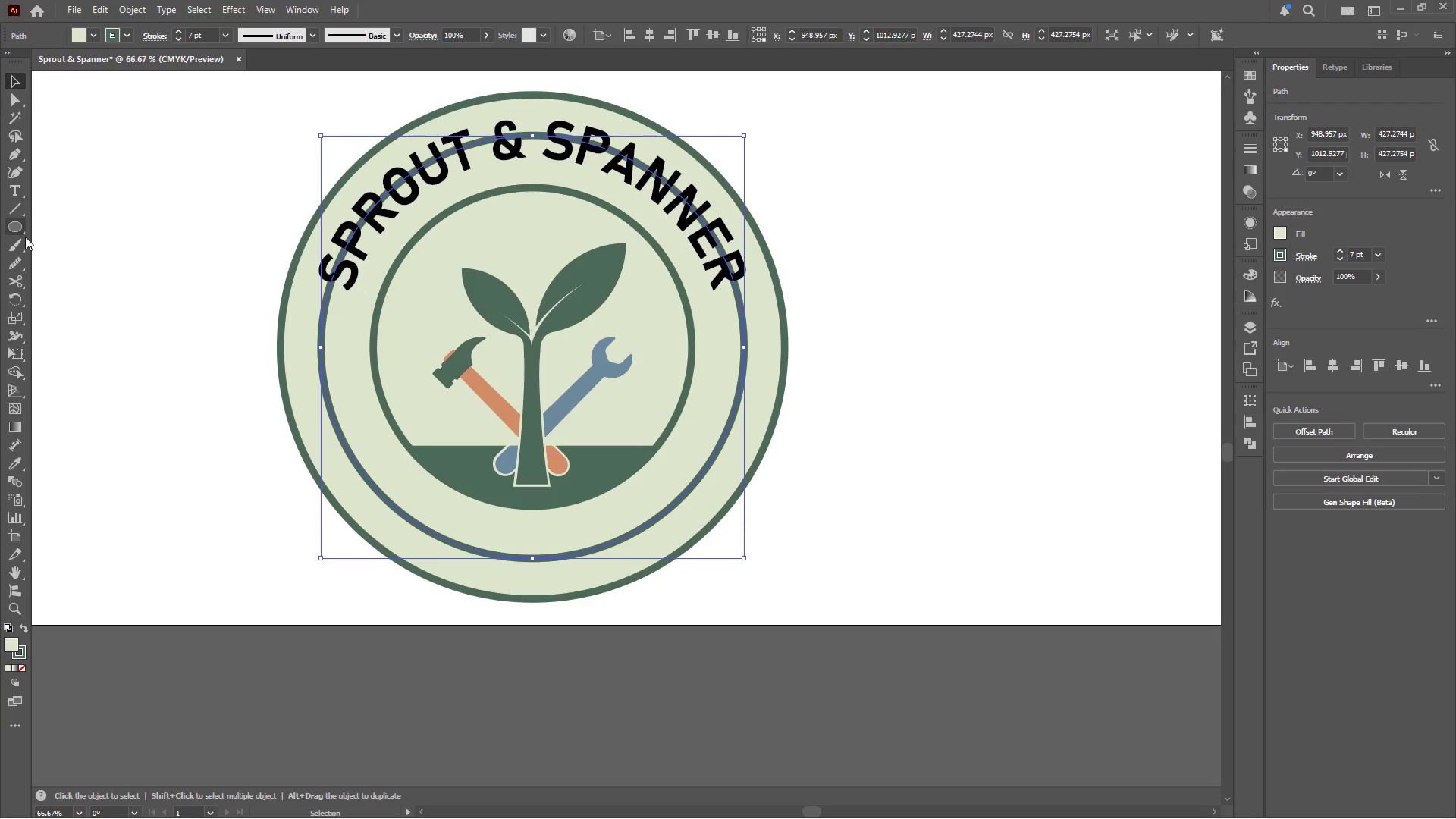 
left_click([17, 275])
 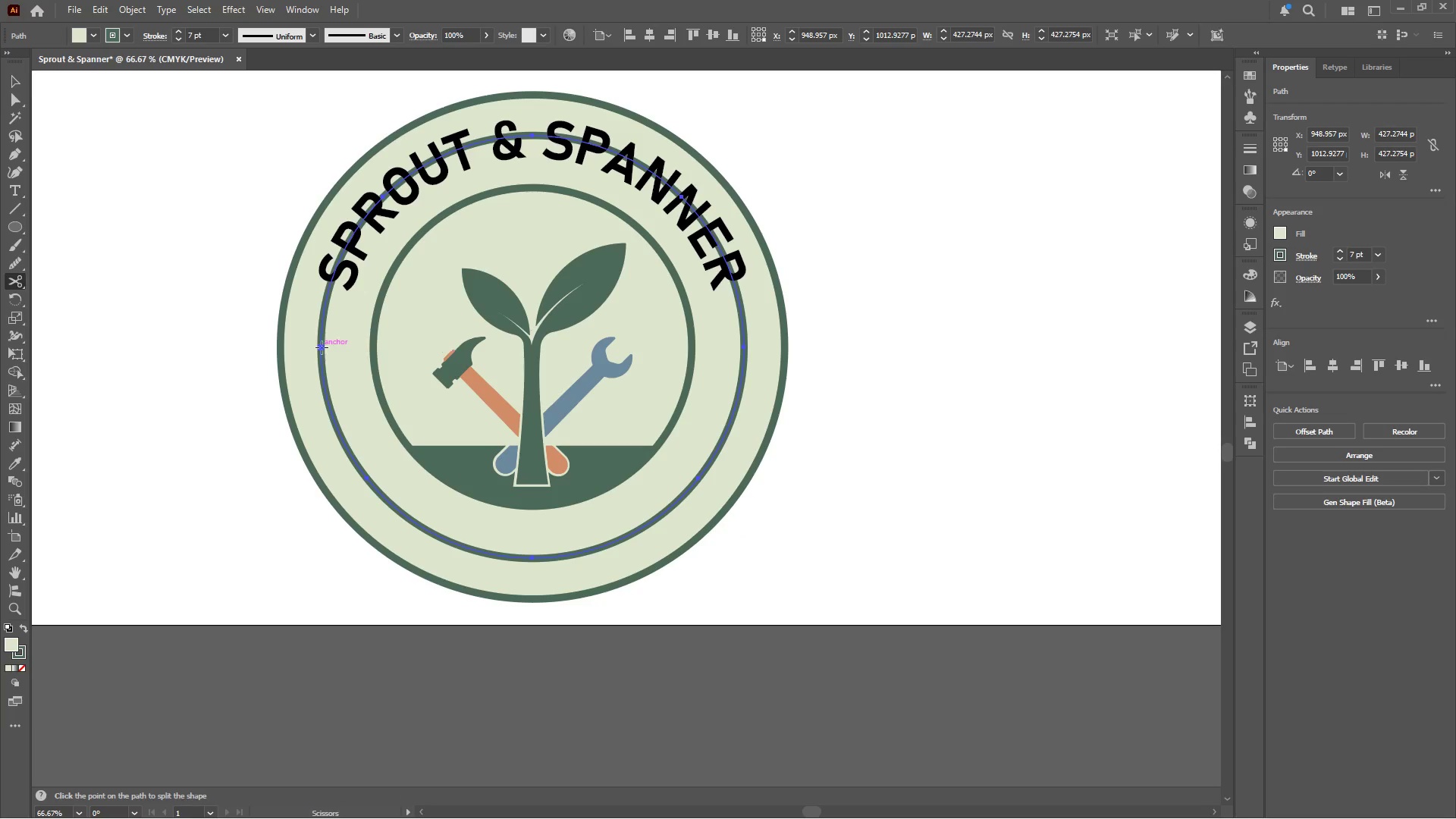 
left_click([320, 347])
 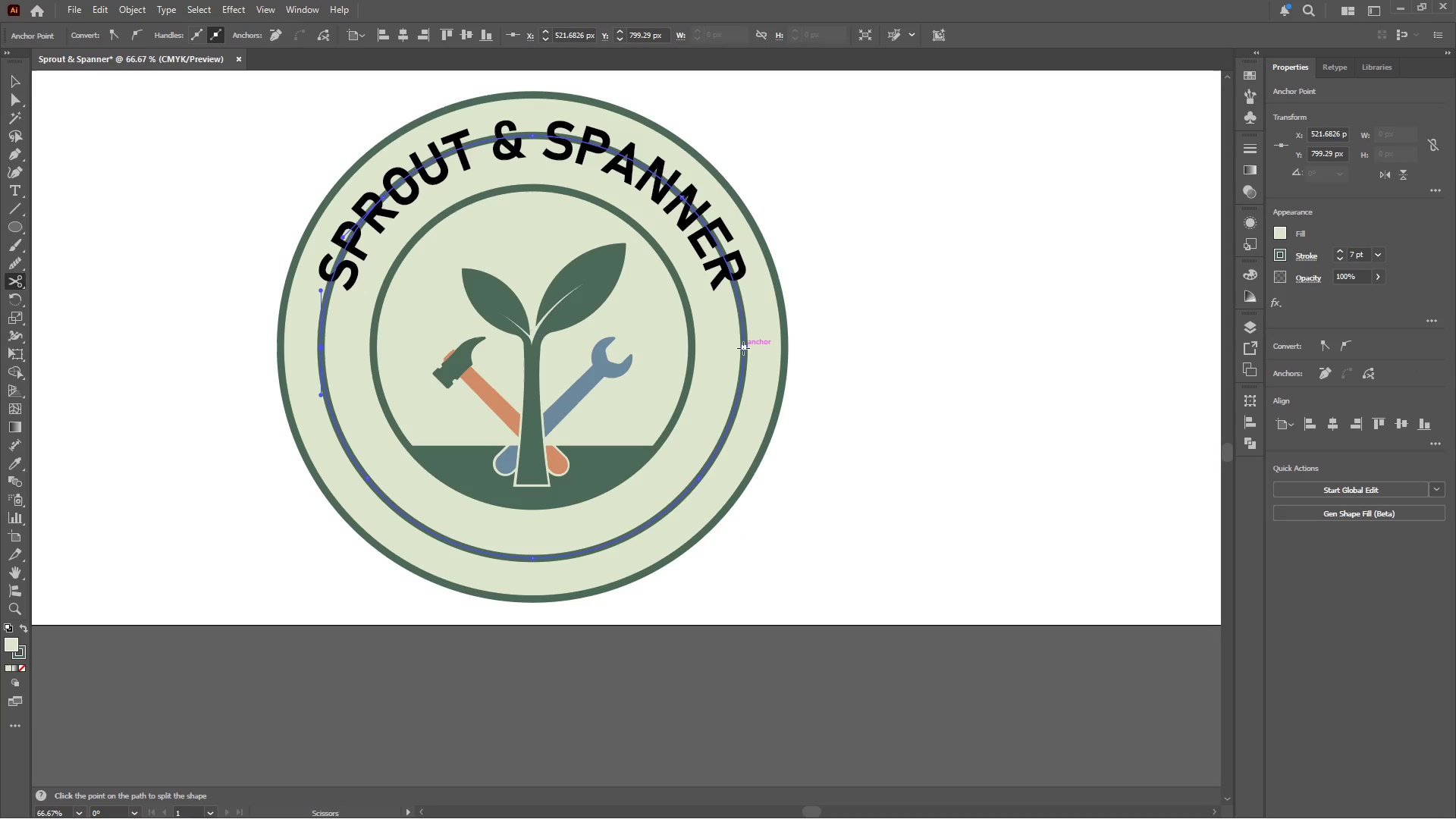 
left_click([743, 348])
 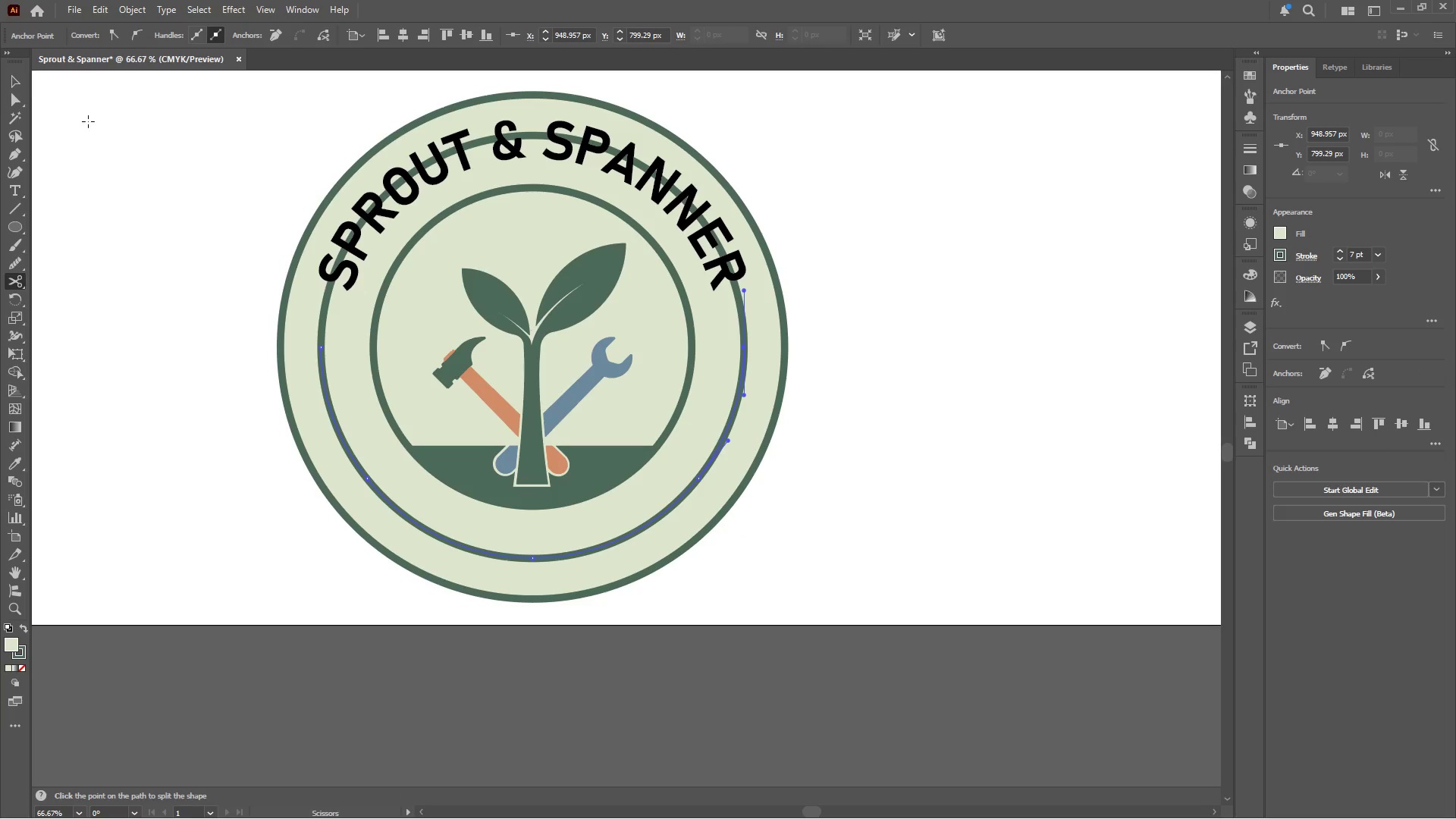 
left_click([20, 82])
 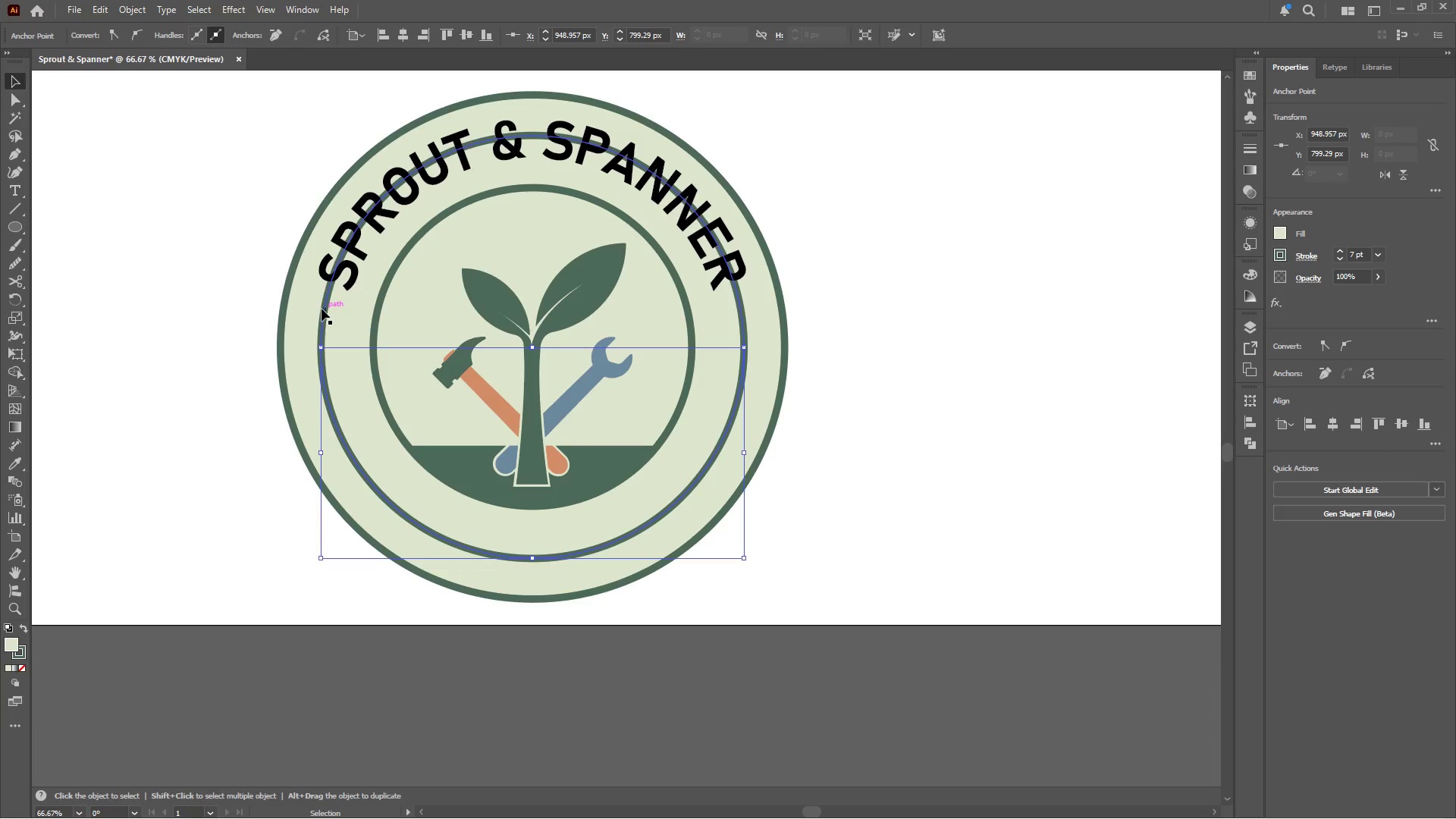 
left_click([322, 309])
 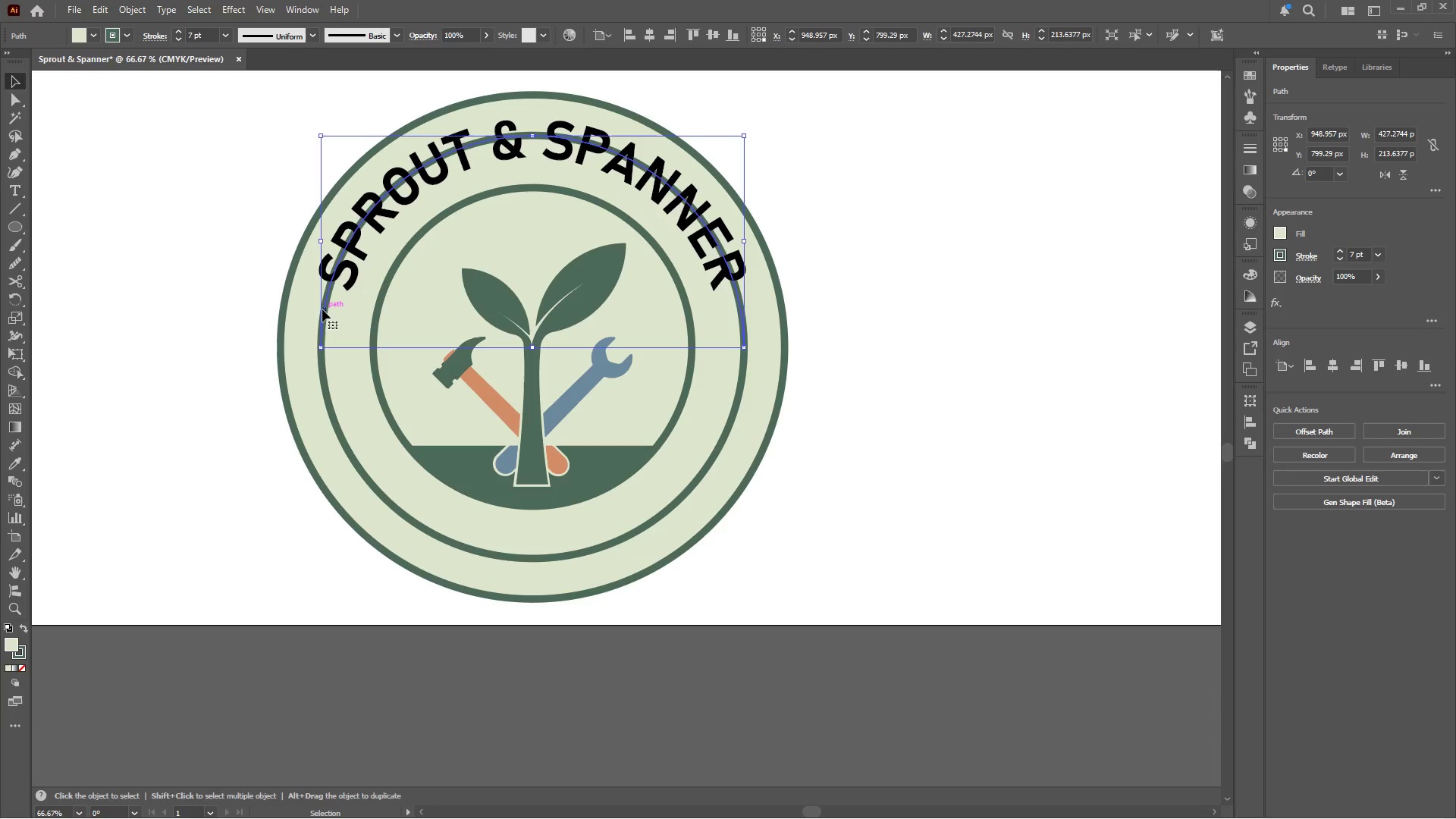 
key(Delete)
 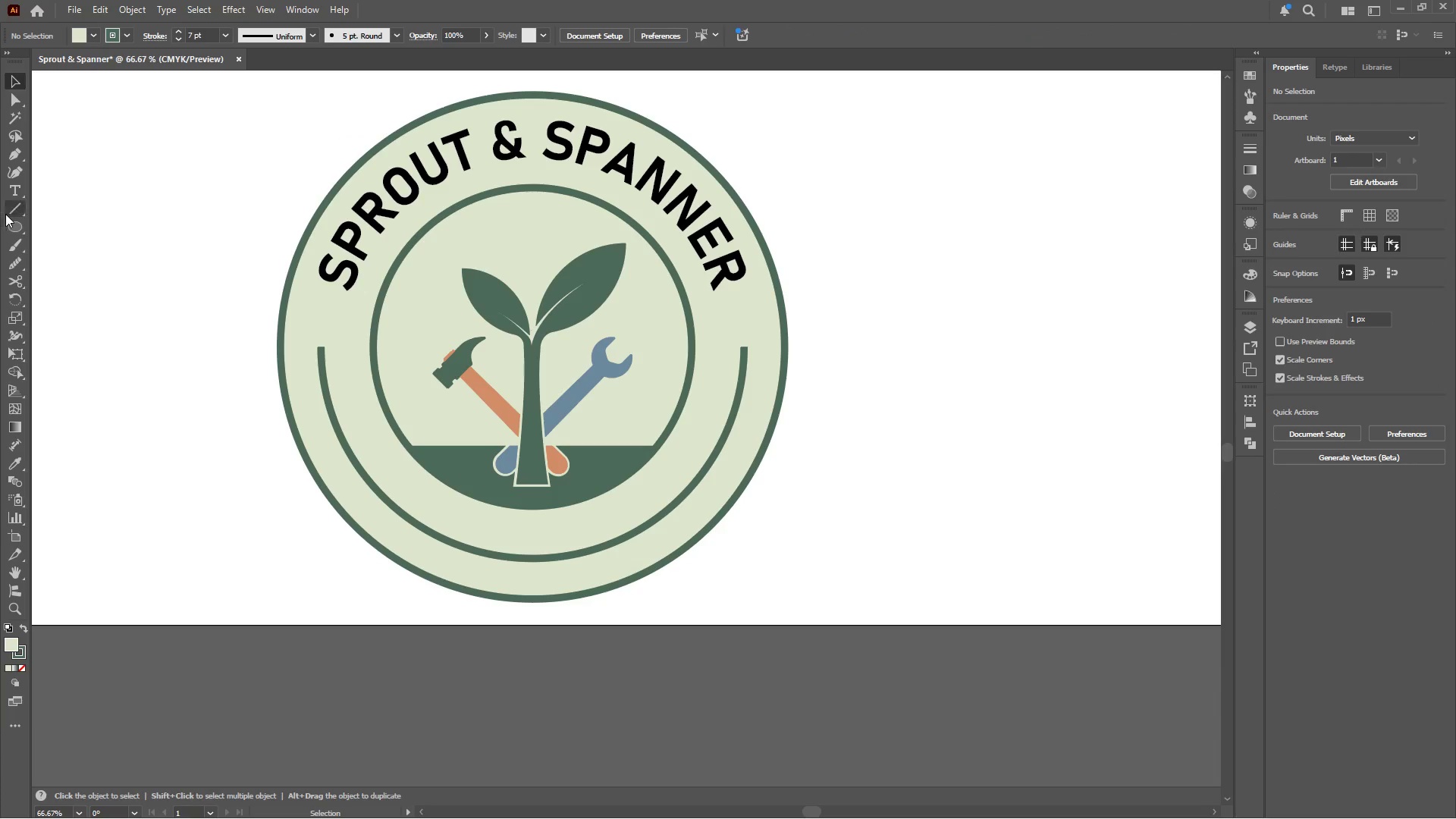 
left_click([18, 191])
 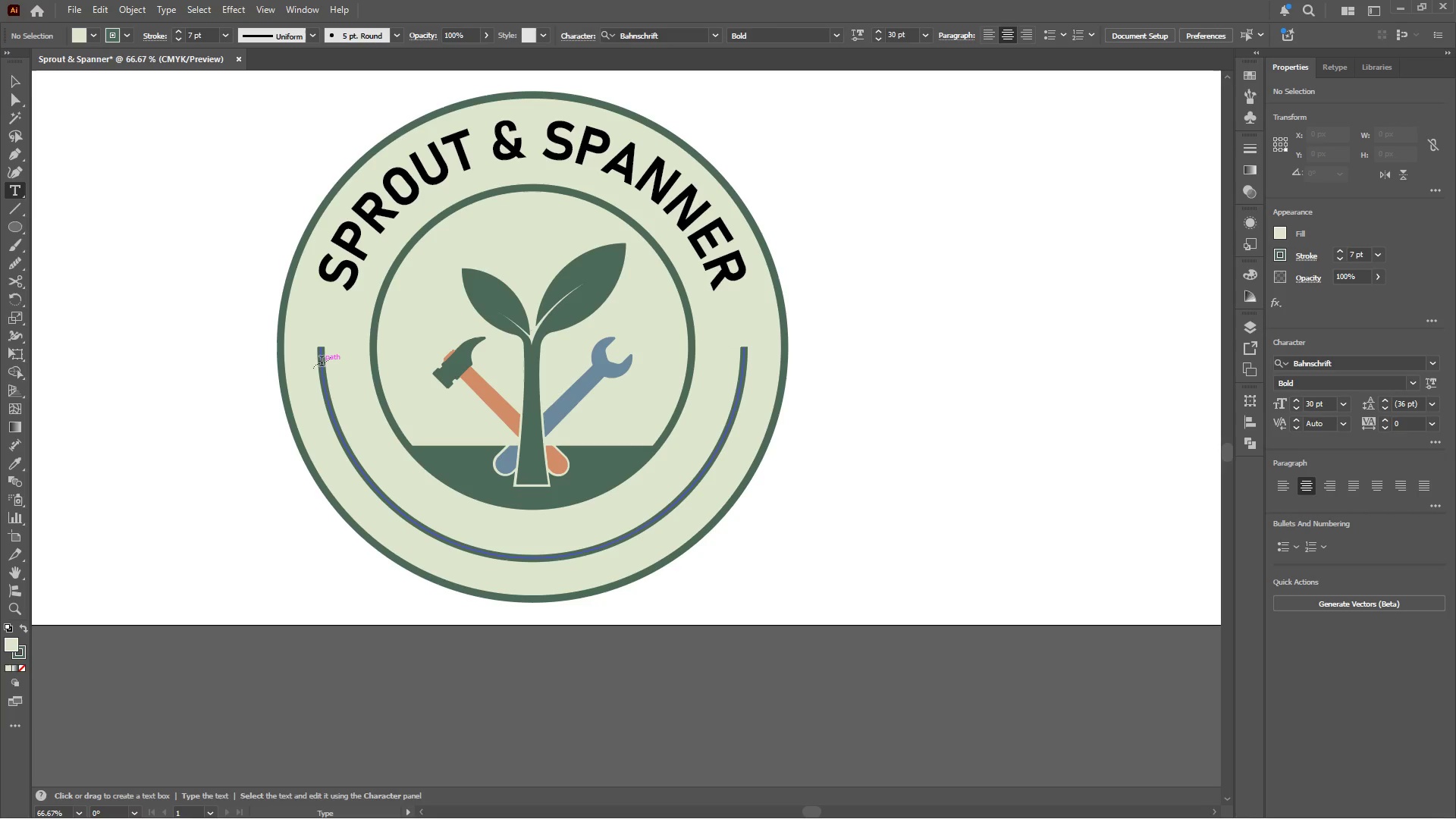 
left_click([322, 362])
 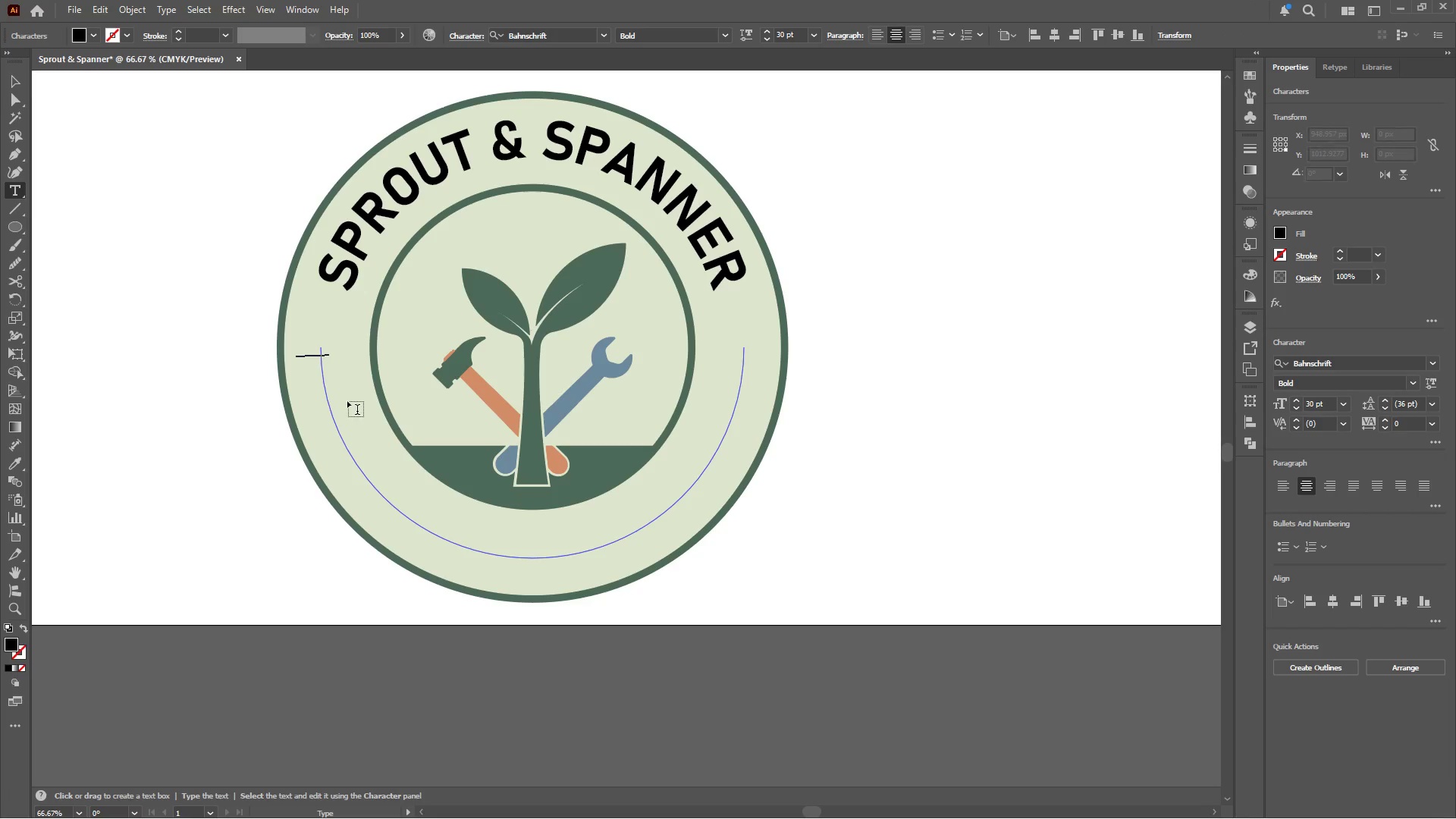 
key(Control+V)
 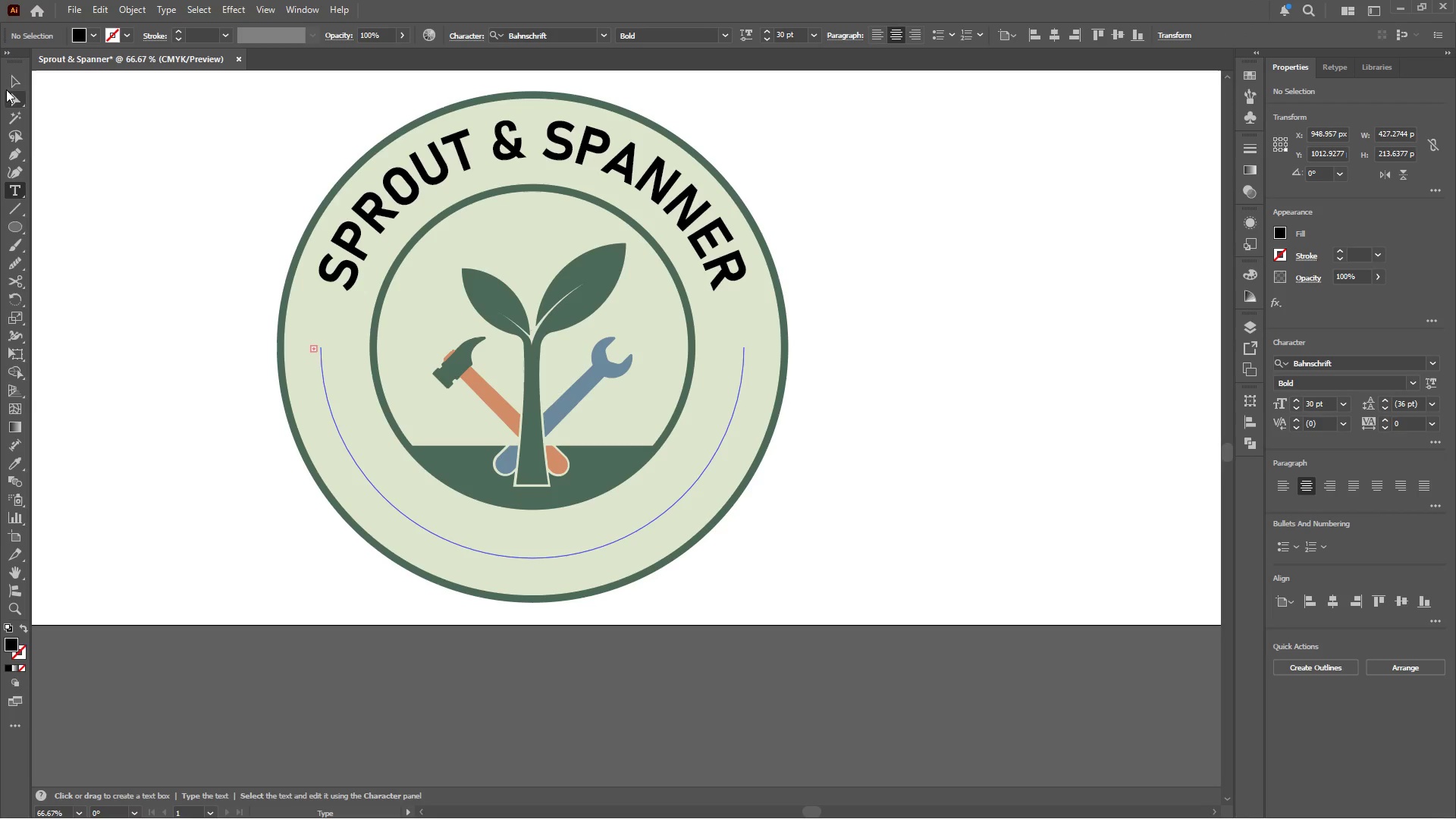 
left_click([10, 77])
 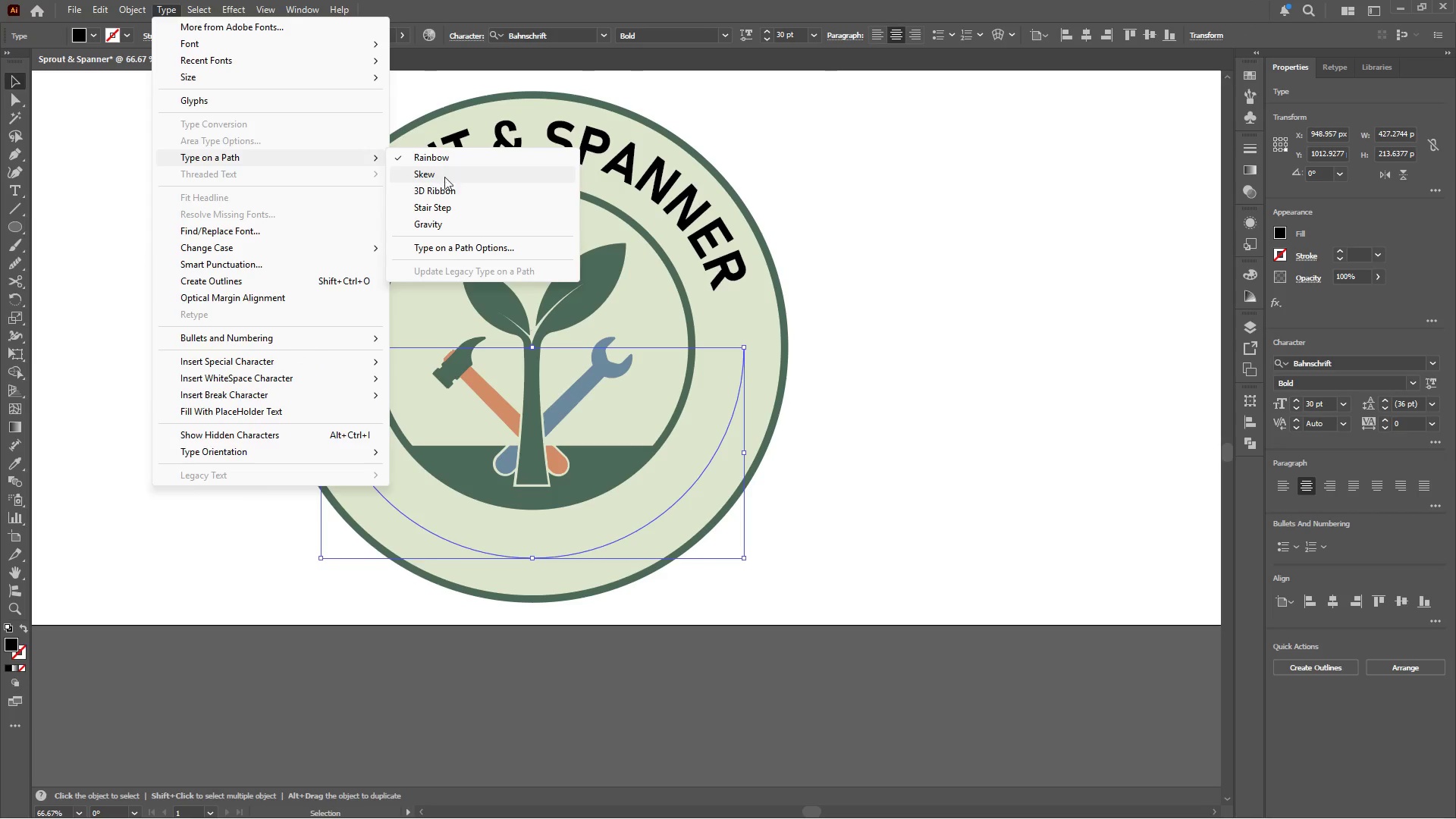 
left_click([450, 246])
 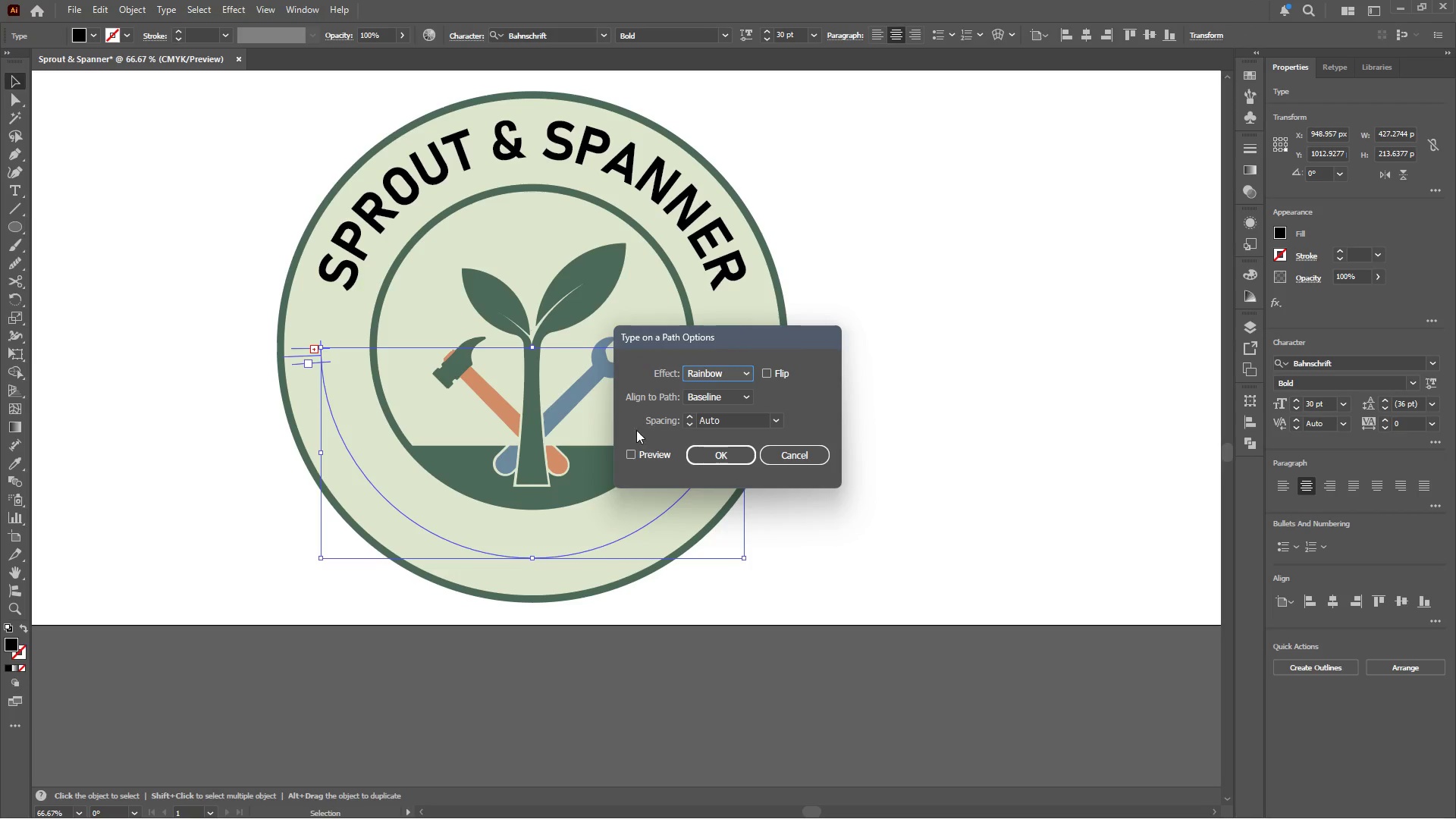 
left_click([630, 455])
 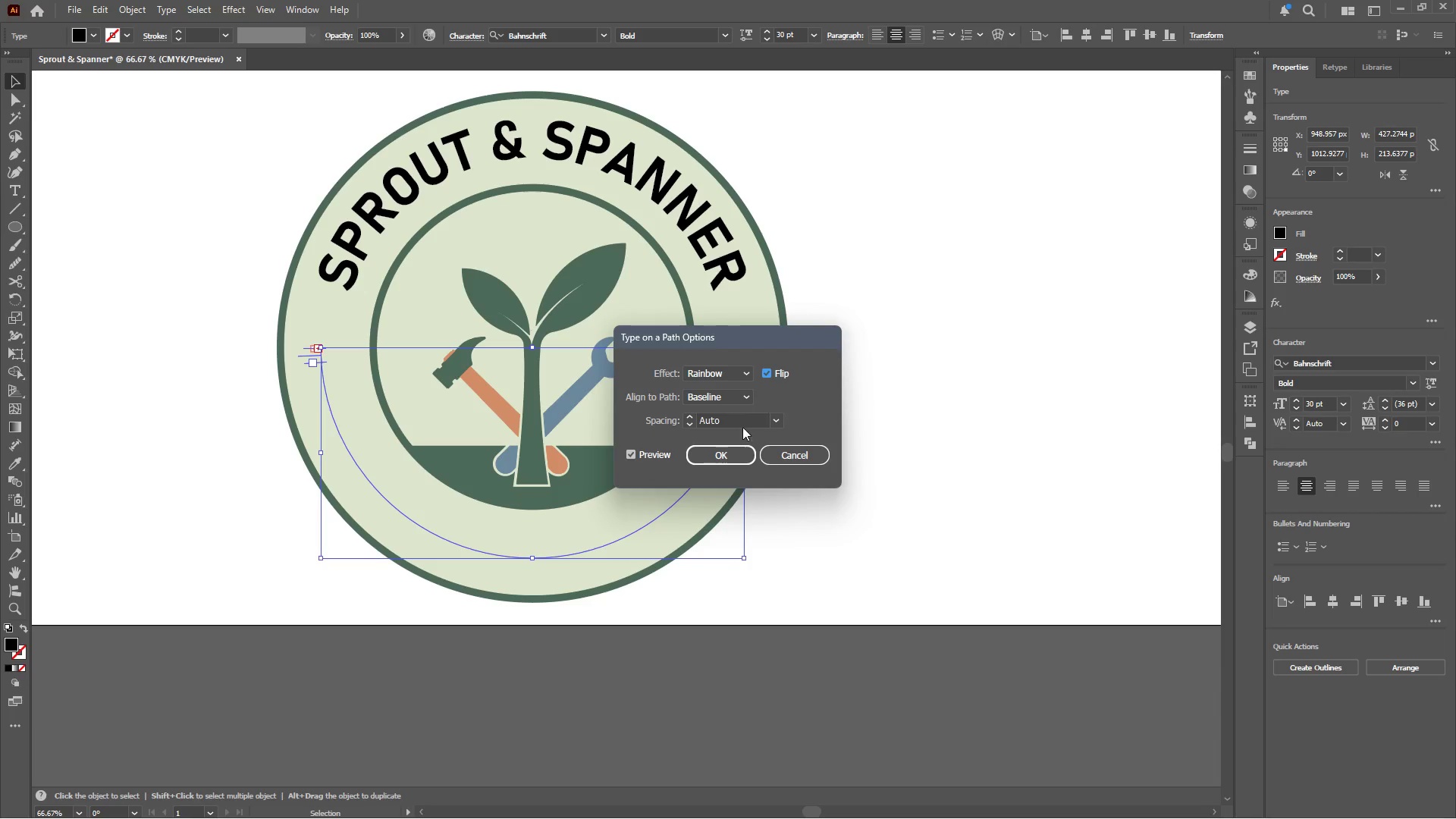 
left_click([720, 456])
 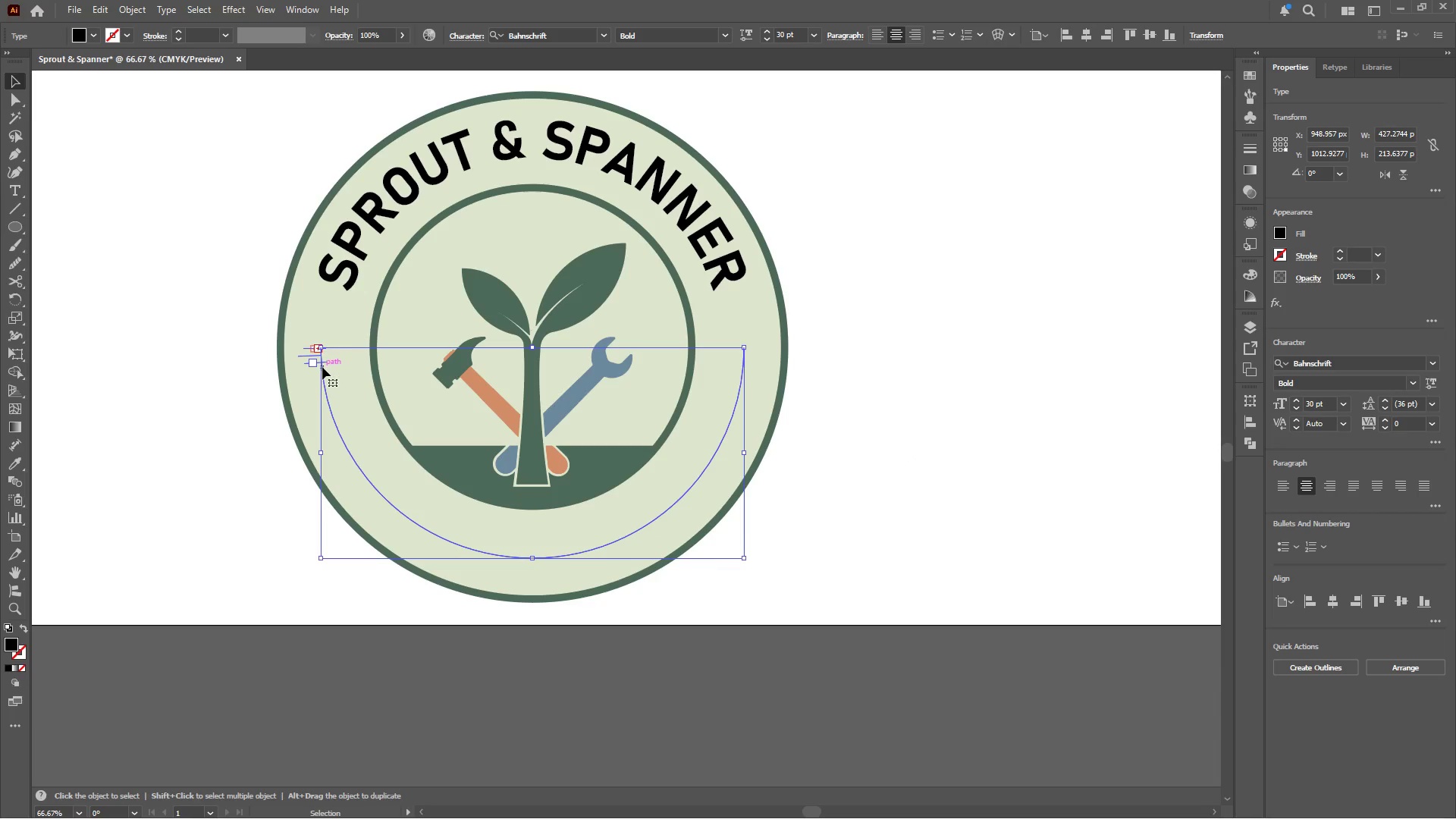 
left_click_drag(start_coordinate=[325, 362], to_coordinate=[705, 349])
 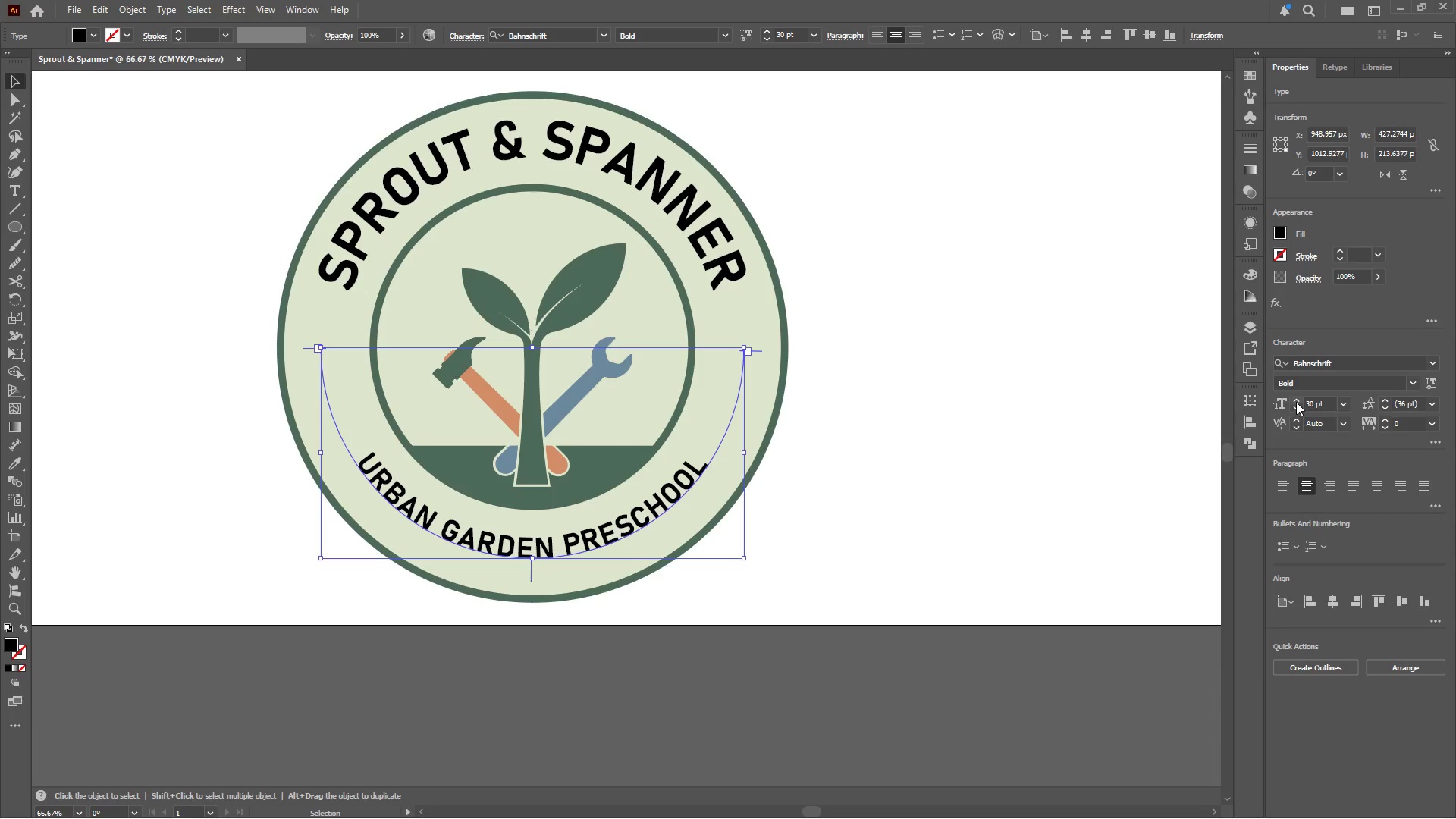 
double_click([1296, 402])
 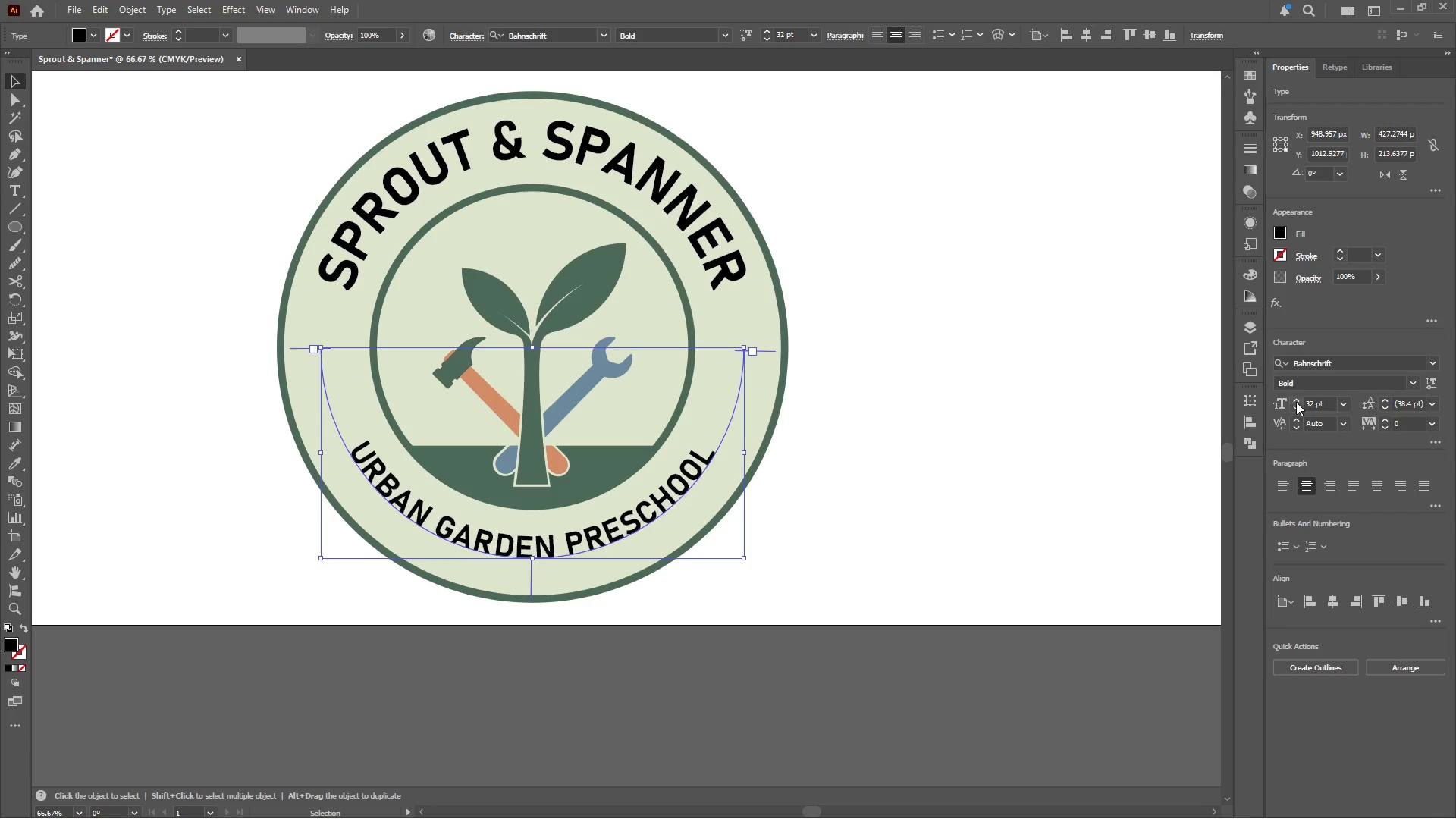 
triple_click([1296, 402])
 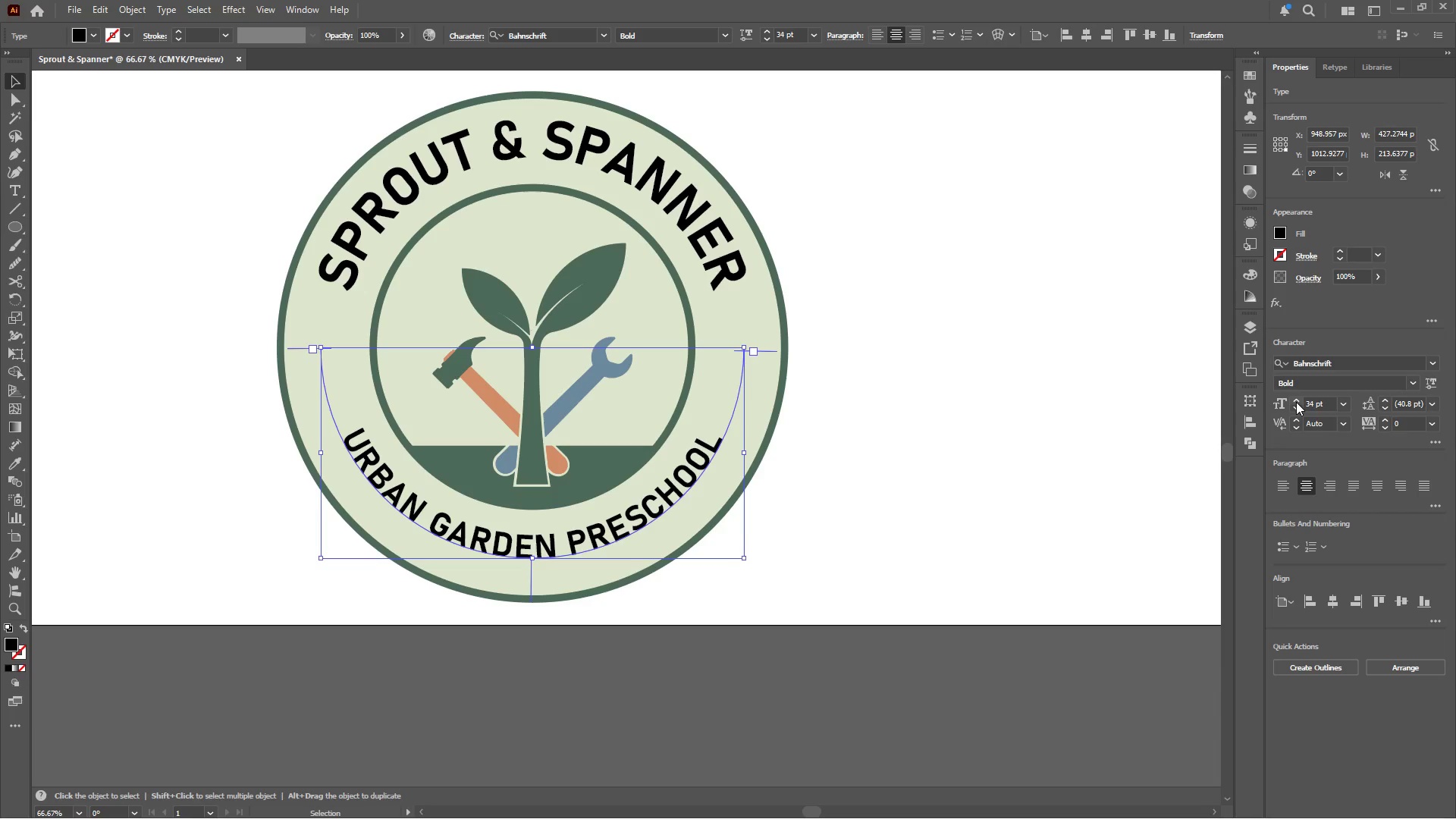 
double_click([1296, 402])
 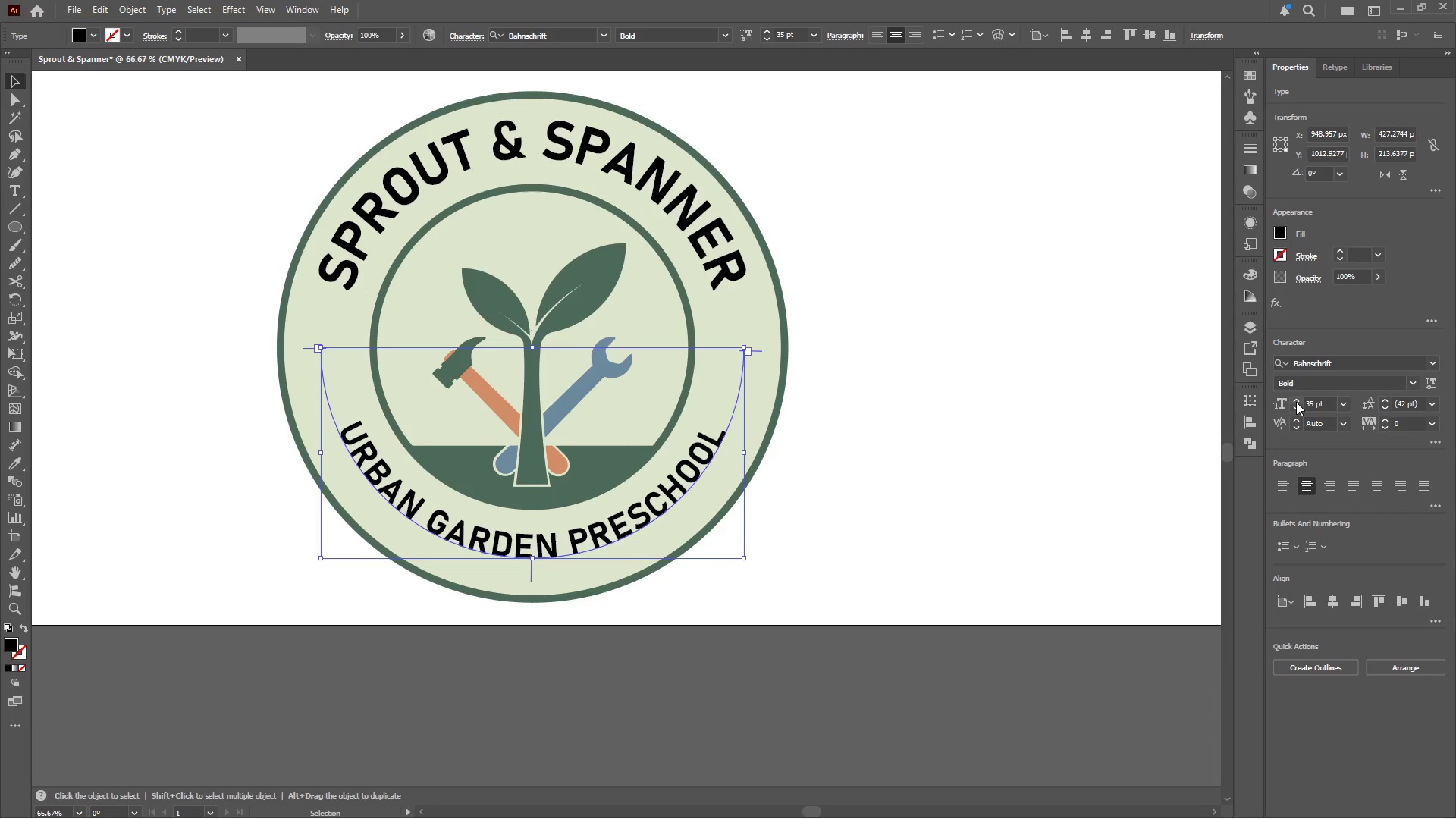 
triple_click([1296, 402])
 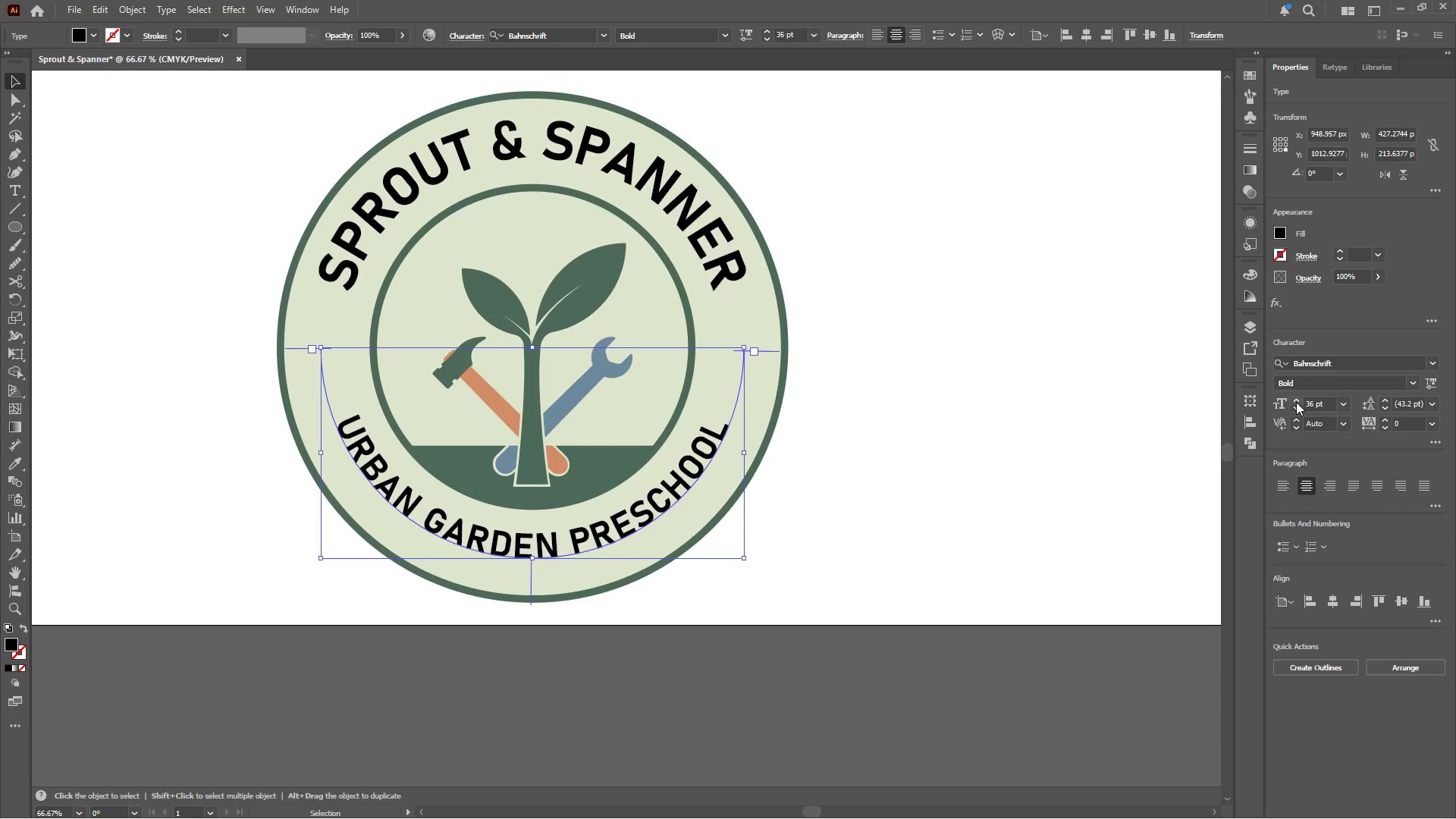 
triple_click([1296, 402])
 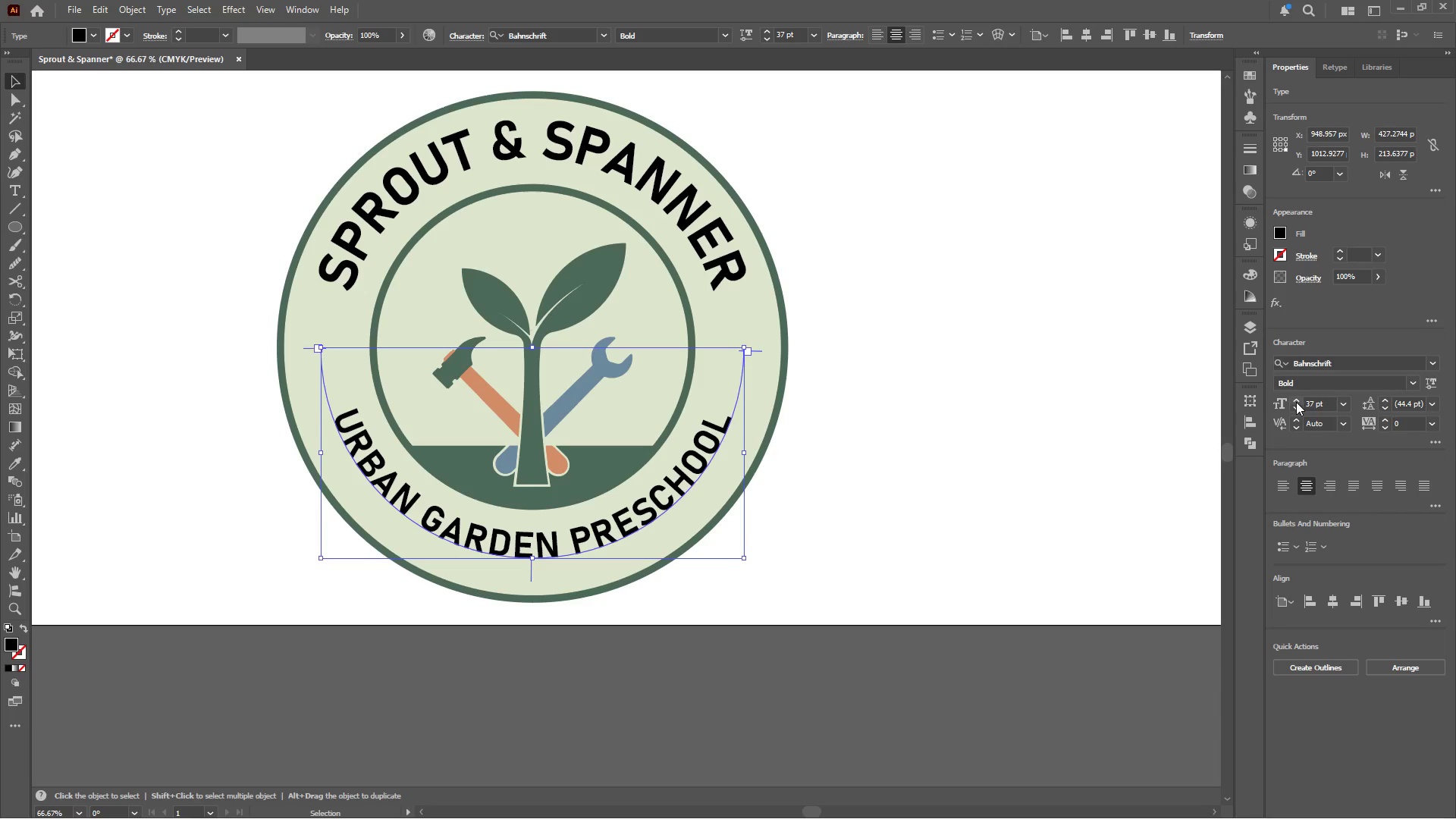 
left_click([1296, 402])
 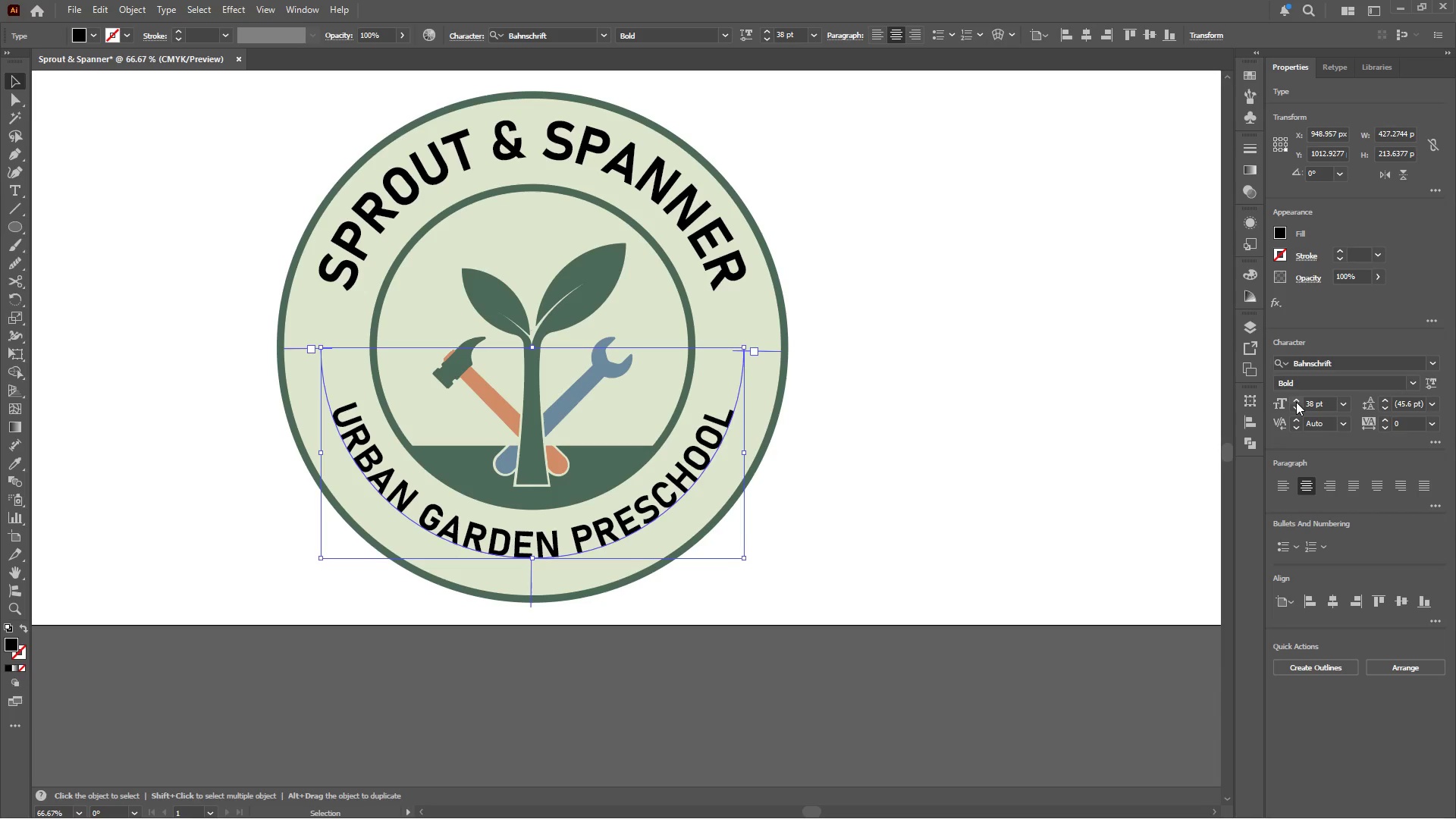 
left_click([1296, 402])
 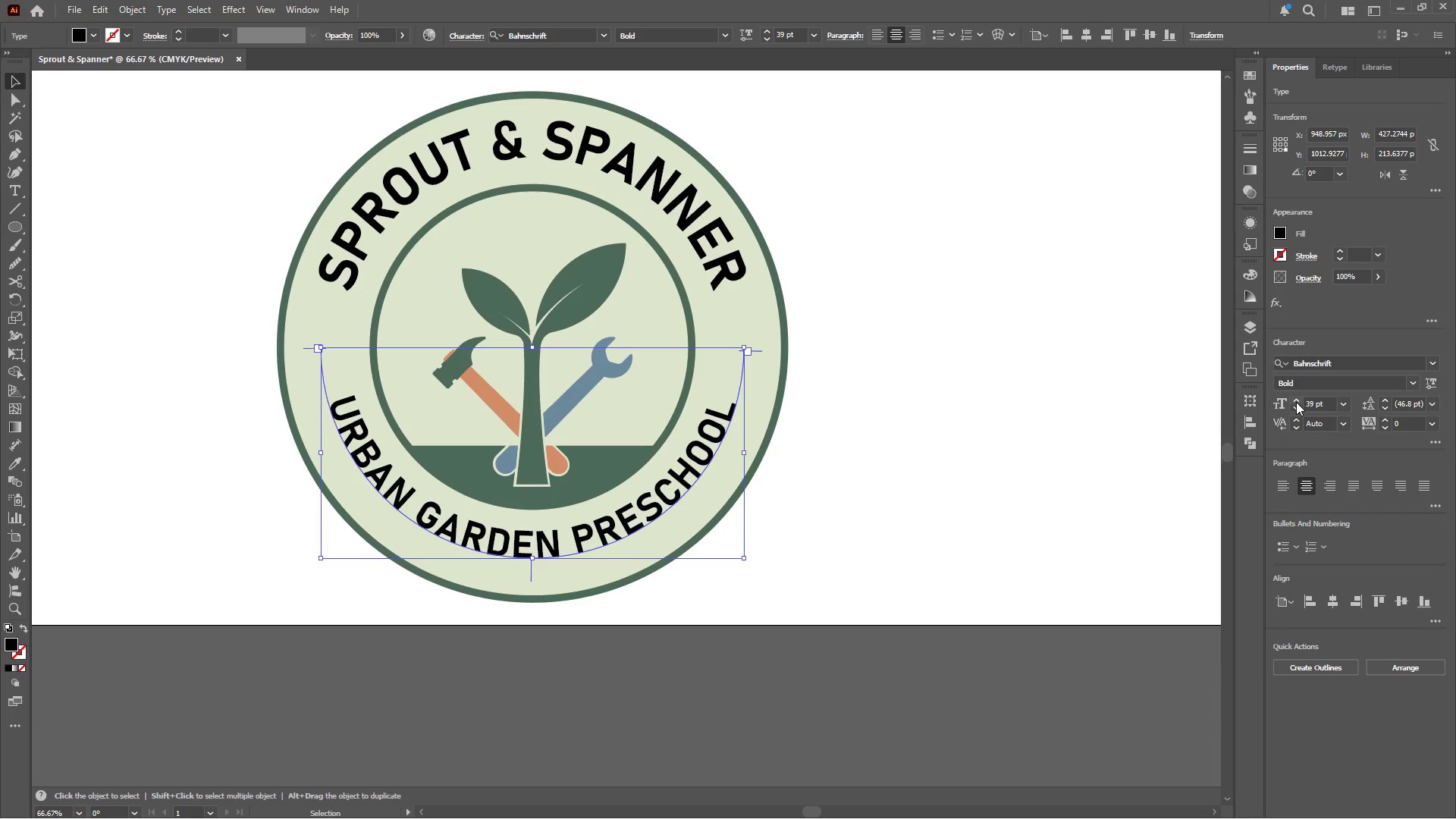 
left_click([1296, 402])
 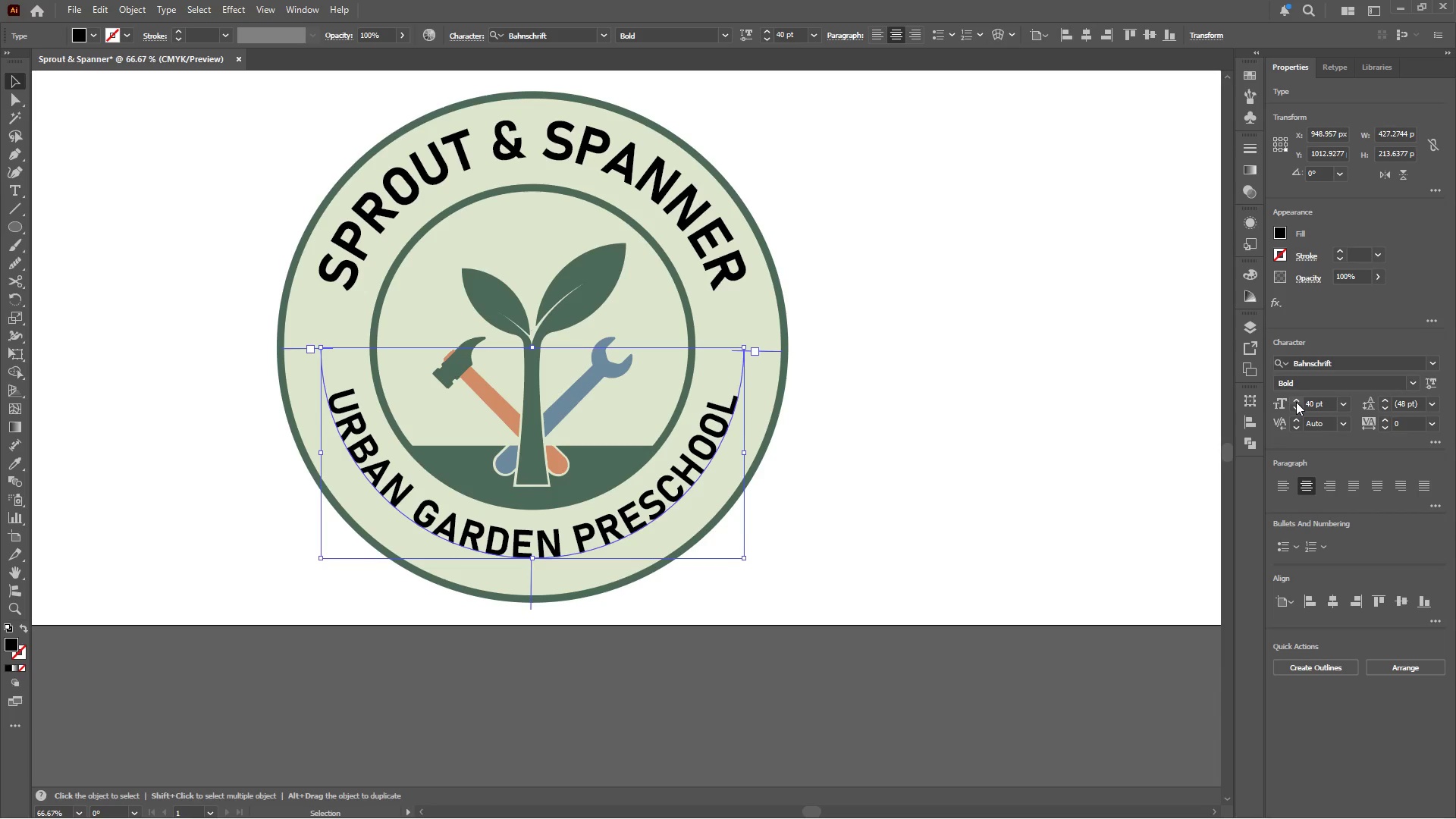 
left_click([1296, 402])
 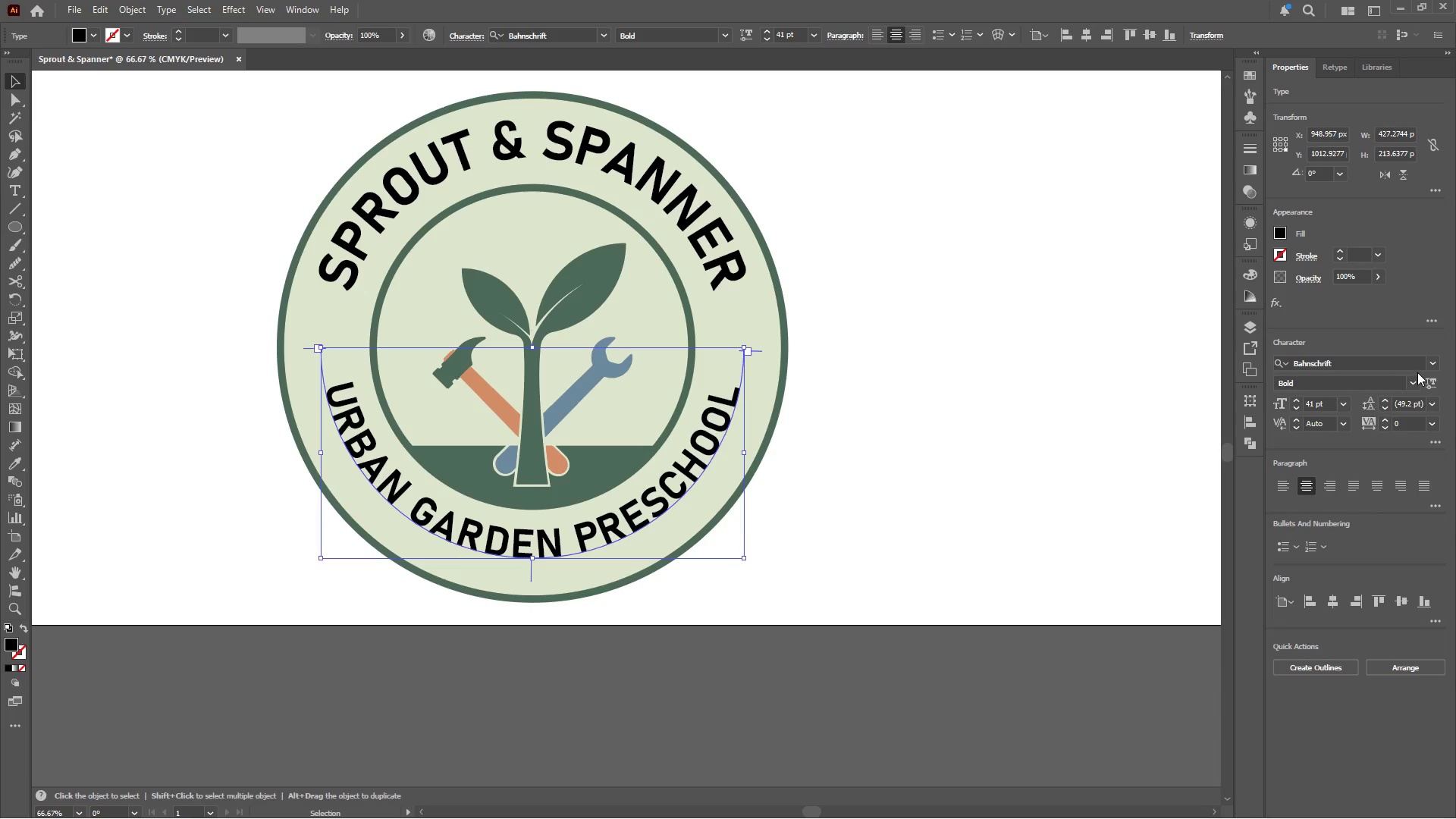 
left_click([1415, 380])
 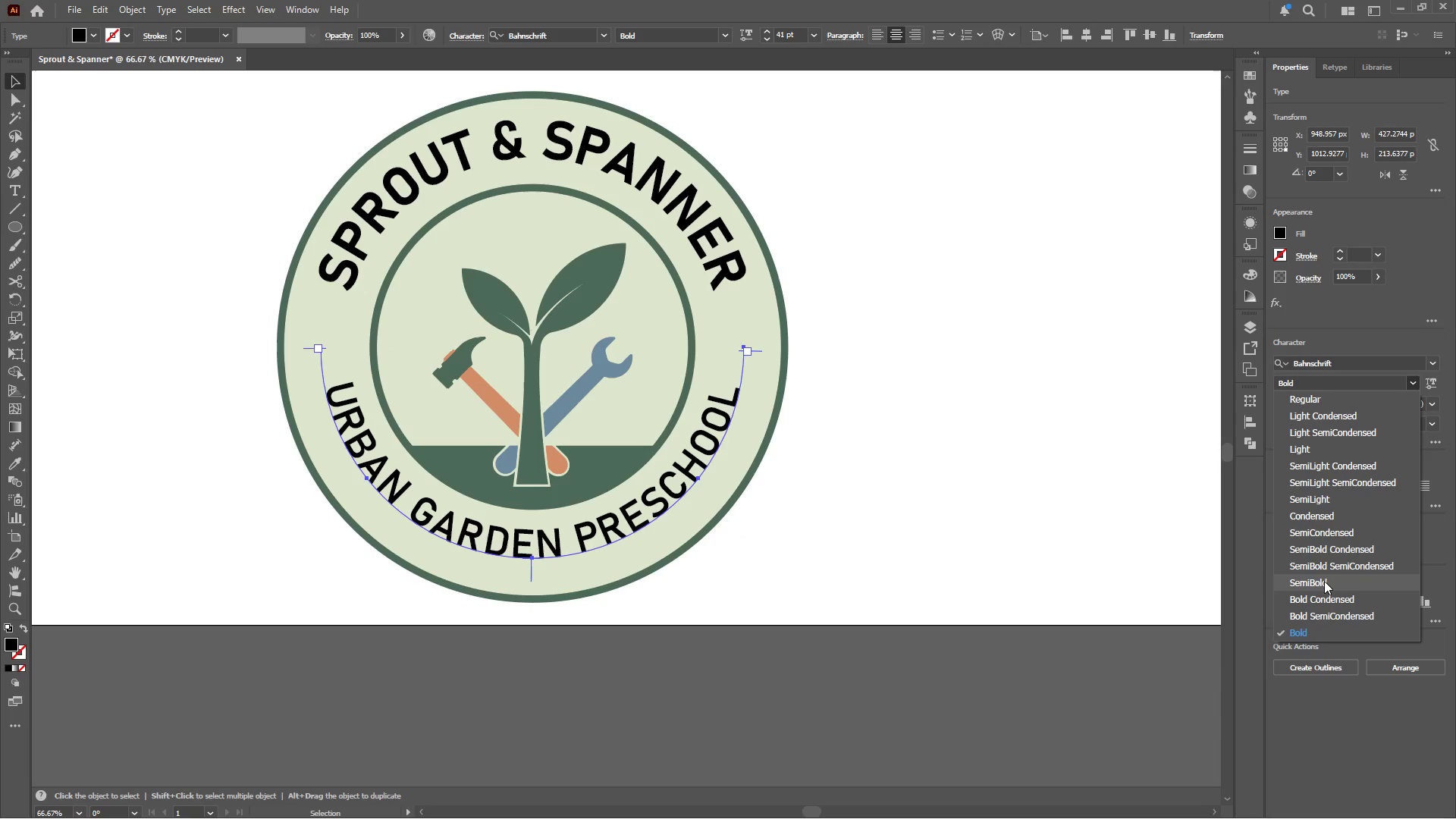 
wait(5.84)
 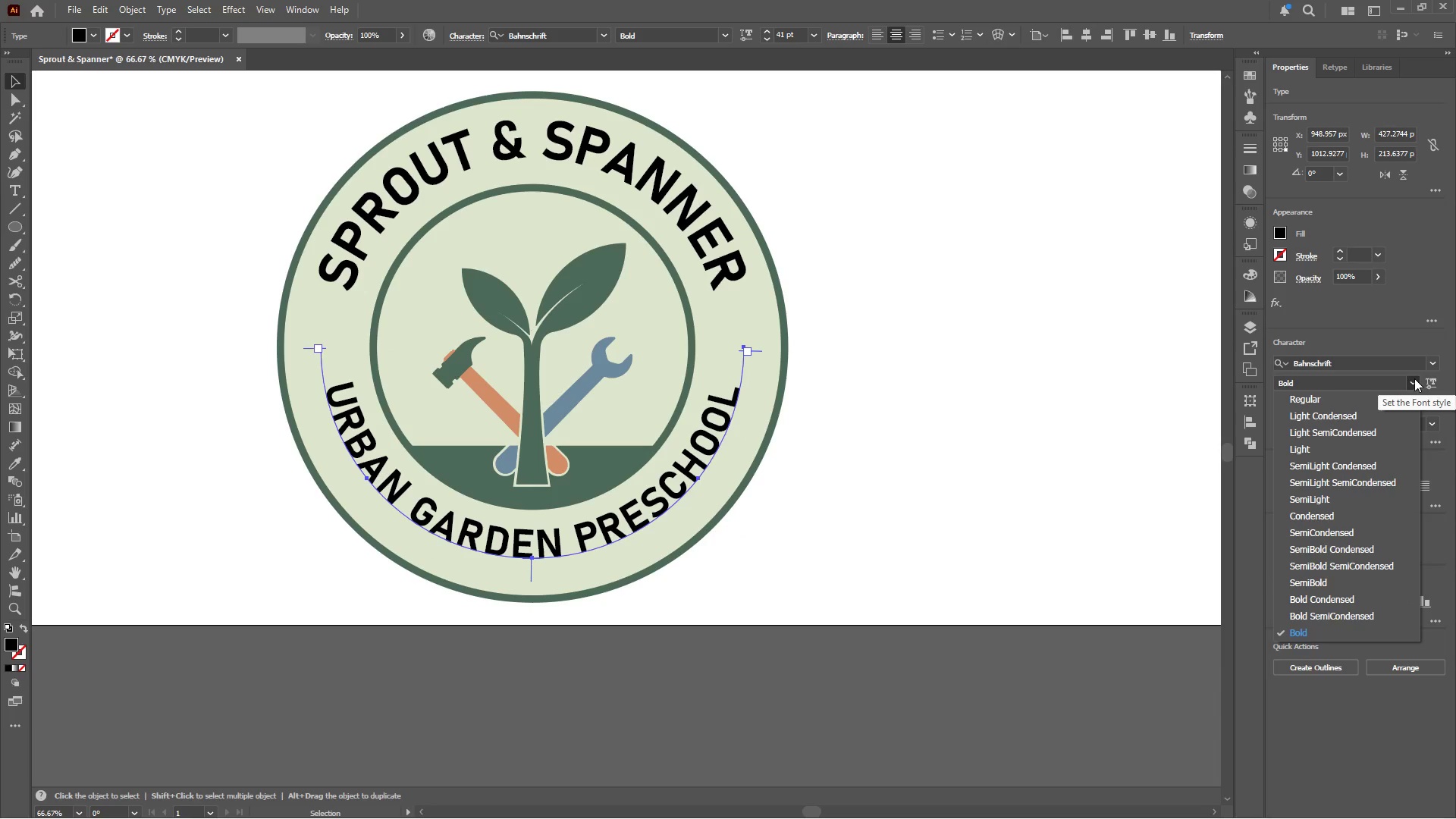 
left_click([1324, 581])
 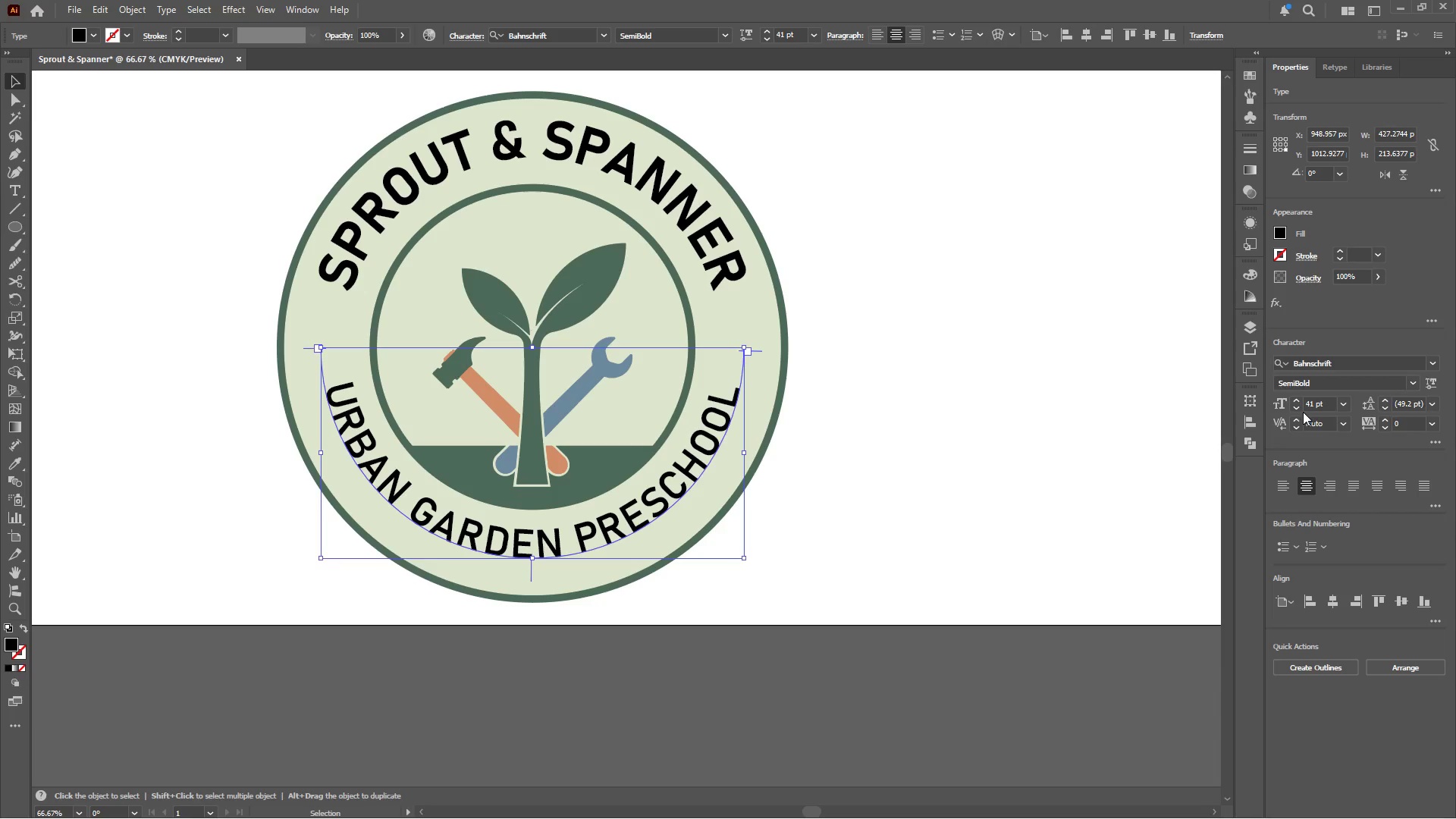 
left_click([1296, 410])
 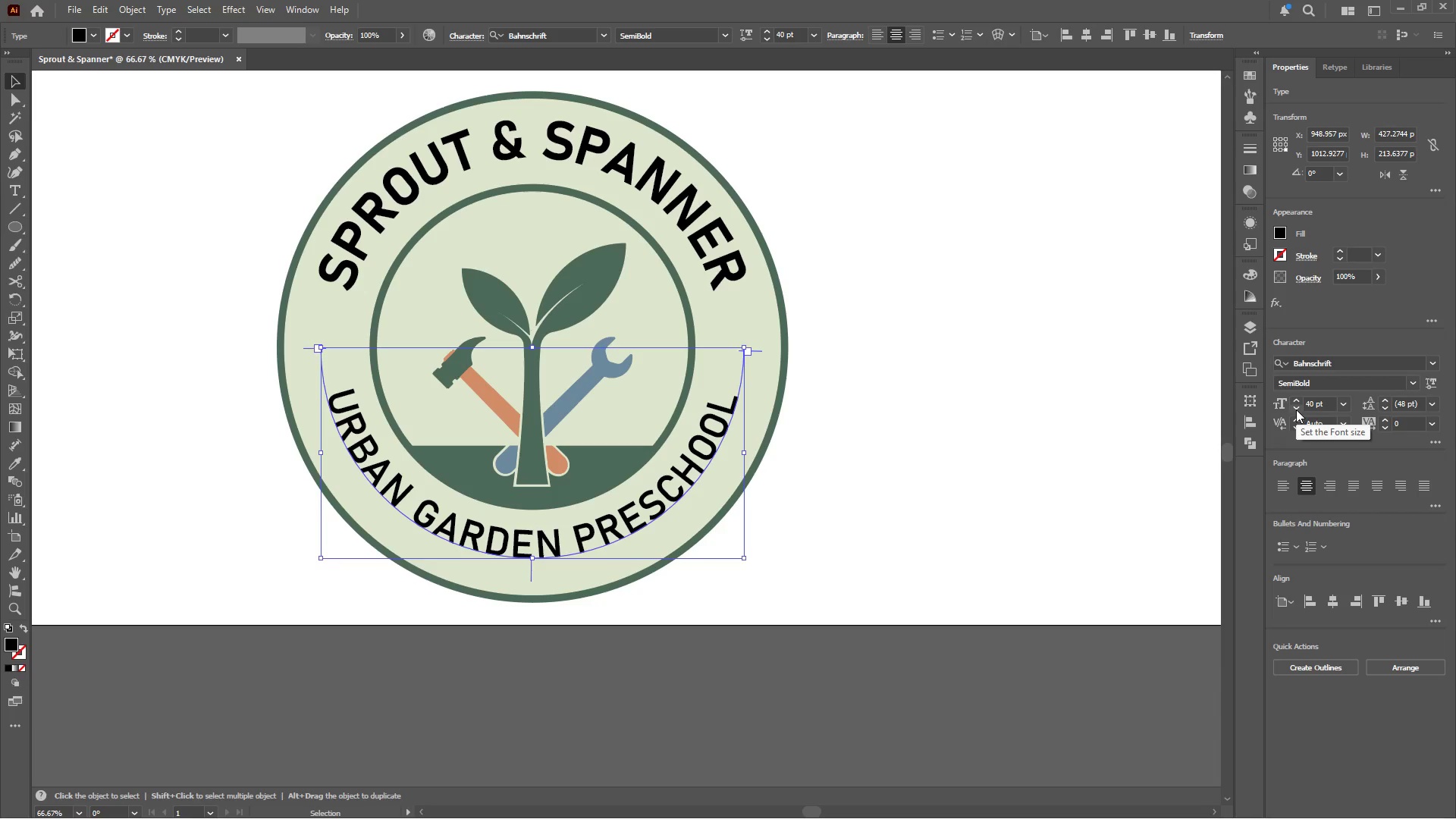 
left_click([1296, 410])
 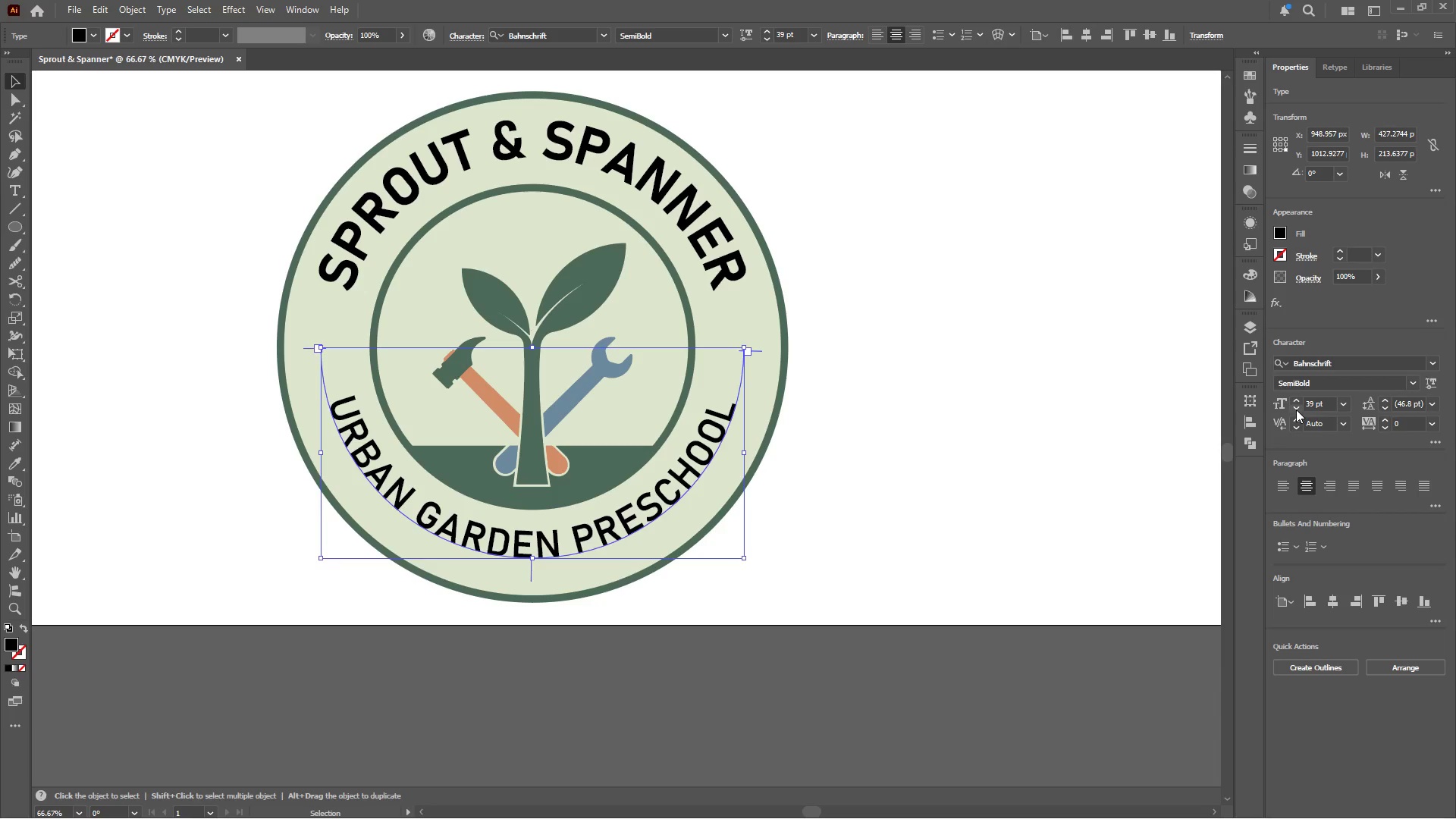 
left_click([1296, 410])
 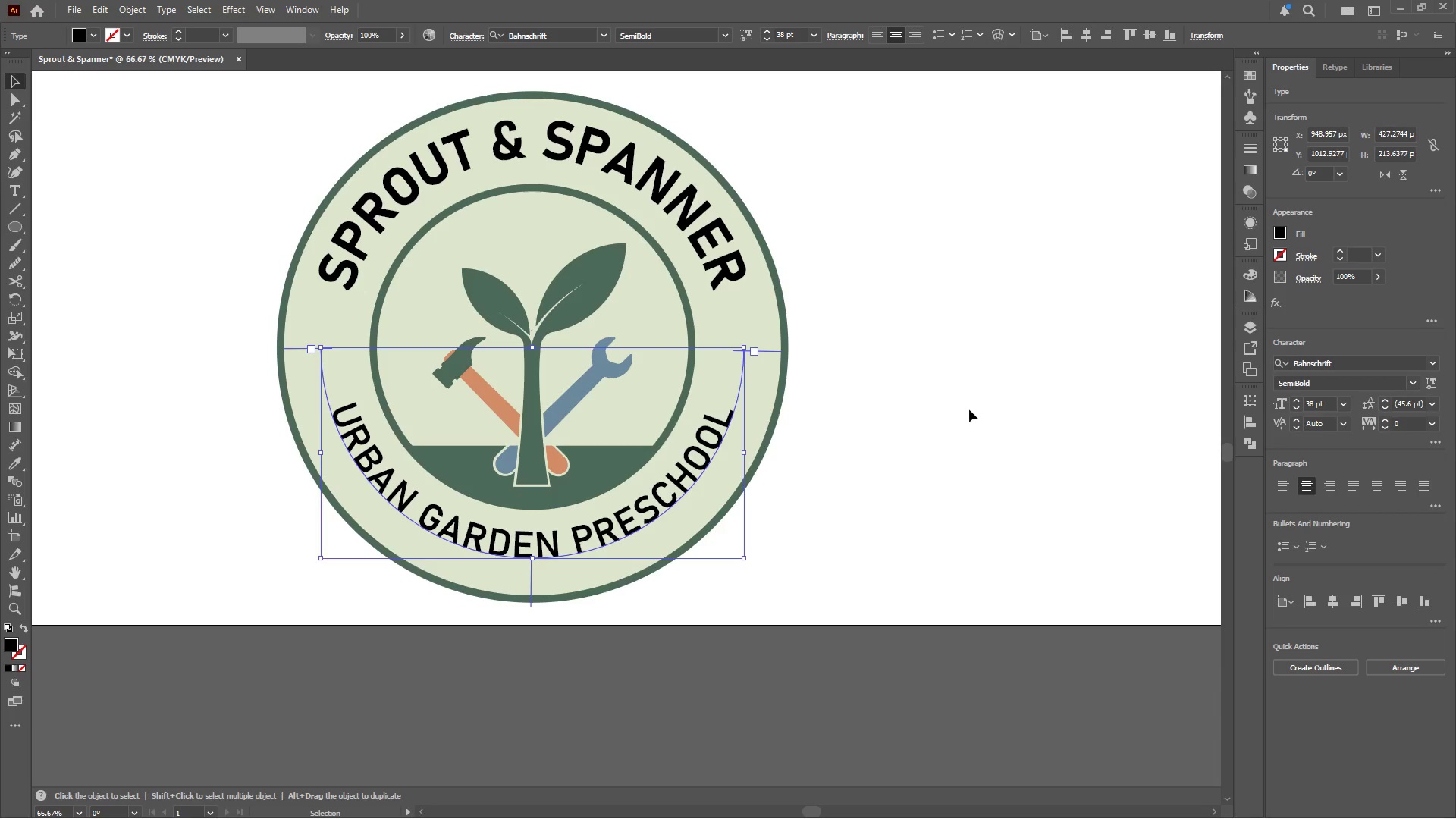 
double_click([968, 410])
 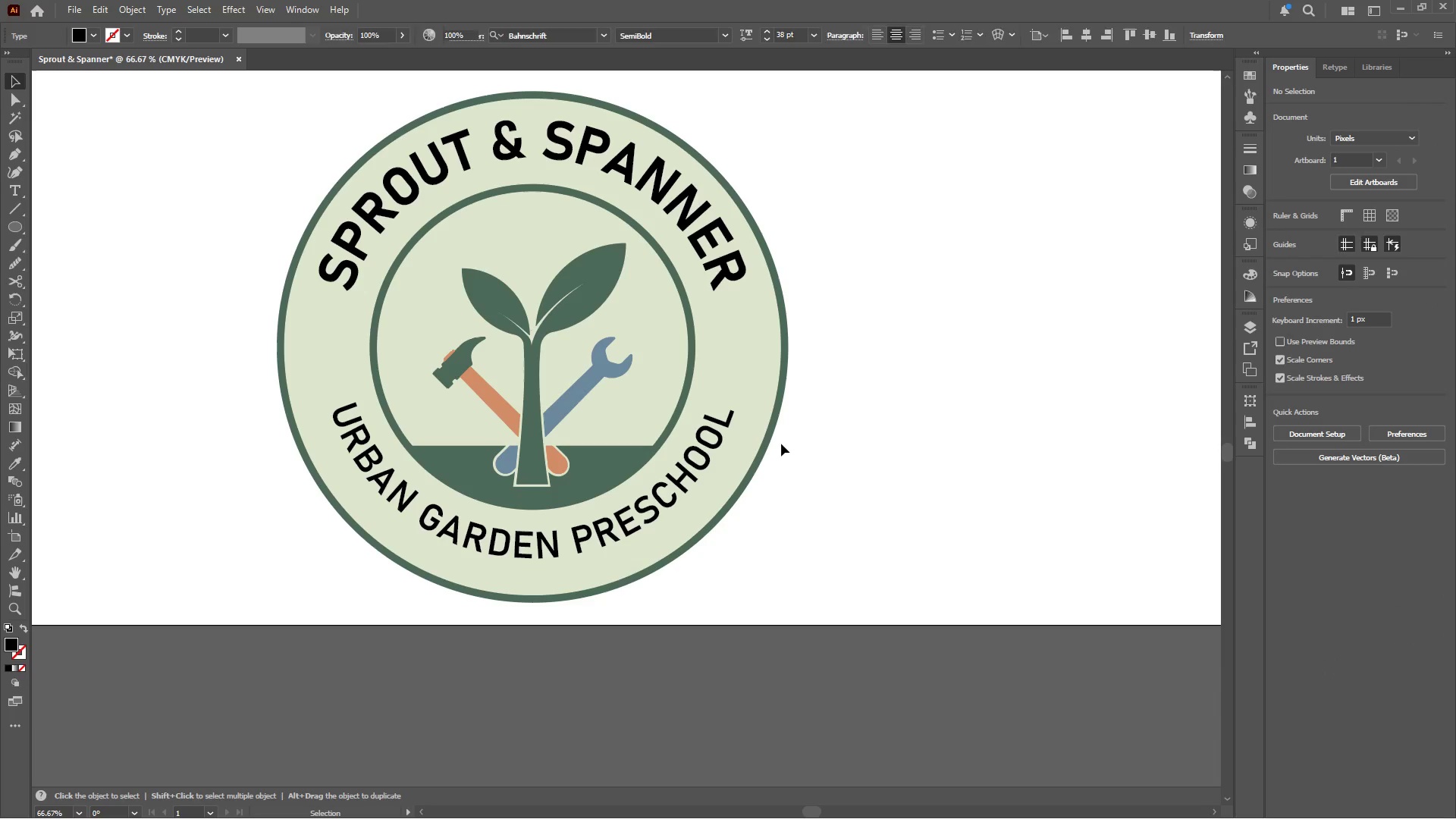 
hold_key(key=AltLeft, duration=0.56)
scroll: coordinate [777, 444], scroll_direction: down, amount: 2.0
 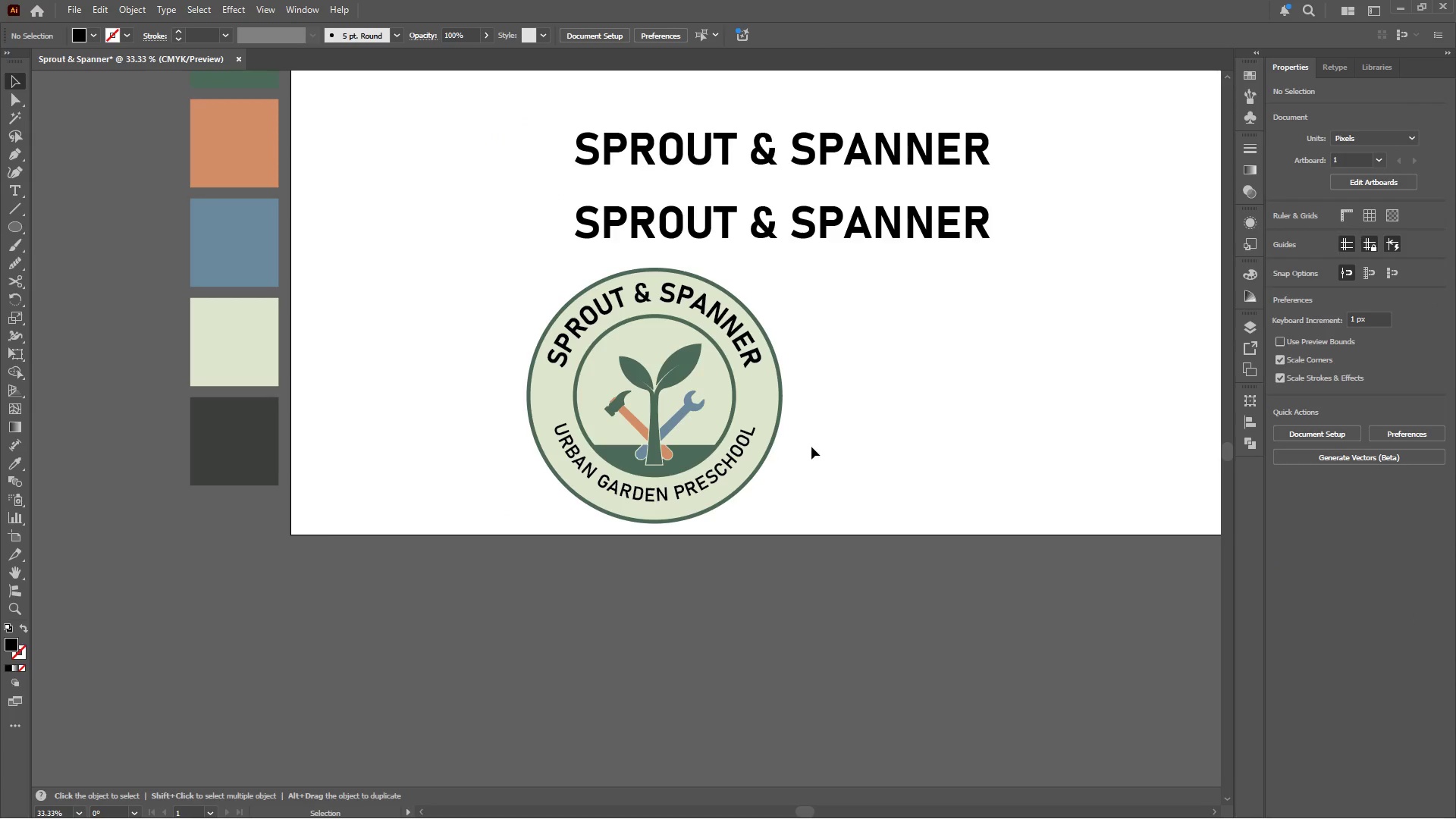 
hold_key(key=AltLeft, duration=0.47)
scroll: coordinate [812, 447], scroll_direction: up, amount: 2.0
 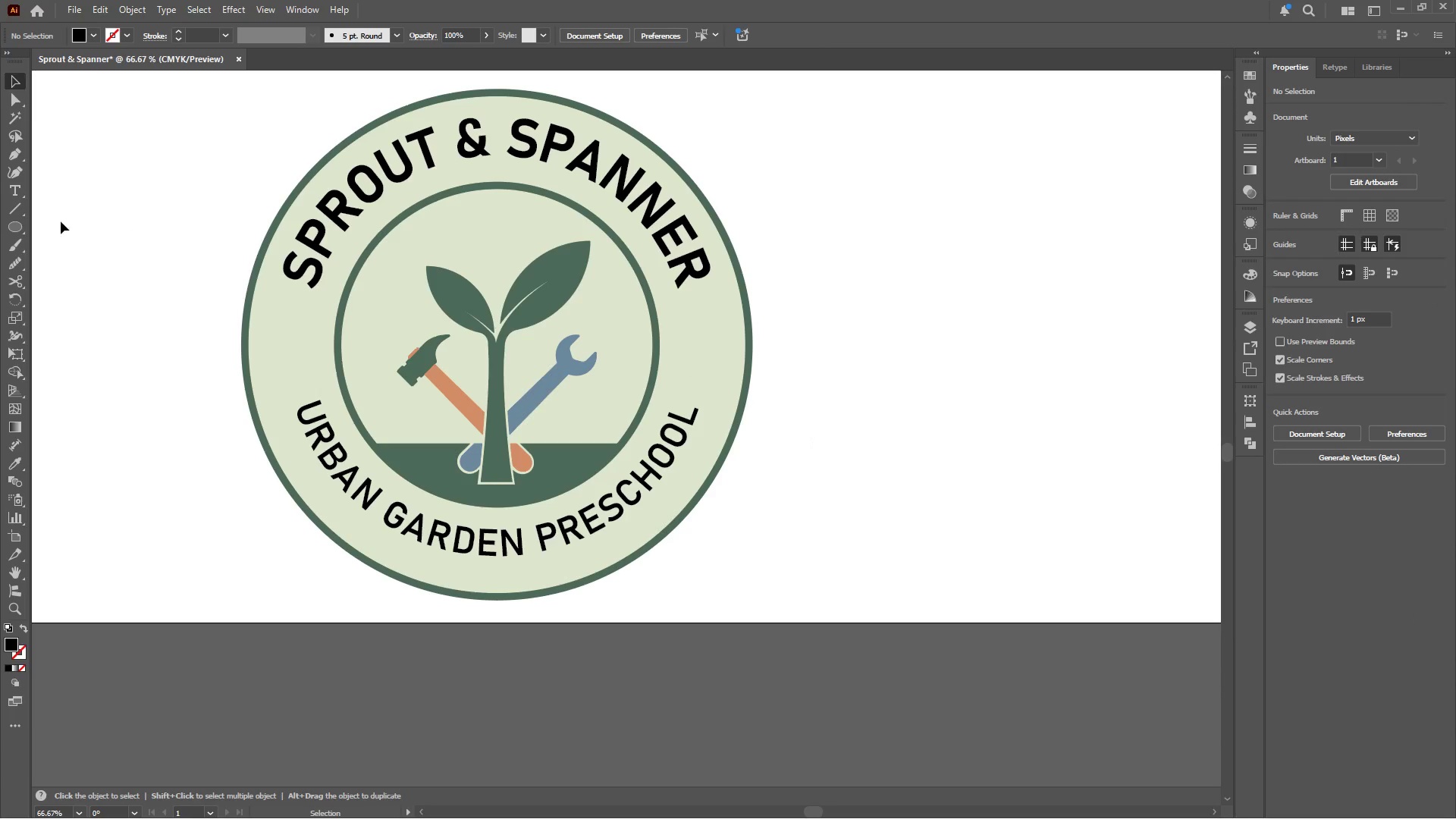 
left_click([14, 227])
 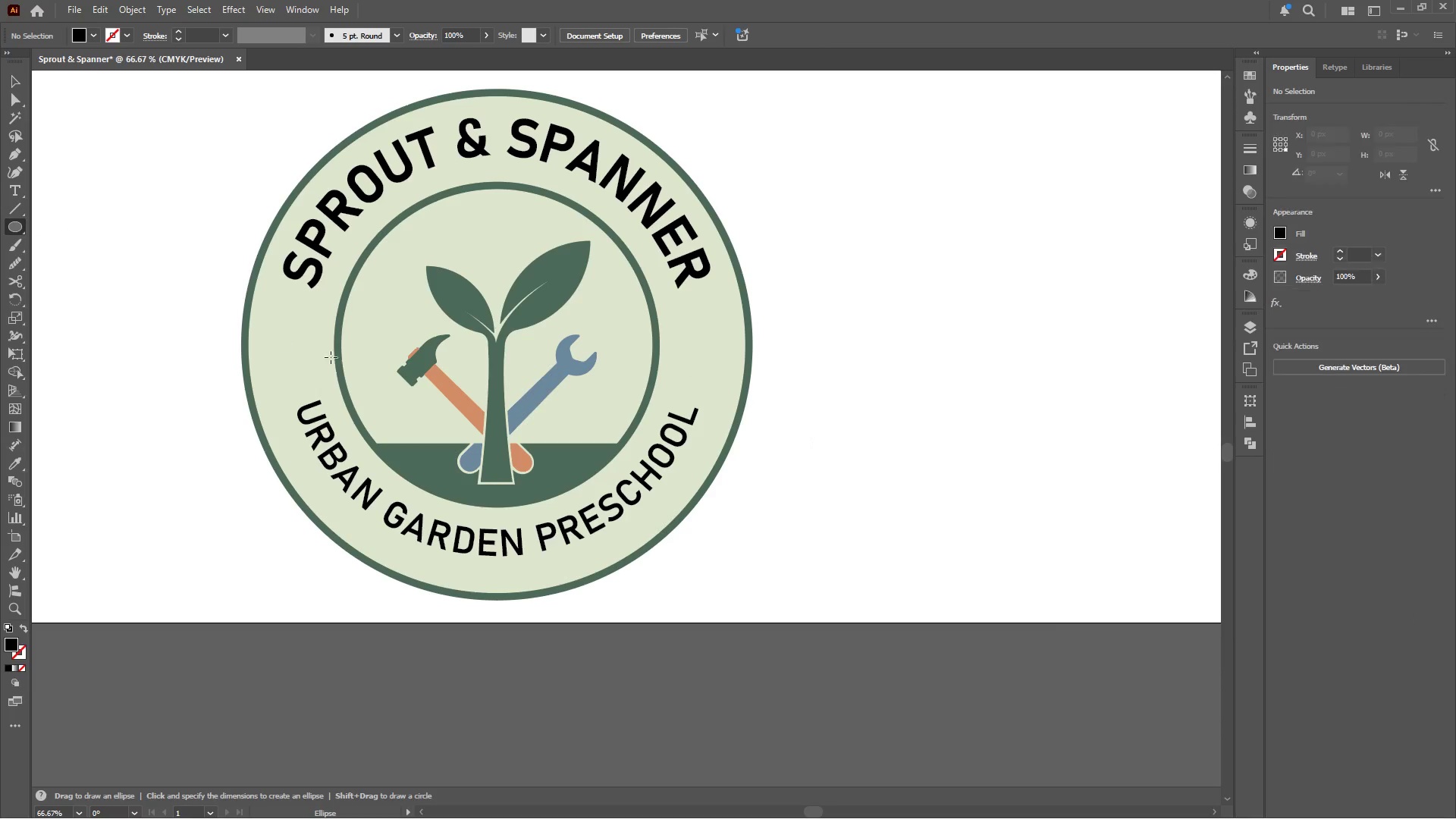 
hold_key(key=AltLeft, duration=0.45)
scroll: coordinate [304, 357], scroll_direction: up, amount: 2.0
 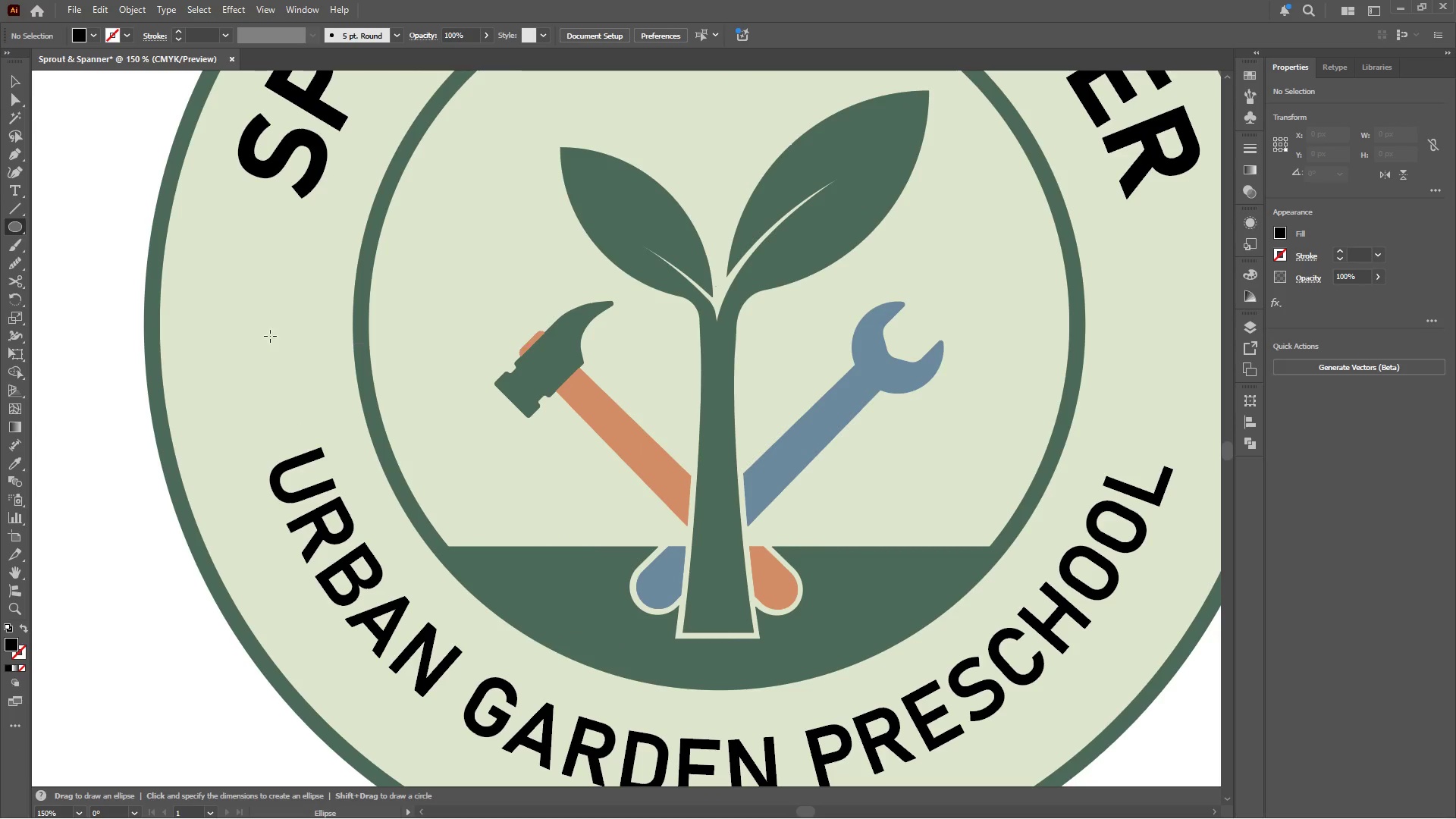 
hold_key(key=ShiftLeft, duration=1.11)
hold_key(key=AltLeft, duration=1.09)
left_click_drag(start_coordinate=[263, 326], to_coordinate=[291, 352])
 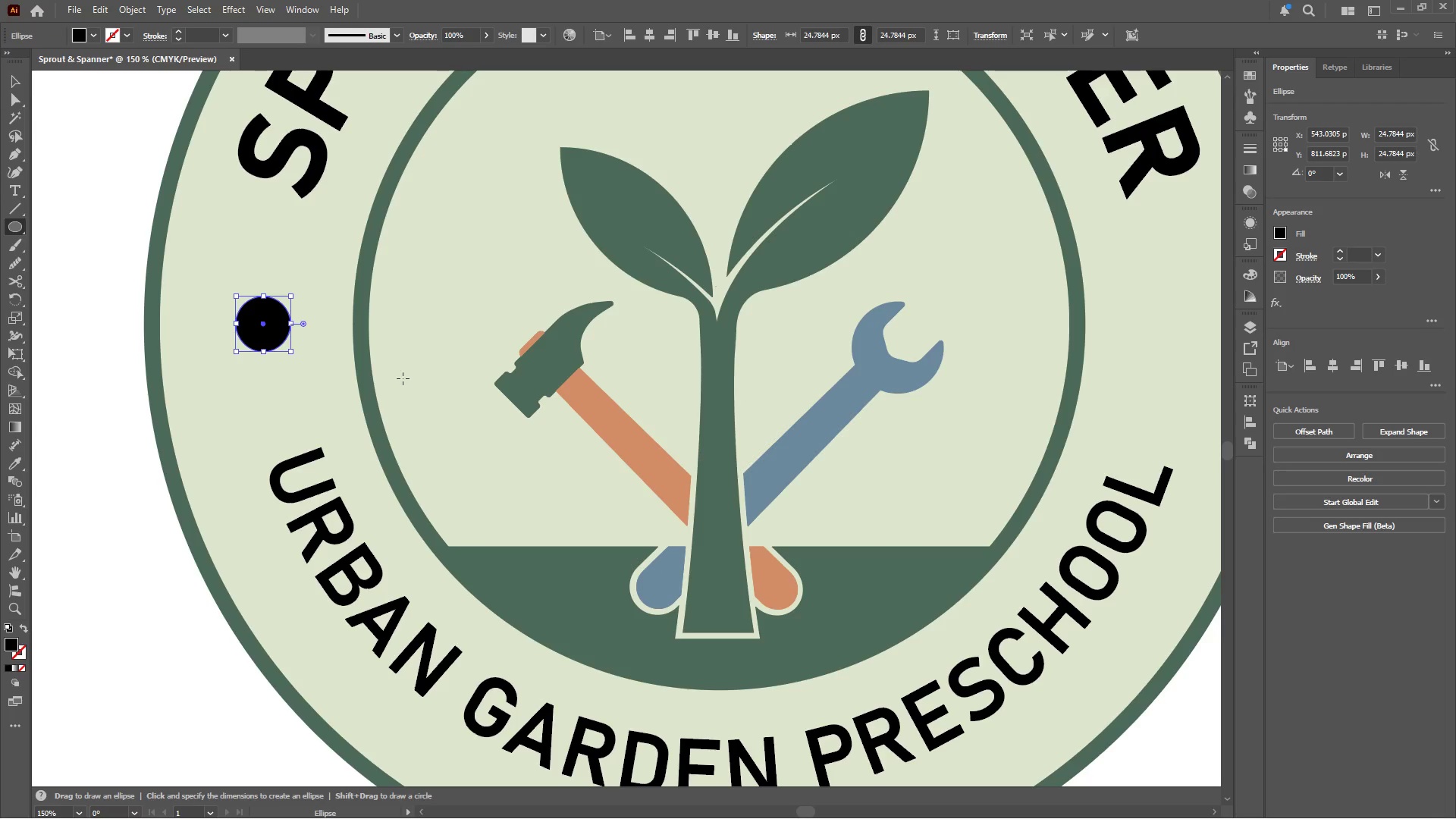 
key(I)
 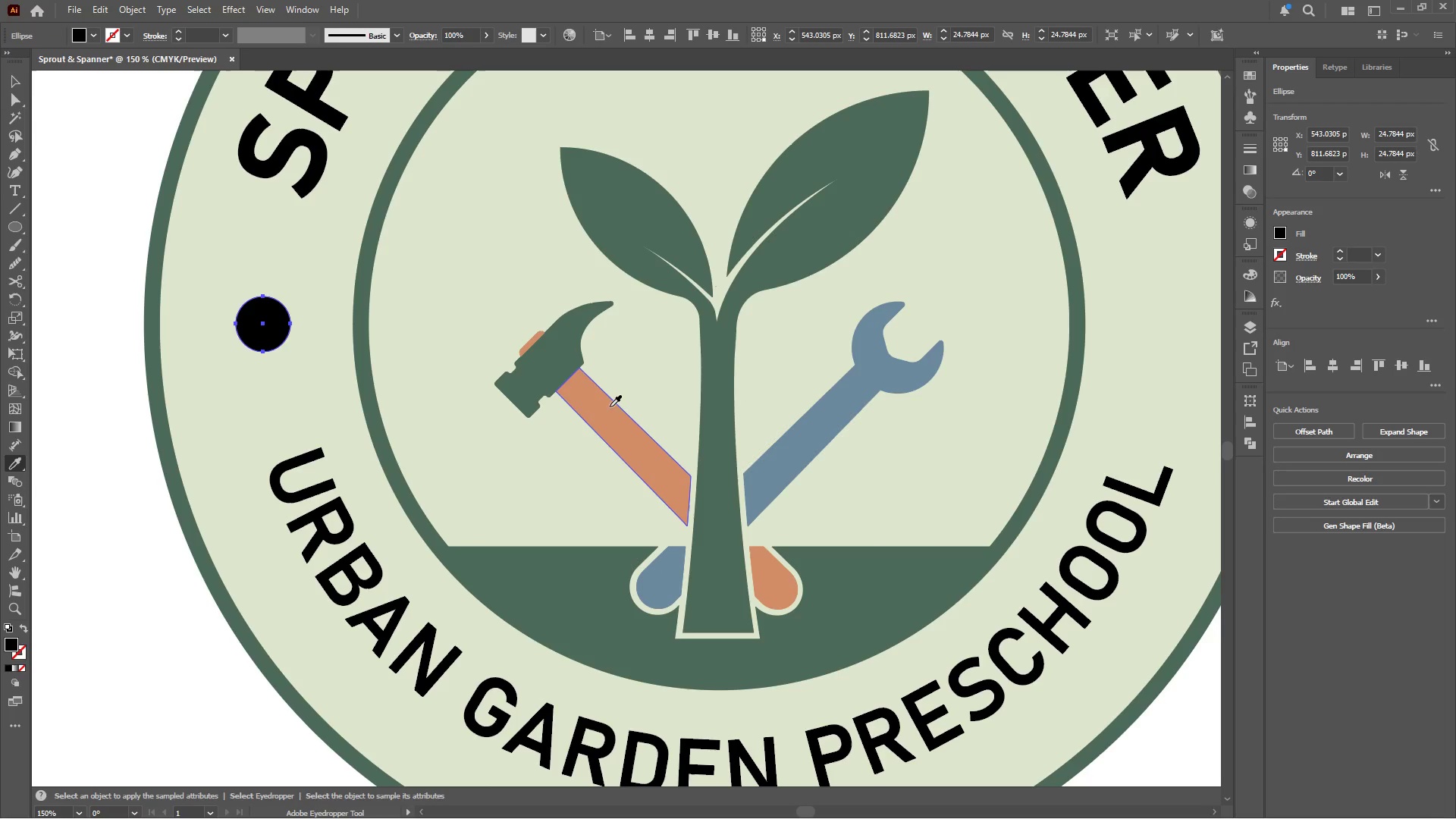 
left_click([610, 406])
 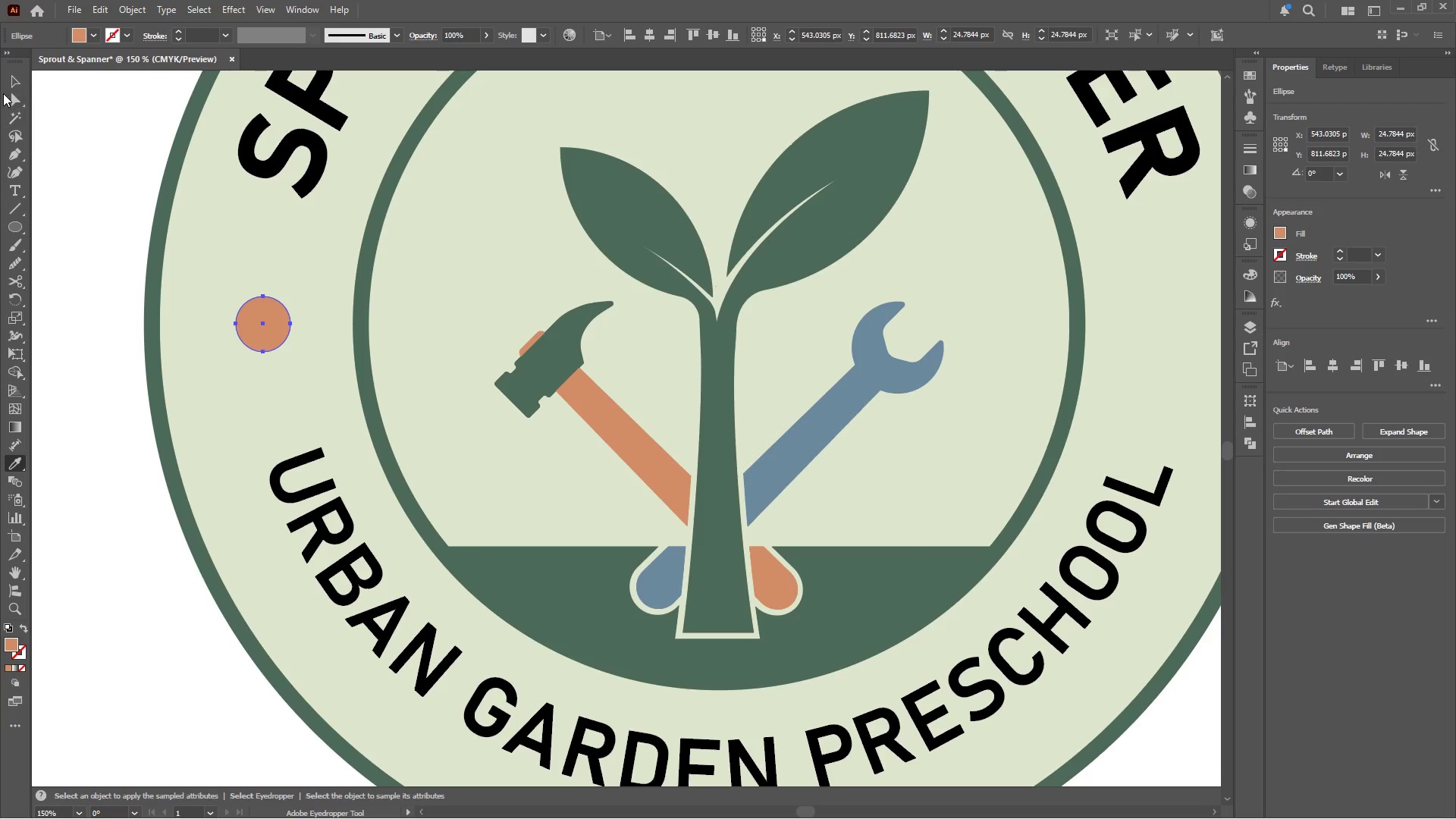 
left_click([13, 81])
 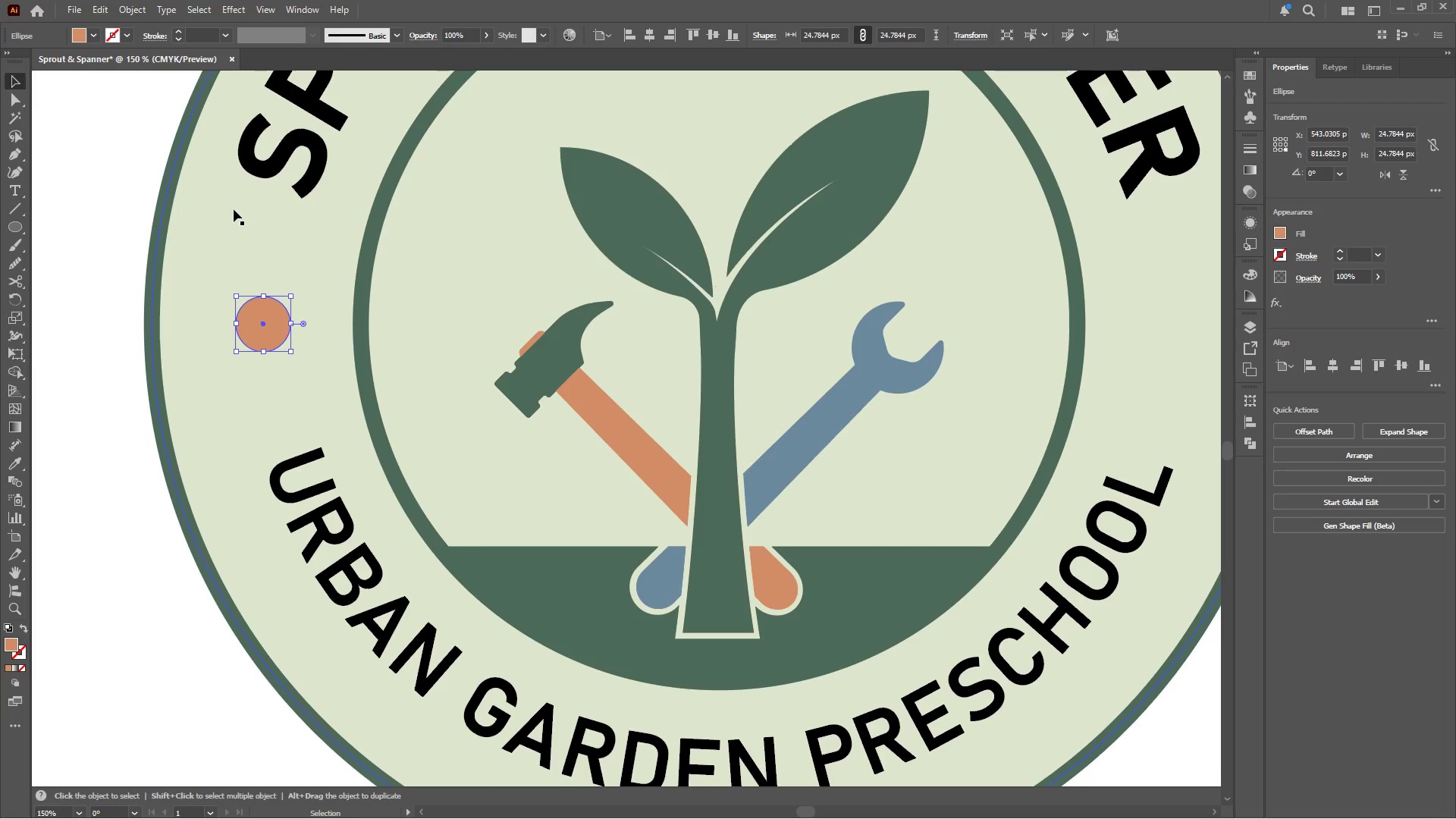 
hold_key(key=ShiftLeft, duration=0.48)
left_click([218, 234])
 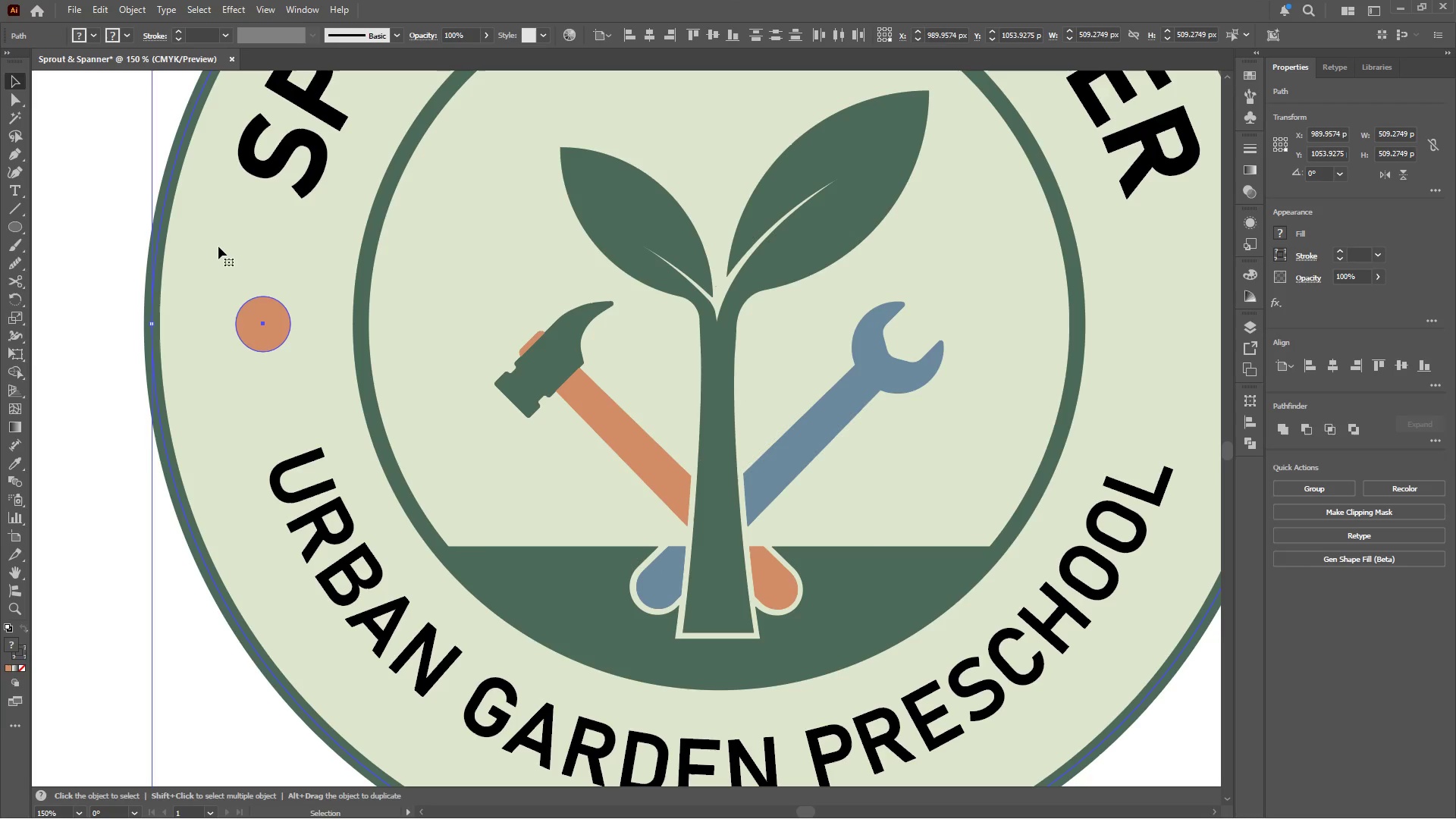 
left_click([218, 246])
 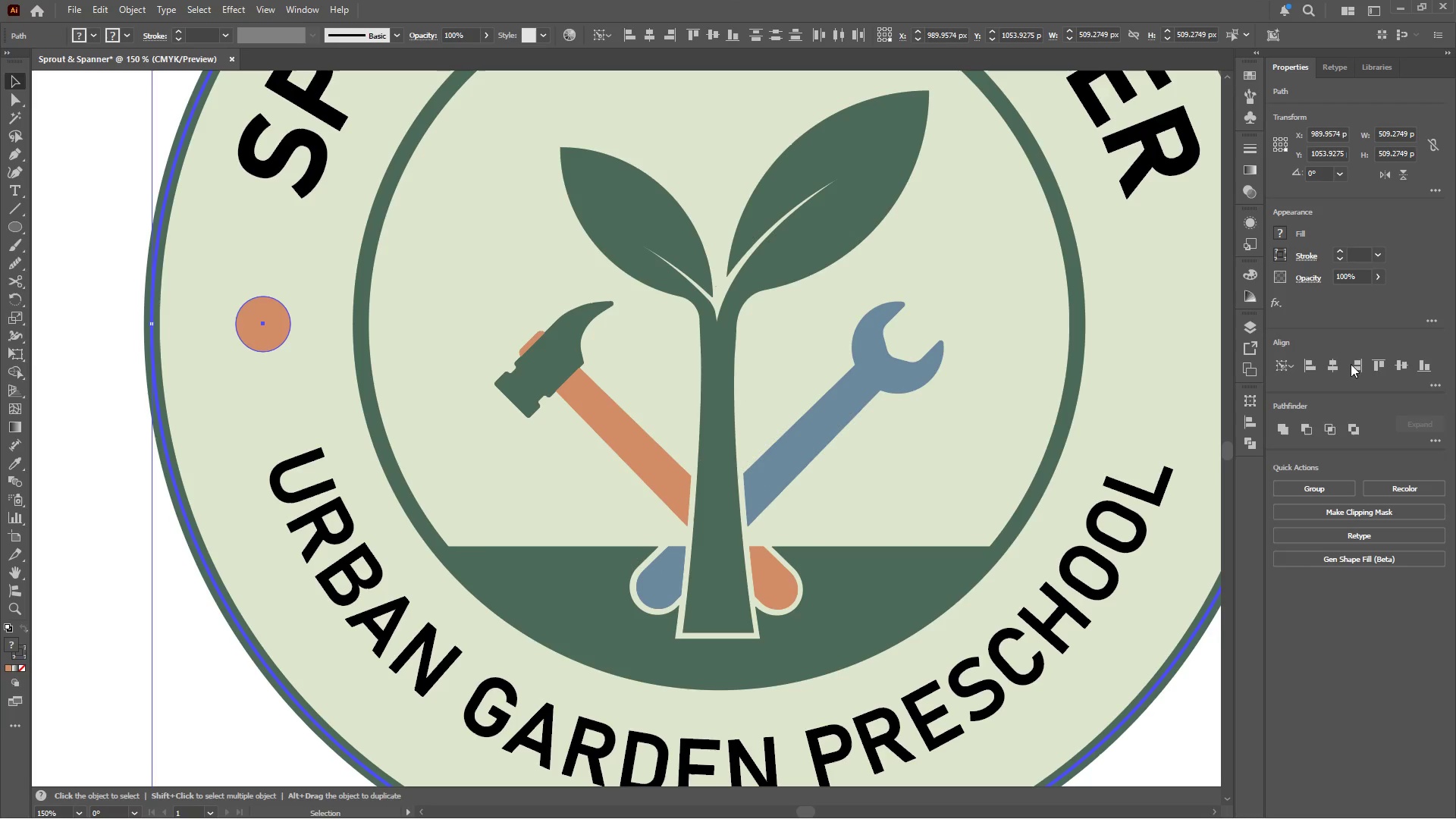 
left_click([1403, 364])
 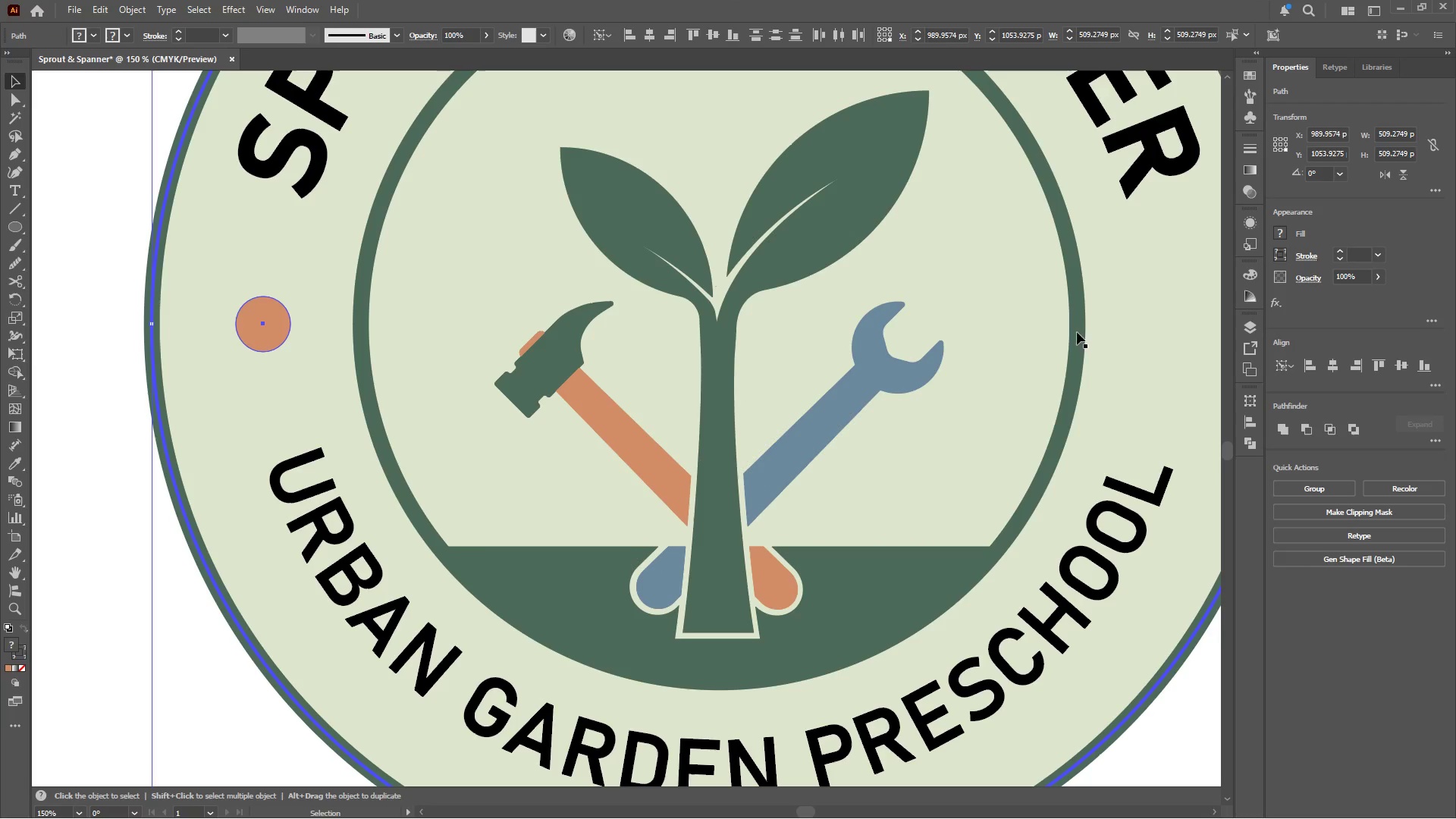 
hold_key(key=AltLeft, duration=0.34)
 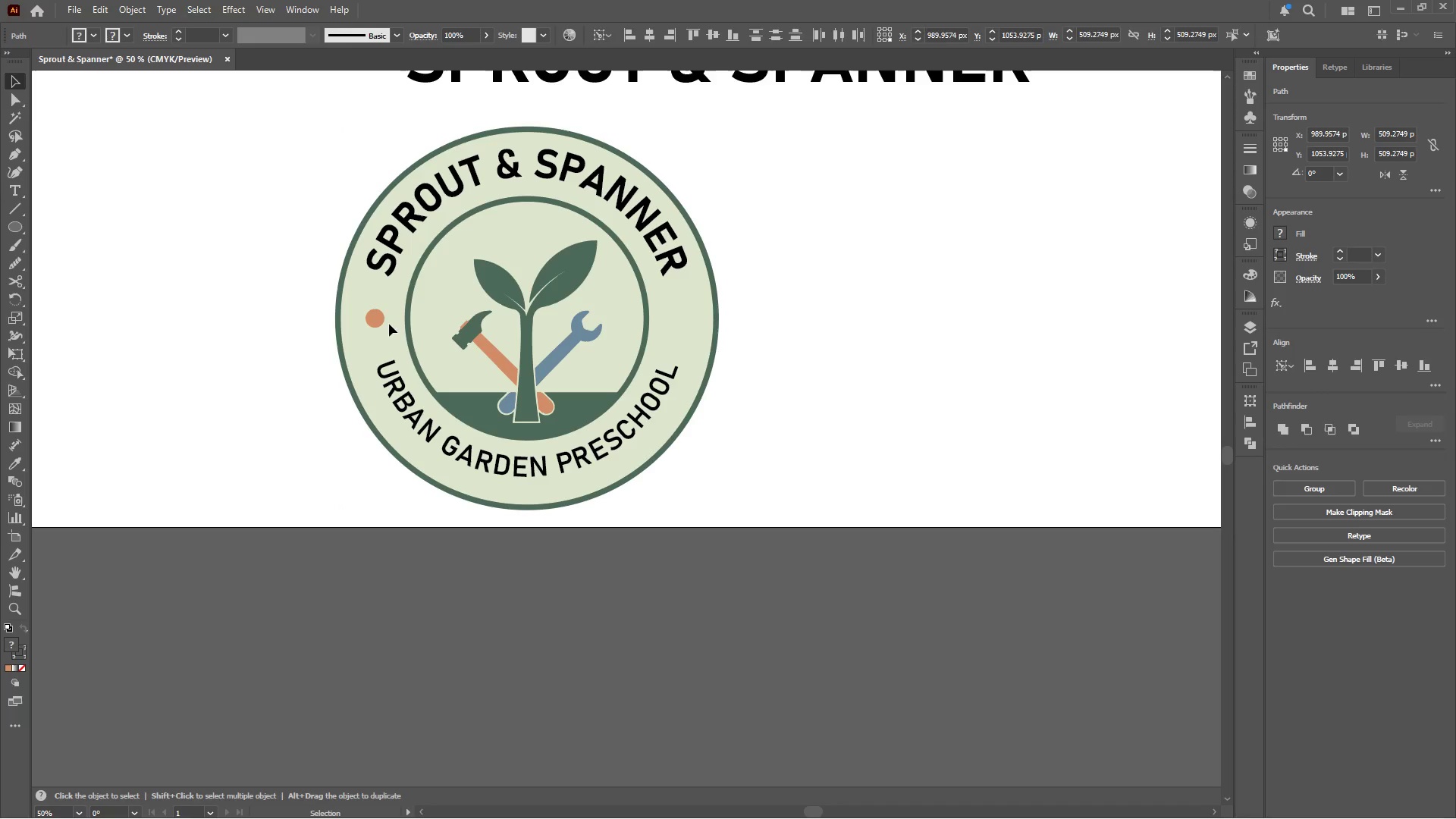 
left_click([296, 330])
 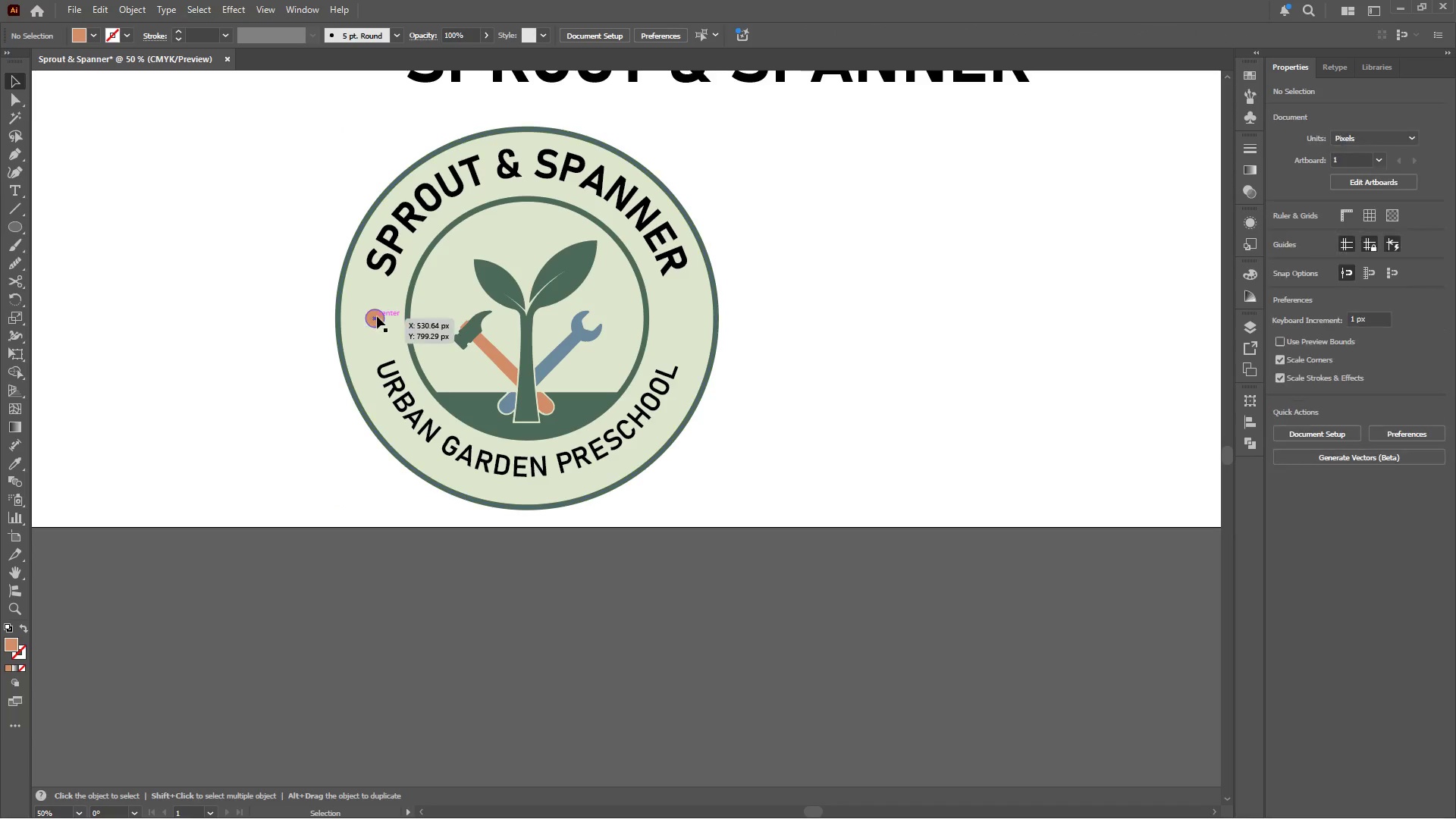 
scroll: coordinate [431, 315], scroll_direction: down, amount: 3.0
 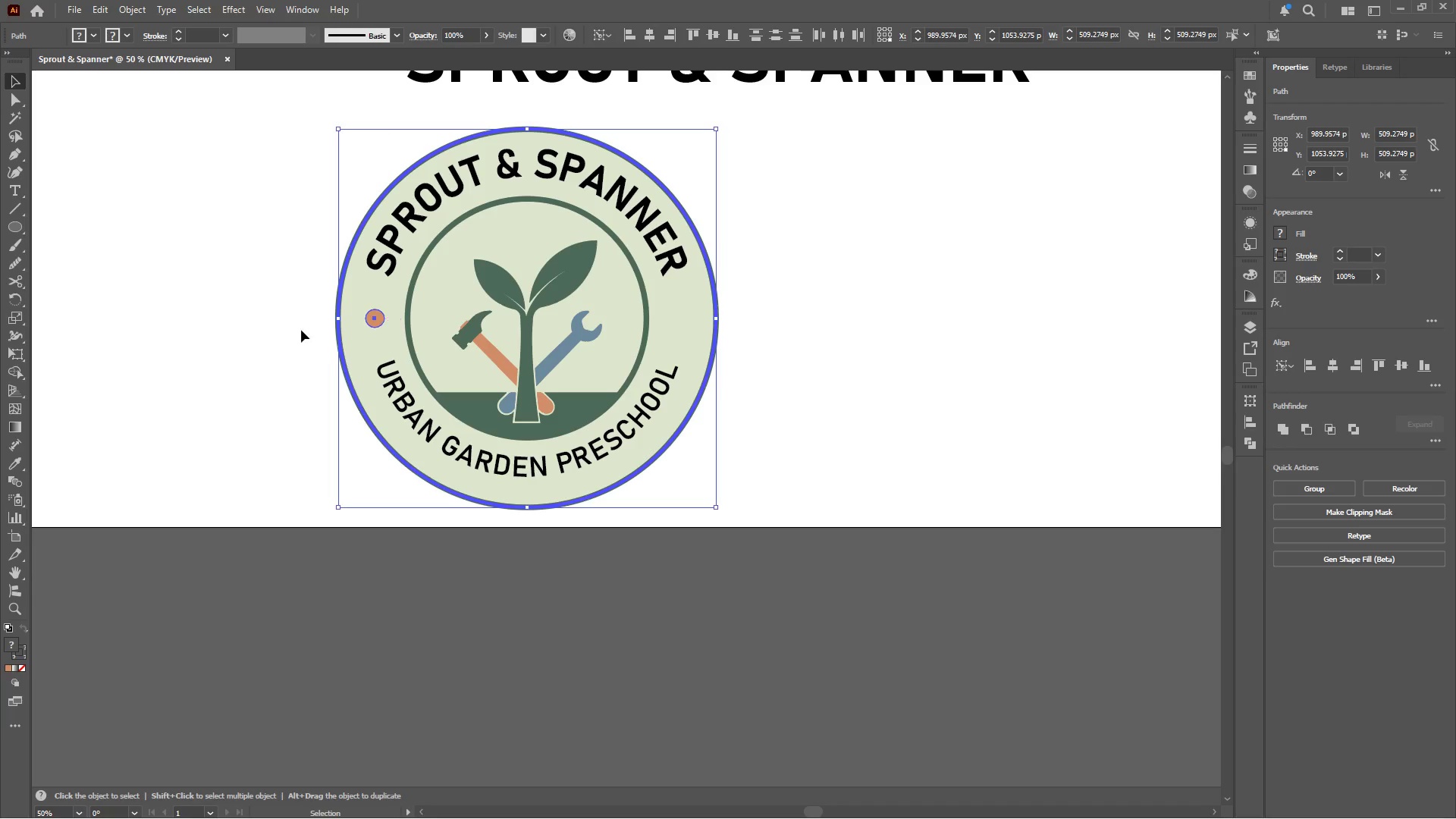 
hold_key(key=AltLeft, duration=1.95)
left_click_drag(start_coordinate=[377, 316], to_coordinate=[676, 322])
 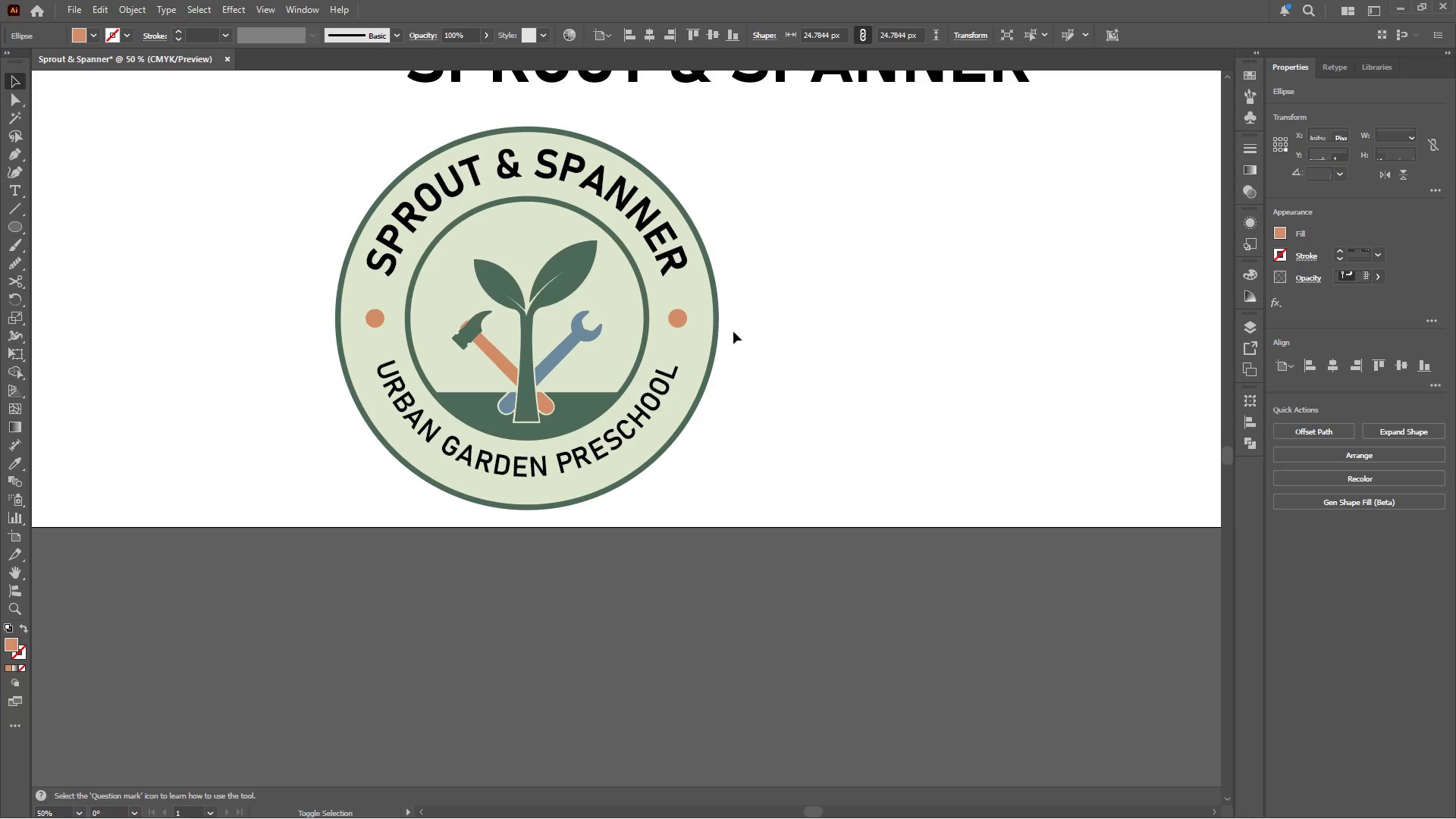 
hold_key(key=ShiftLeft, duration=1.8)
 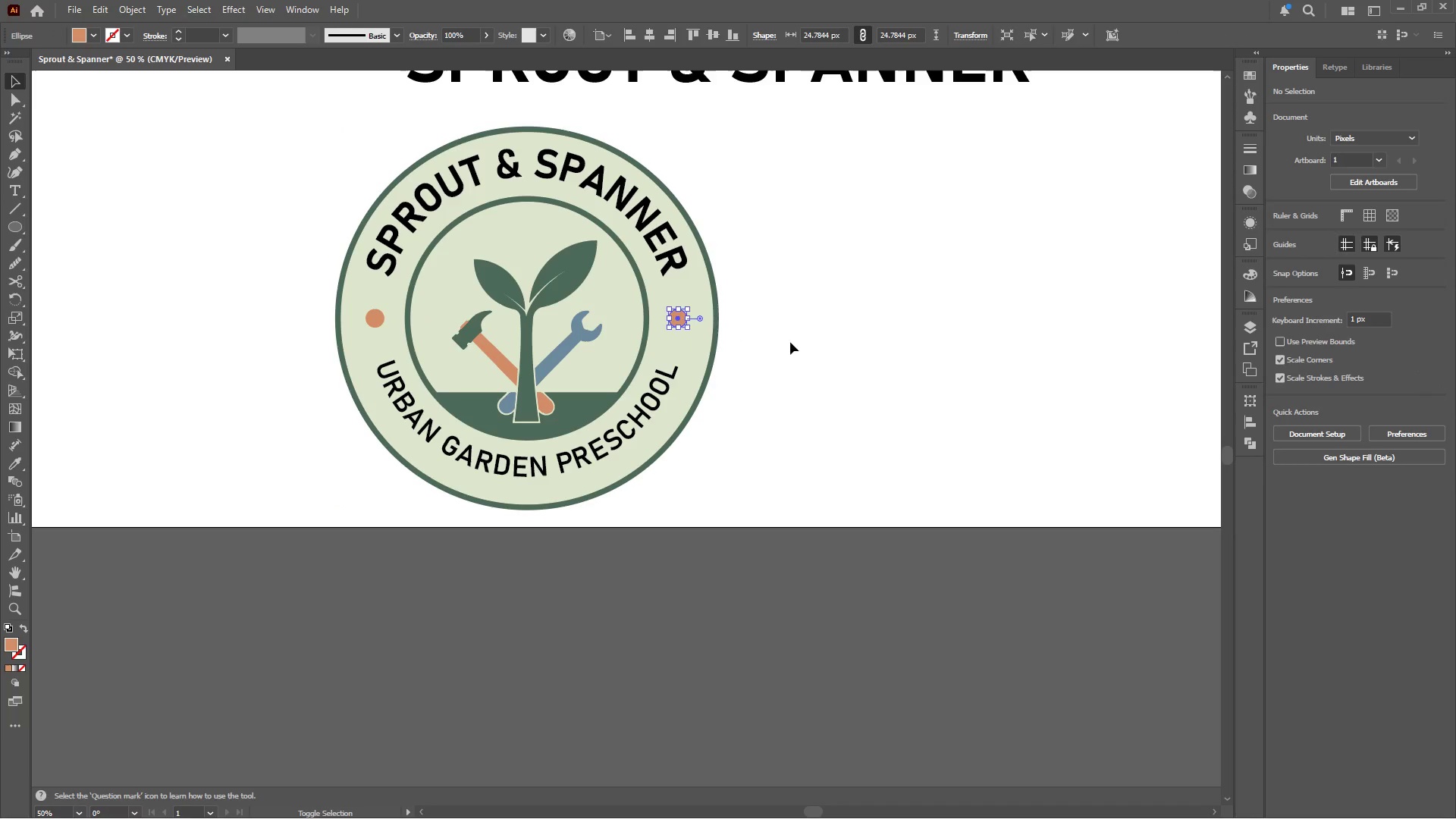 
left_click([790, 342])
 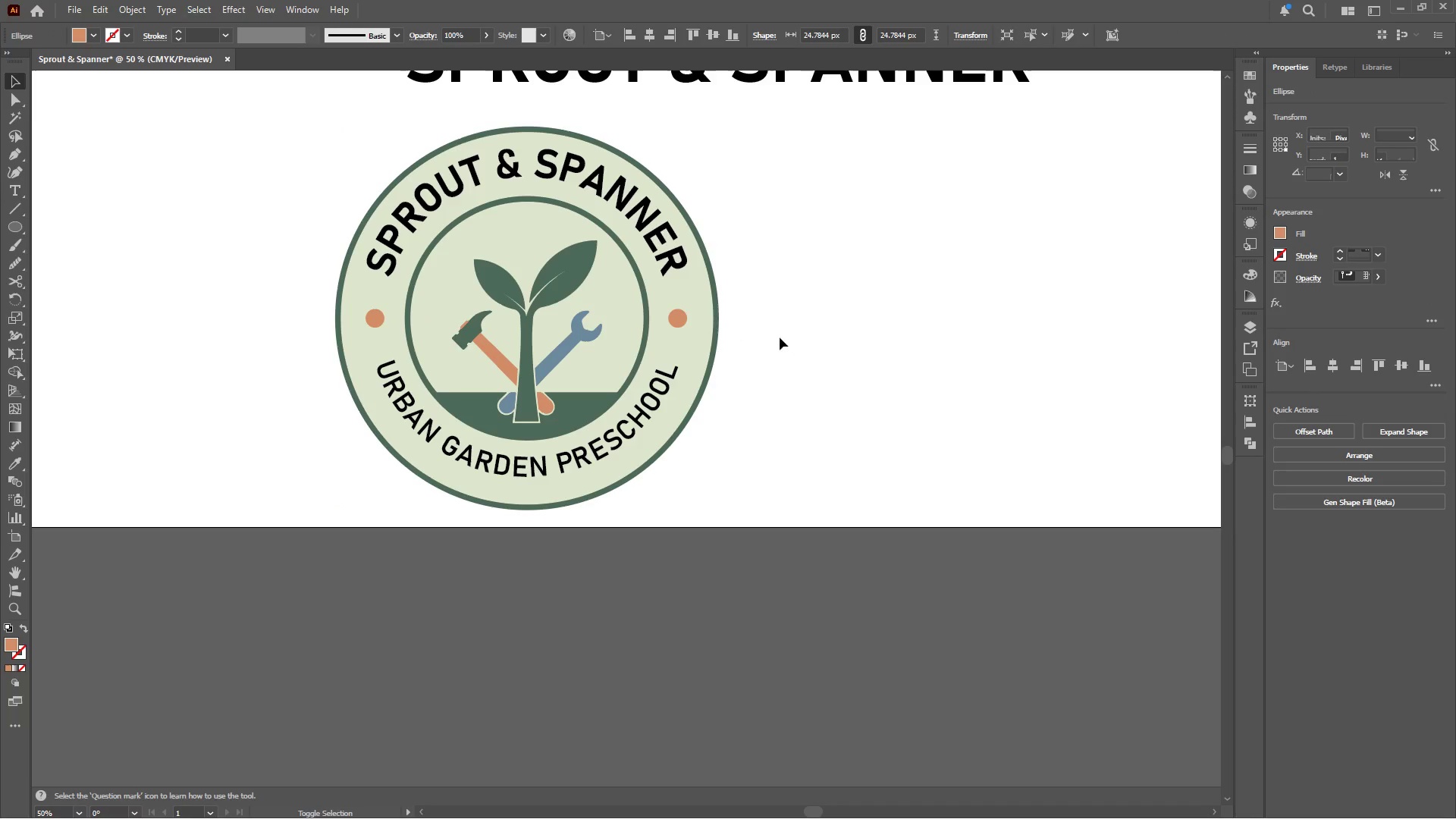 
hold_key(key=AltLeft, duration=0.5)
scroll: coordinate [444, 319], scroll_direction: down, amount: 3.0
 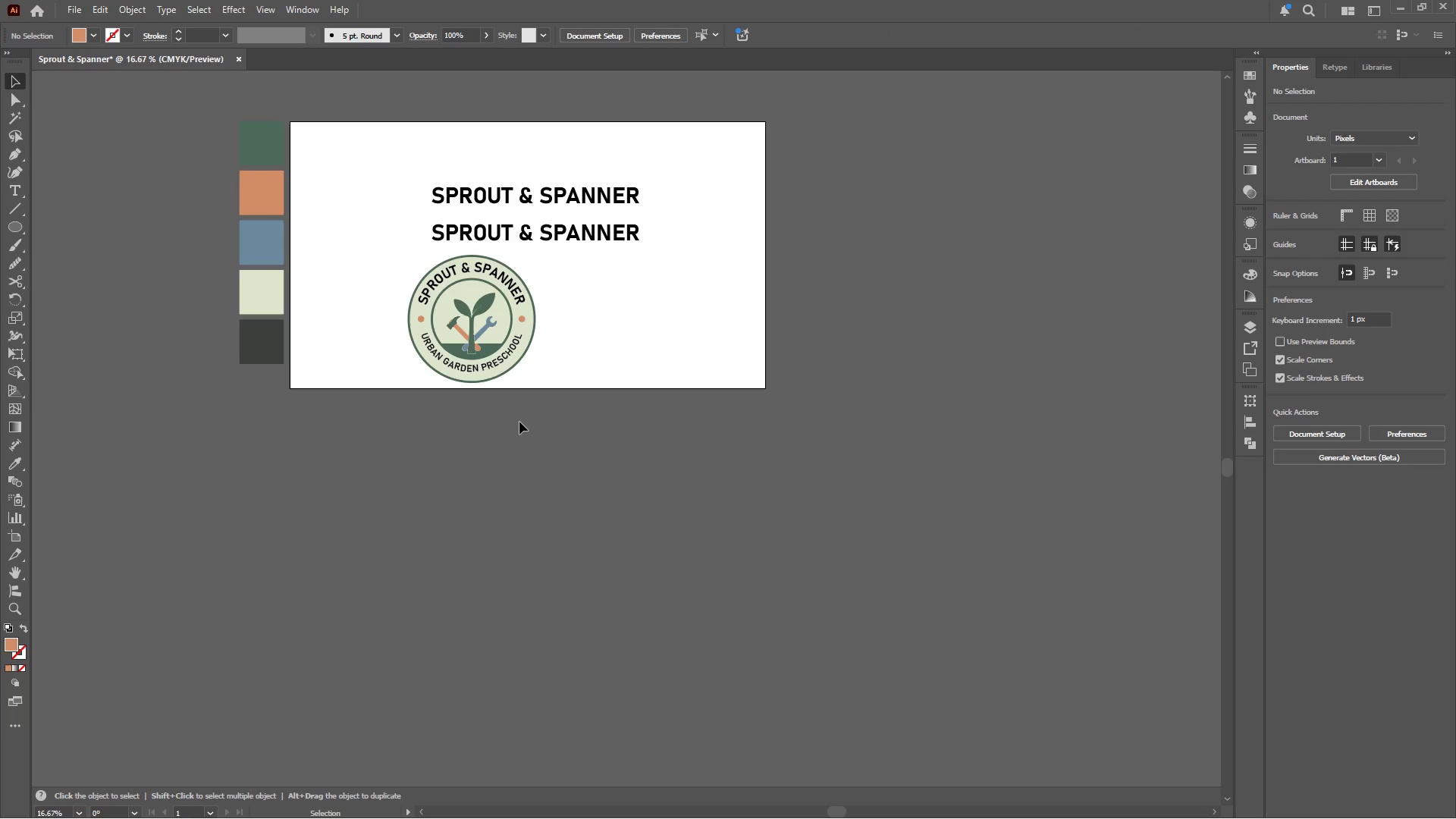 
wait(21.67)
 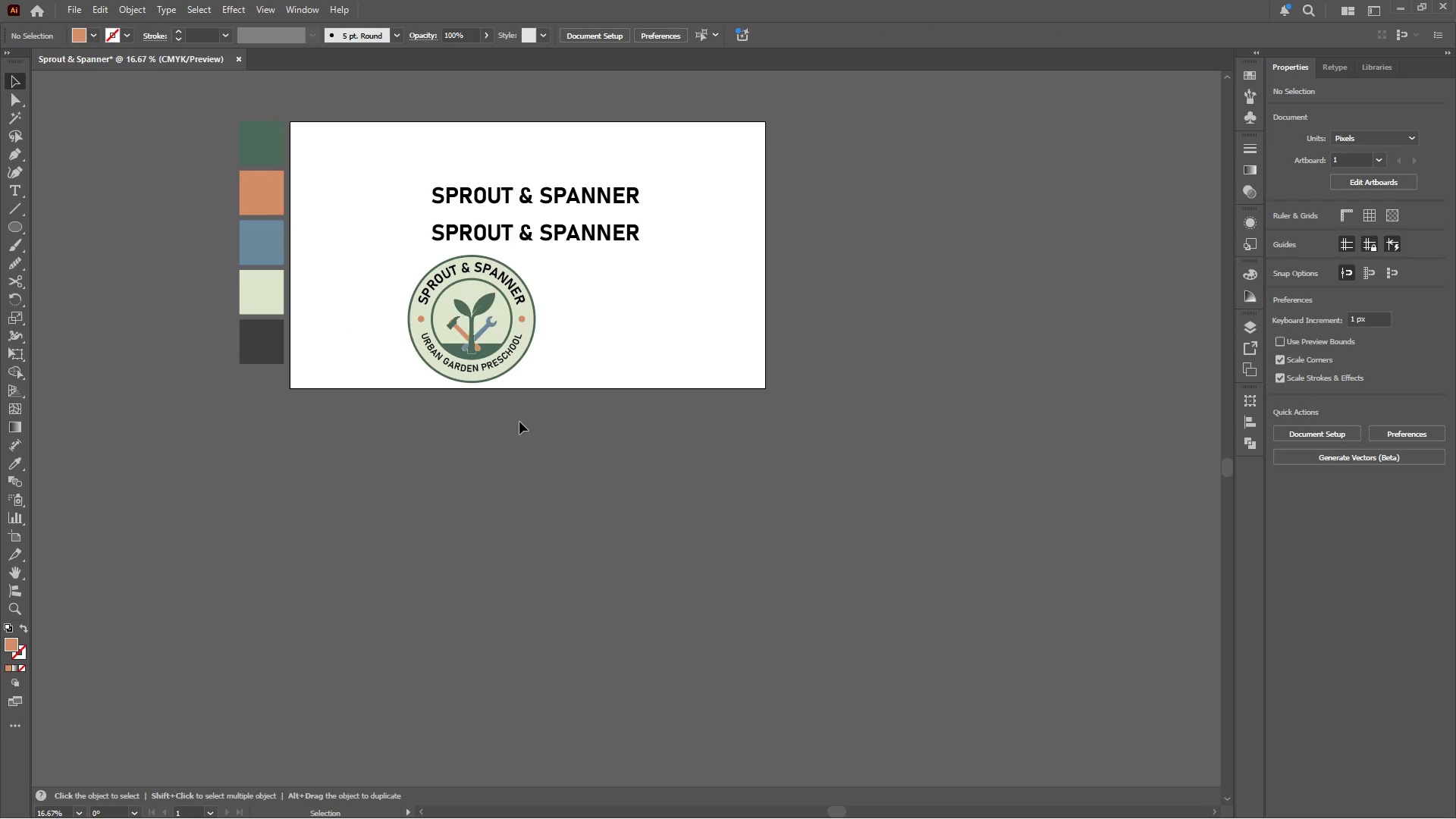 
hold_key(key=AltLeft, duration=0.5)
 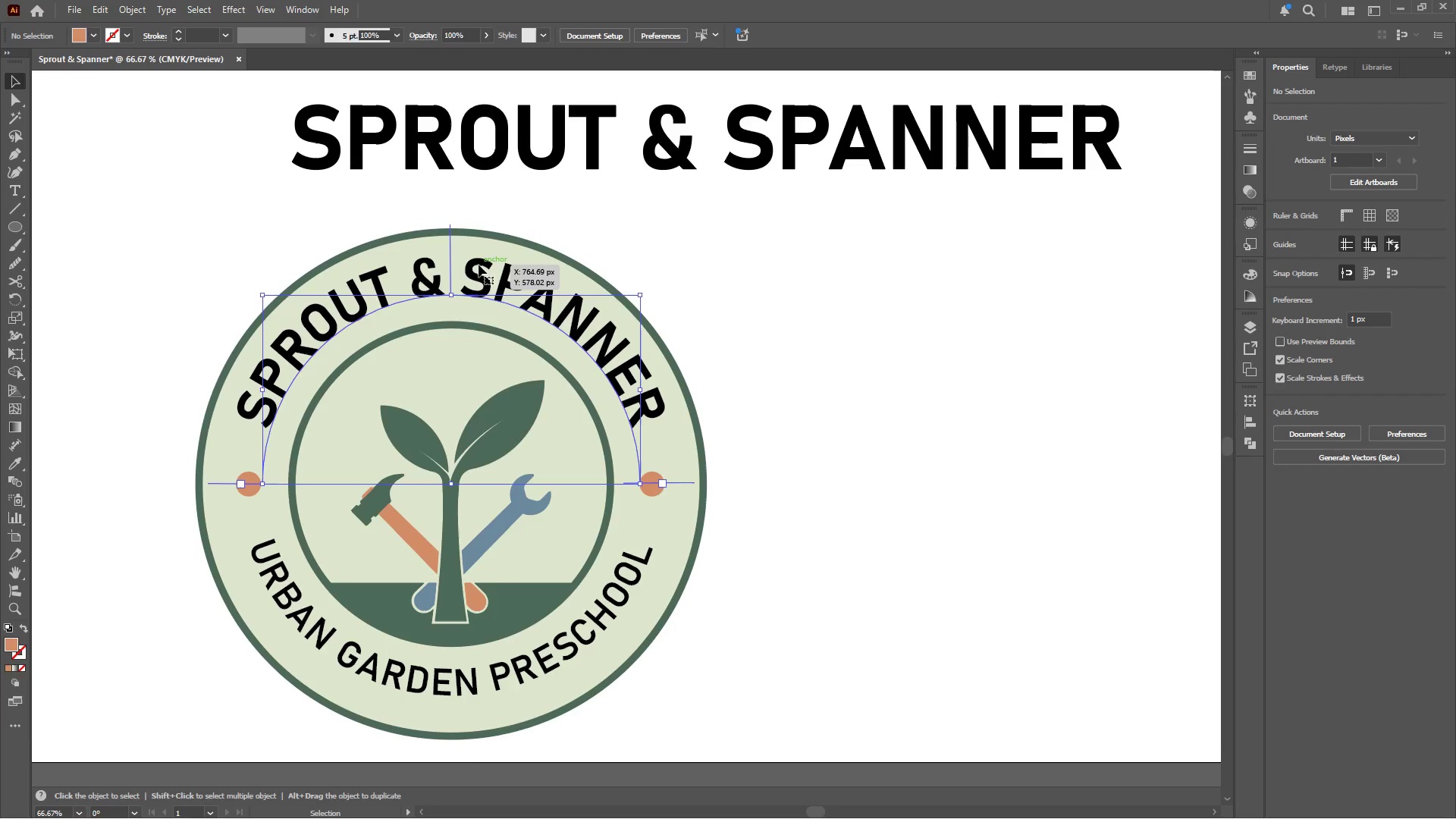 
left_click([479, 264])
 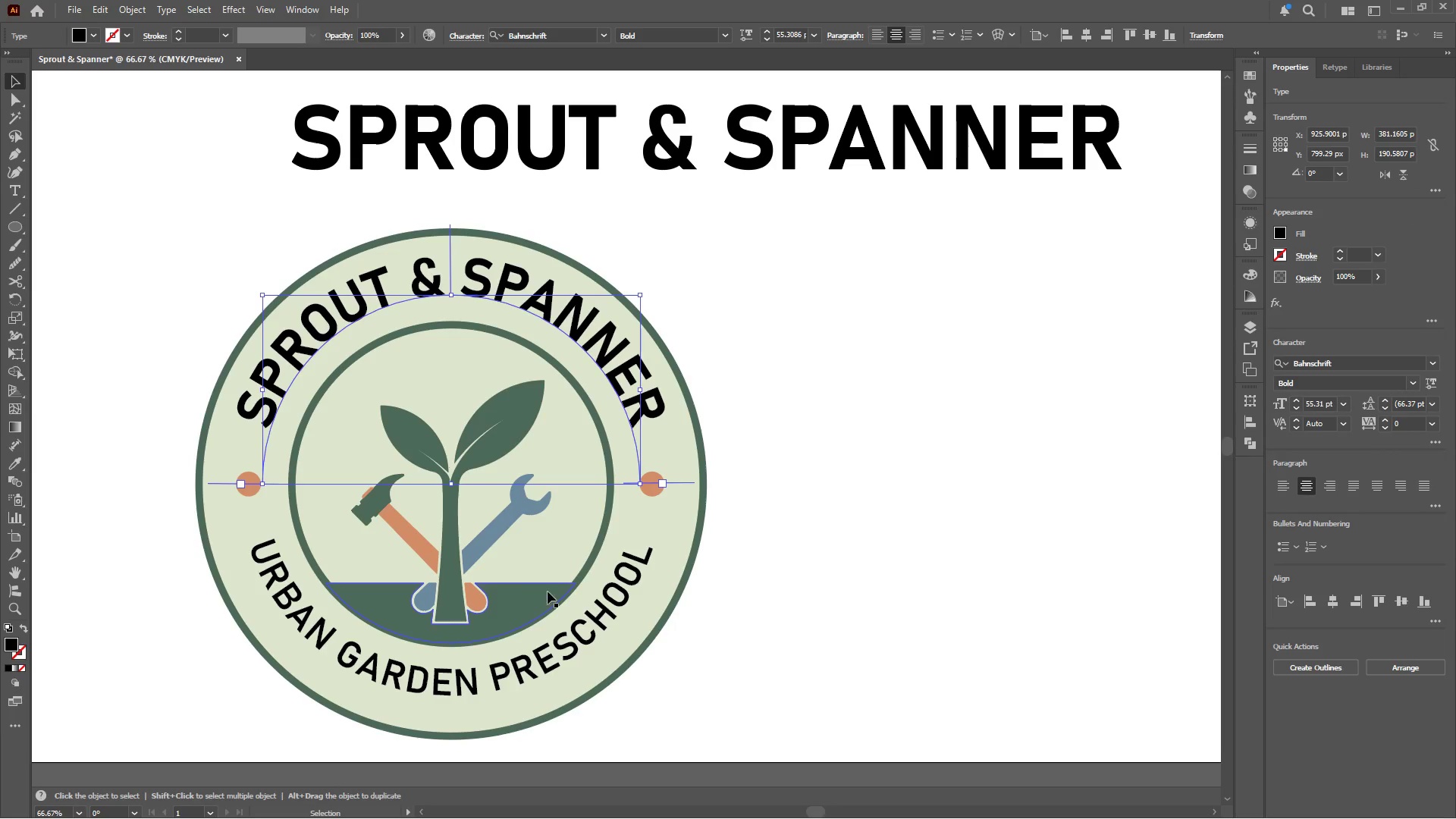 
scroll: coordinate [479, 264], scroll_direction: up, amount: 4.0
 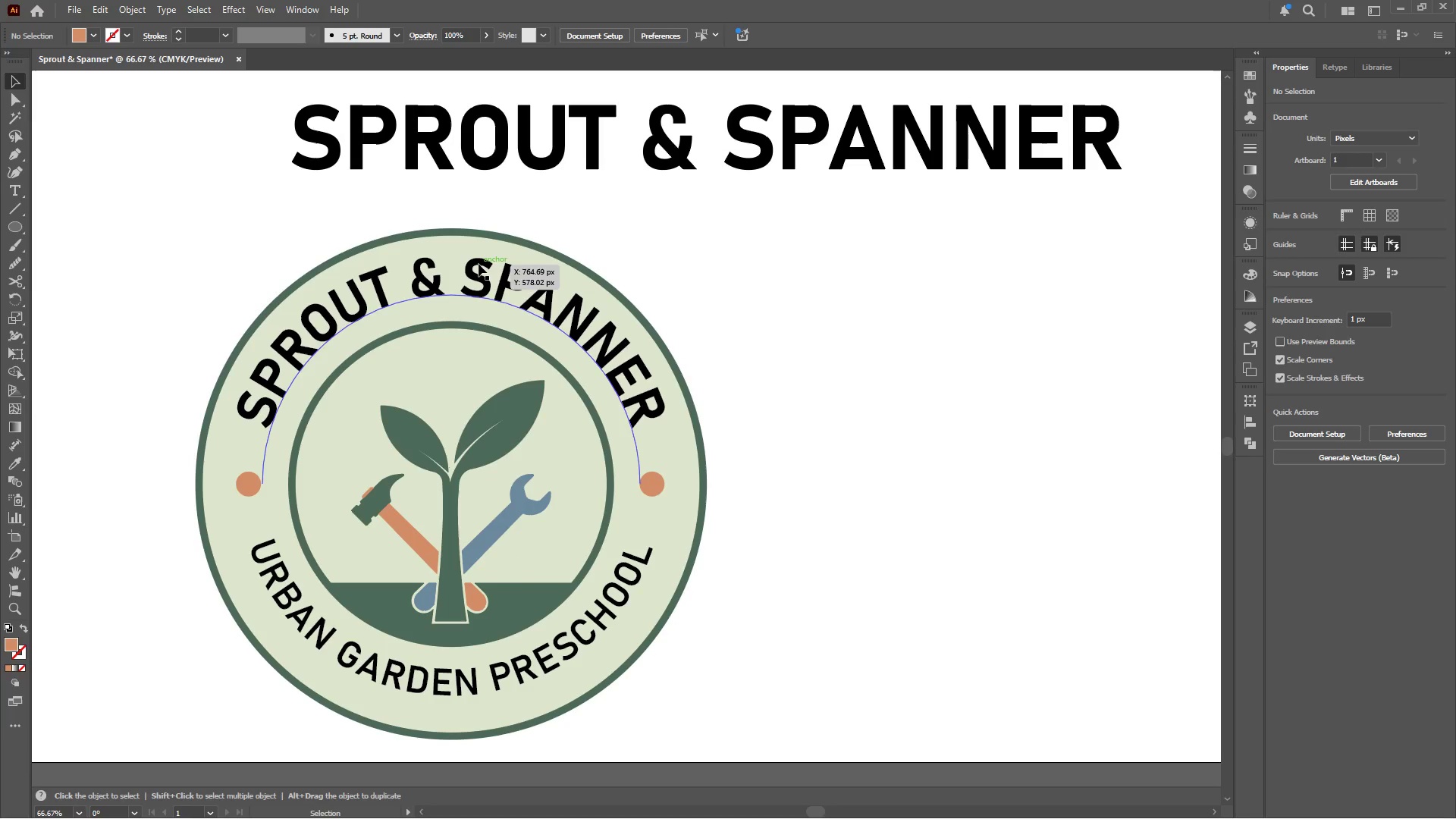 
hold_key(key=ShiftLeft, duration=0.66)
left_click([554, 645])
 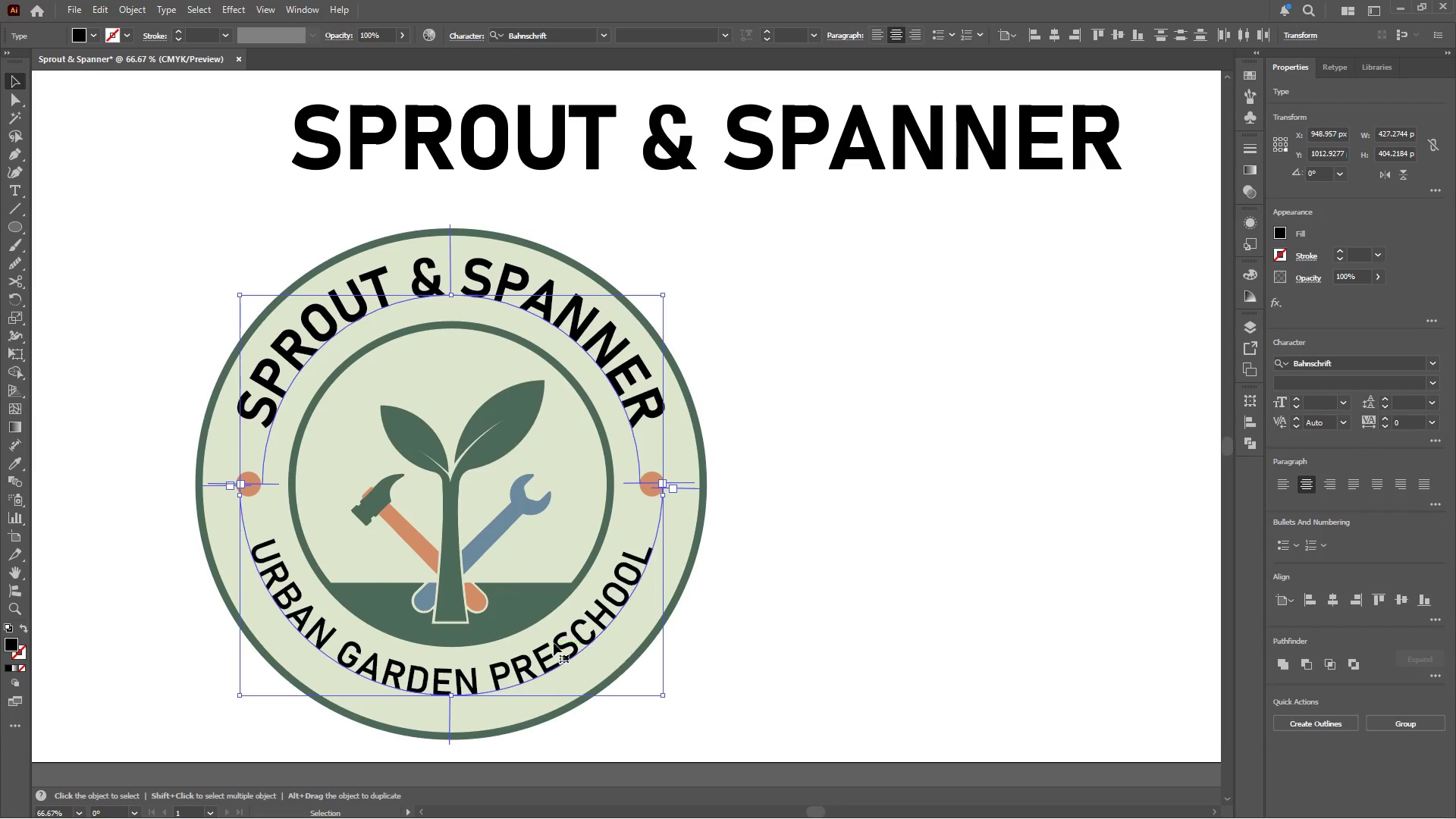 
hold_key(key=AltLeft, duration=0.39)
scroll: coordinate [510, 590], scroll_direction: down, amount: 1.0
 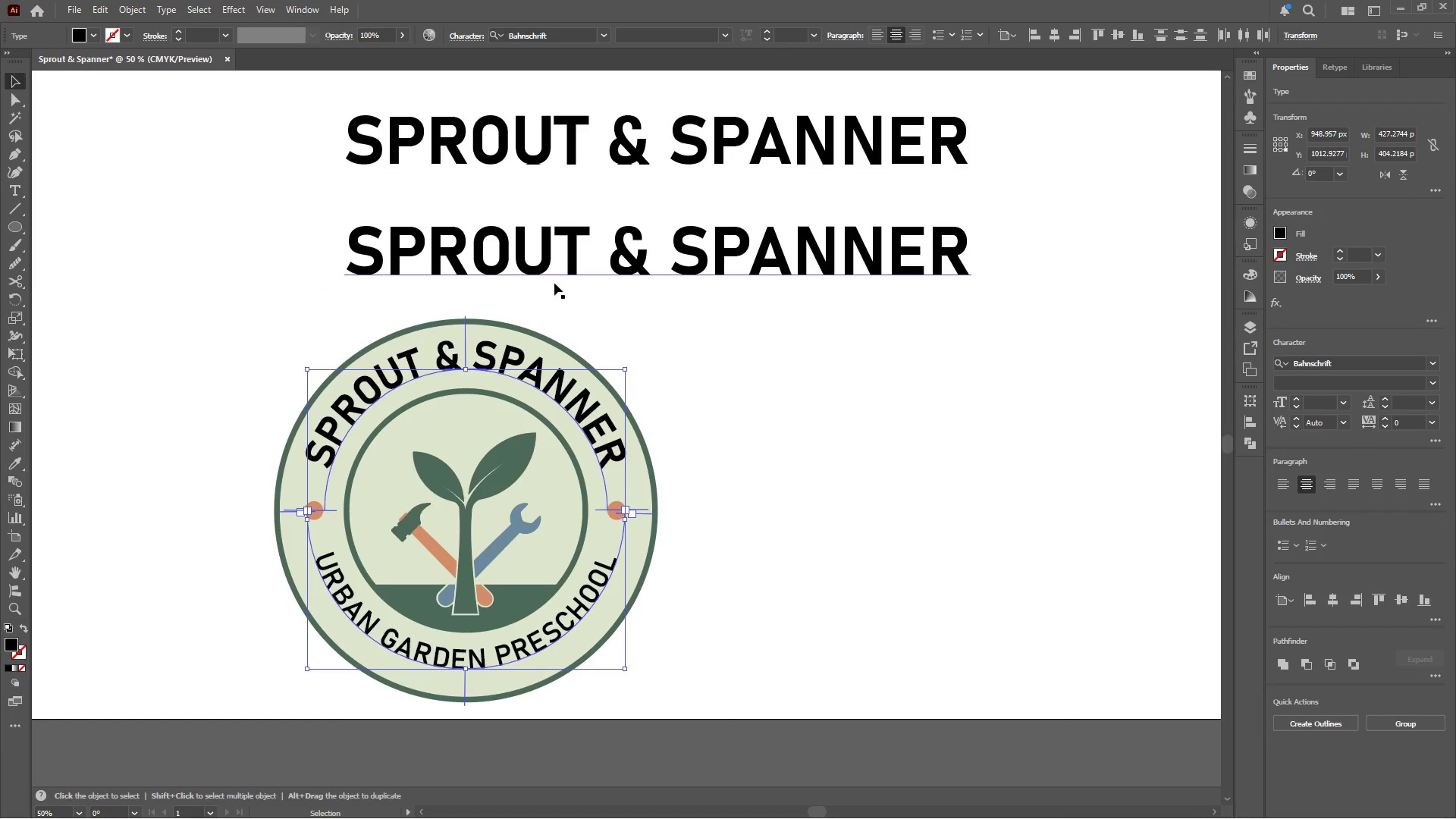 
left_click([727, 427])
 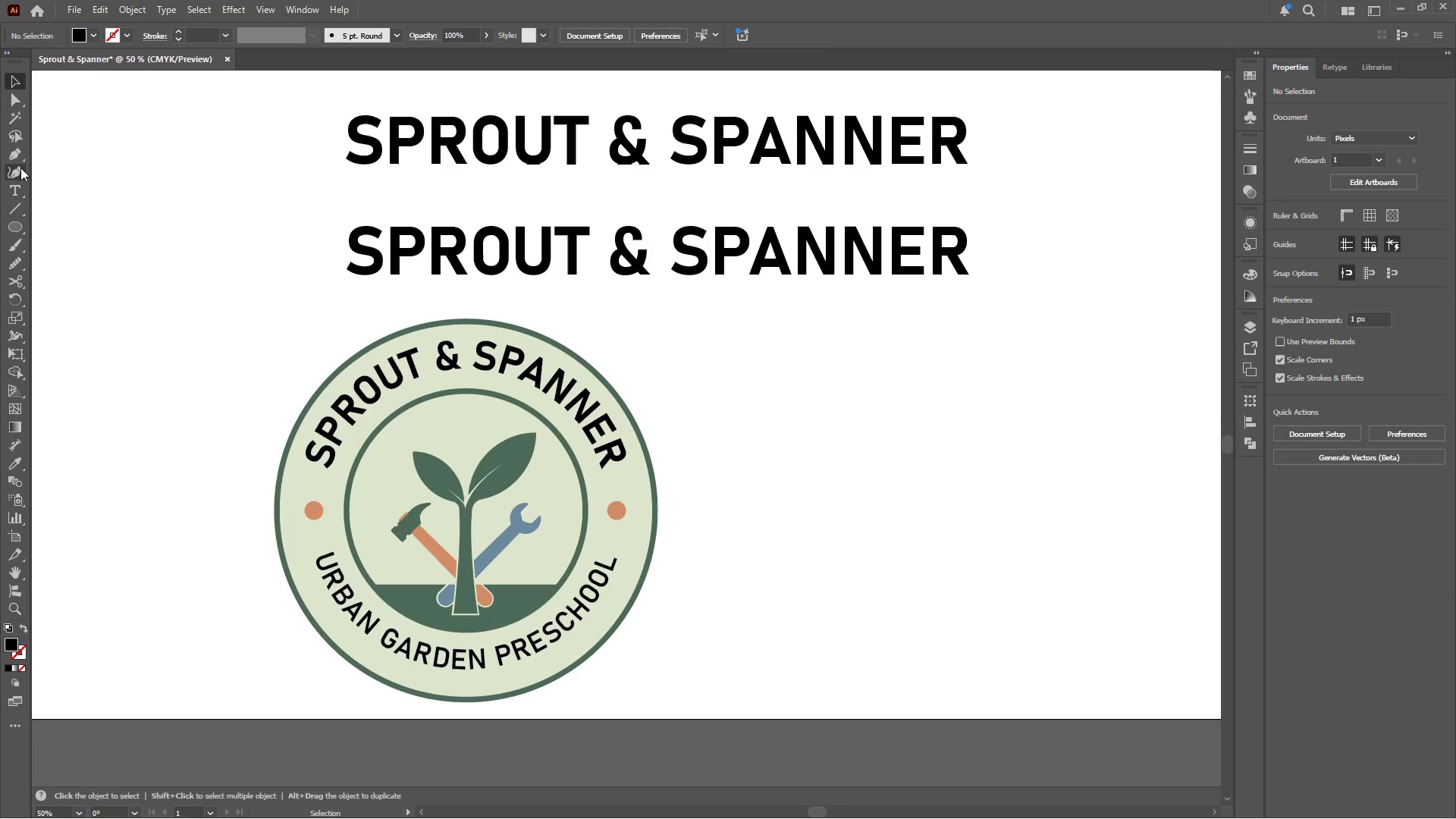 
left_click([13, 189])
 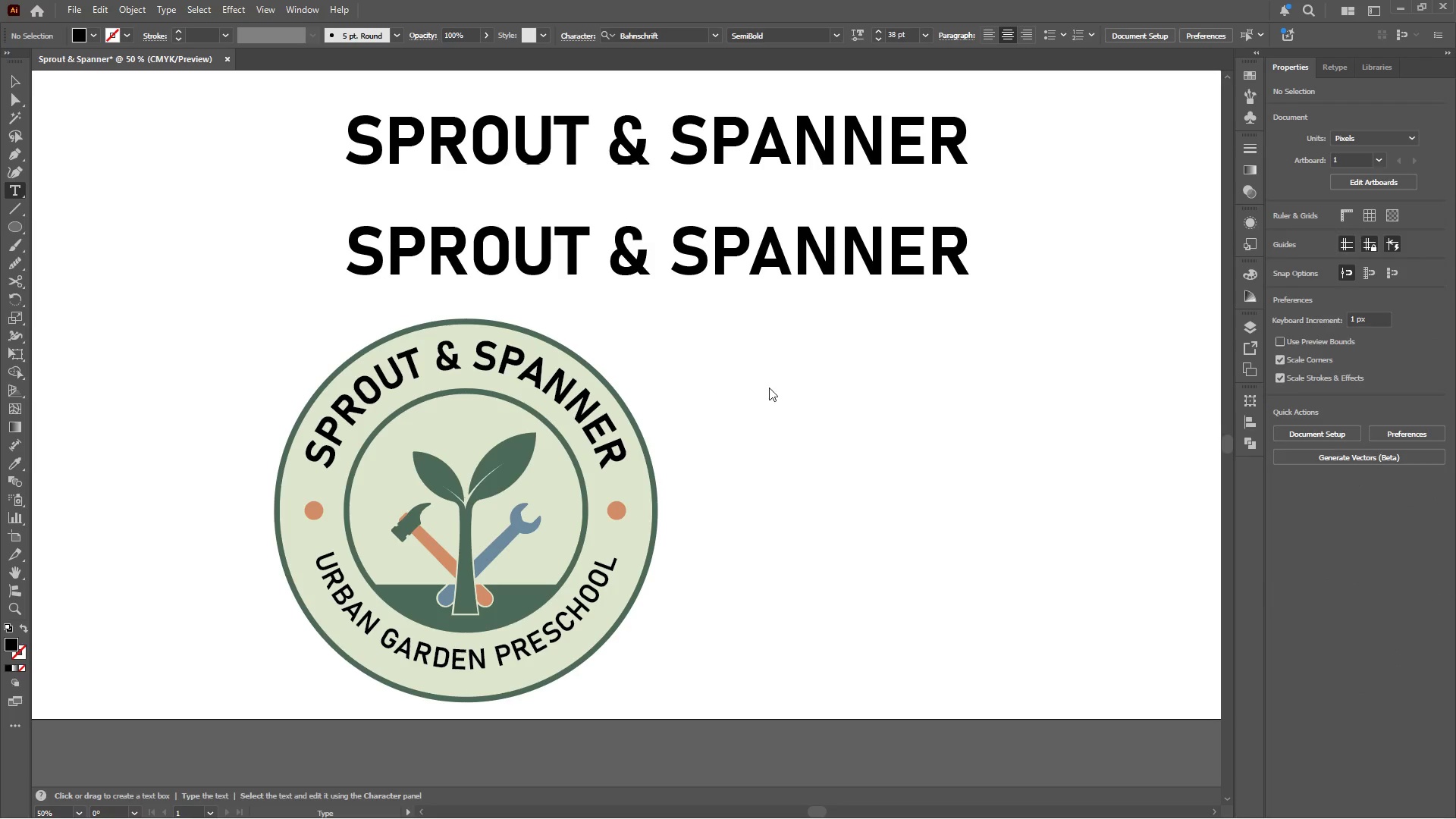 
left_click([758, 367])
 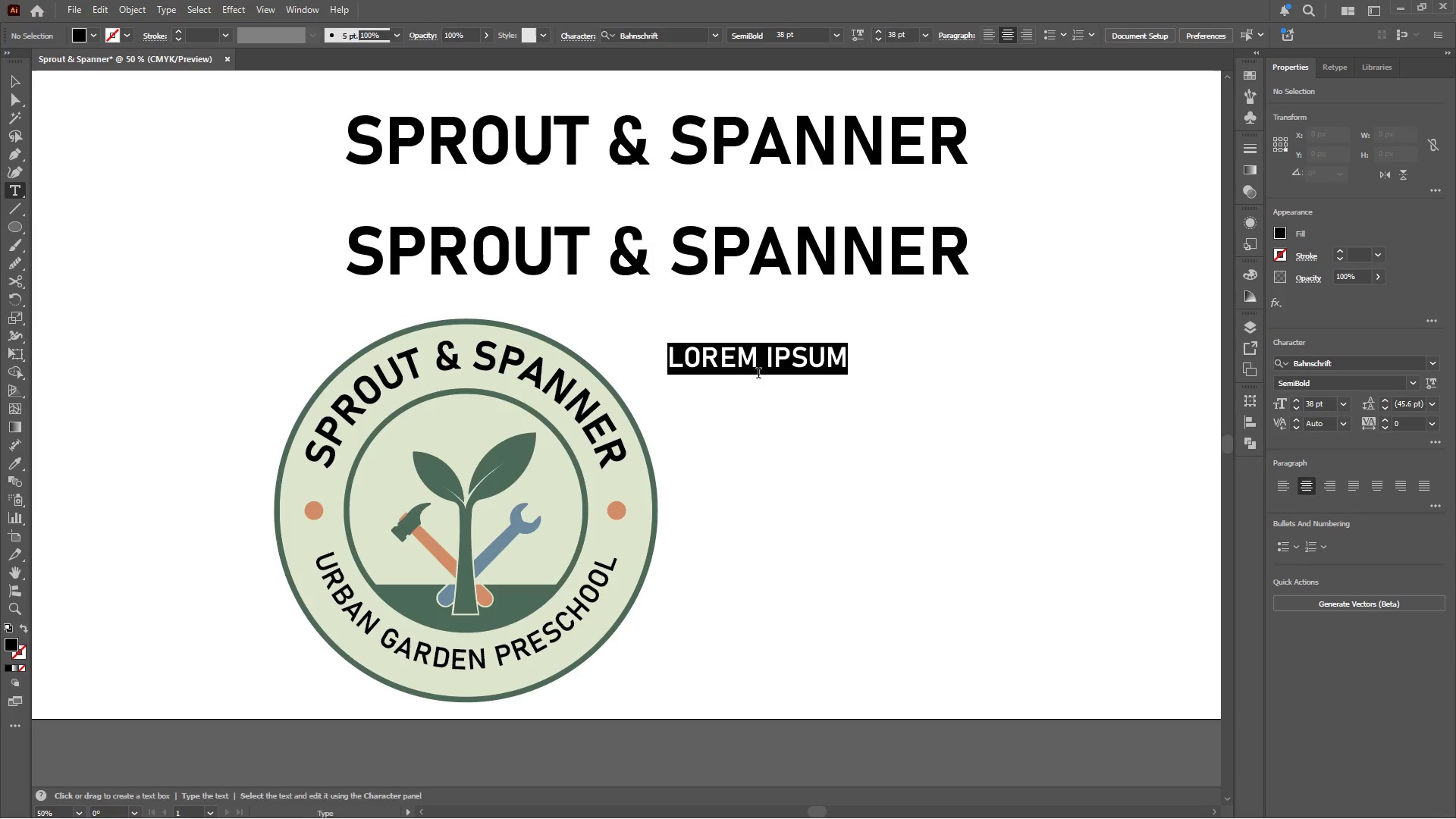 
key(Control+V)
 